 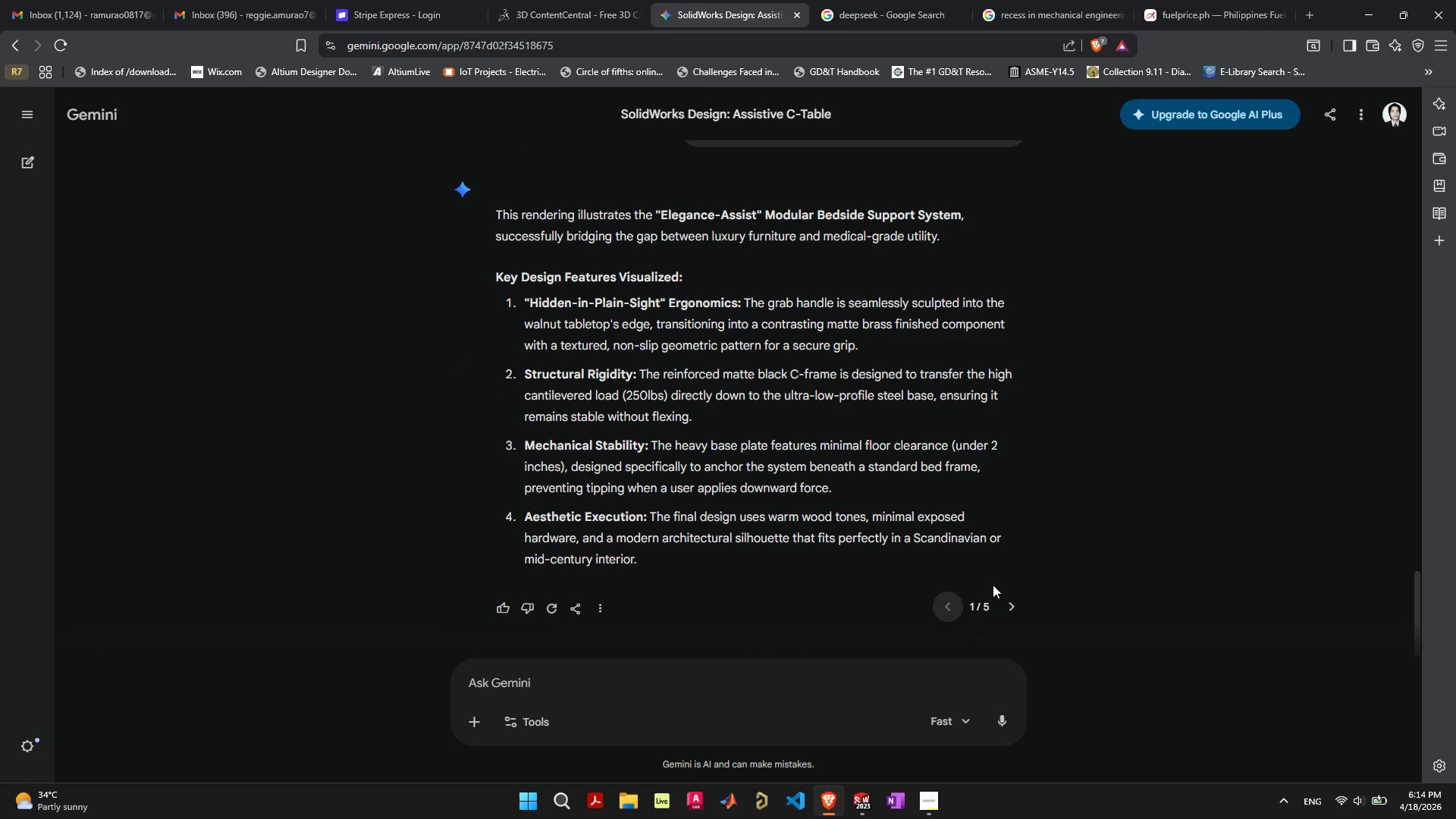 
double_click([1007, 605])
 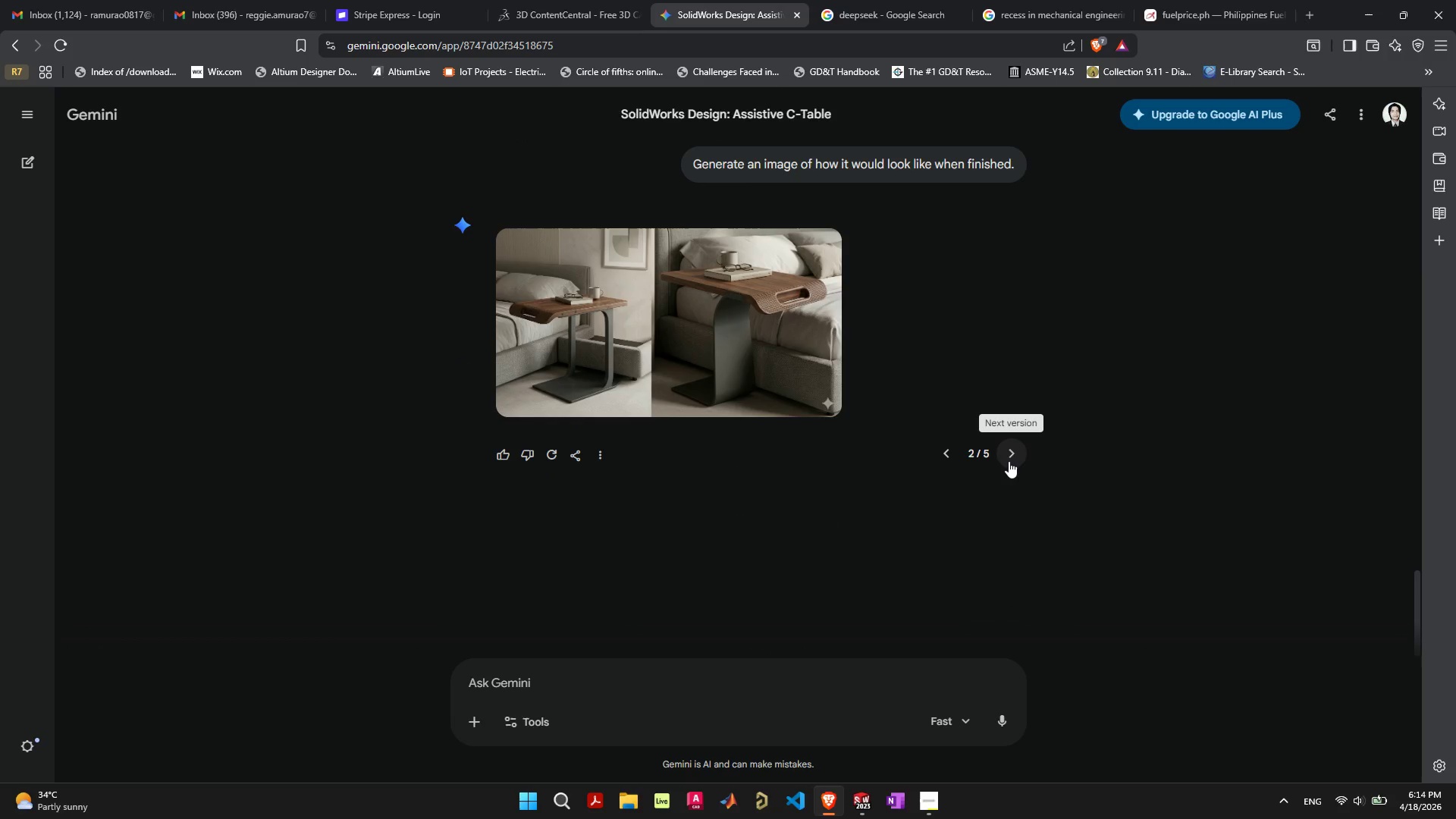 
left_click([1009, 457])
 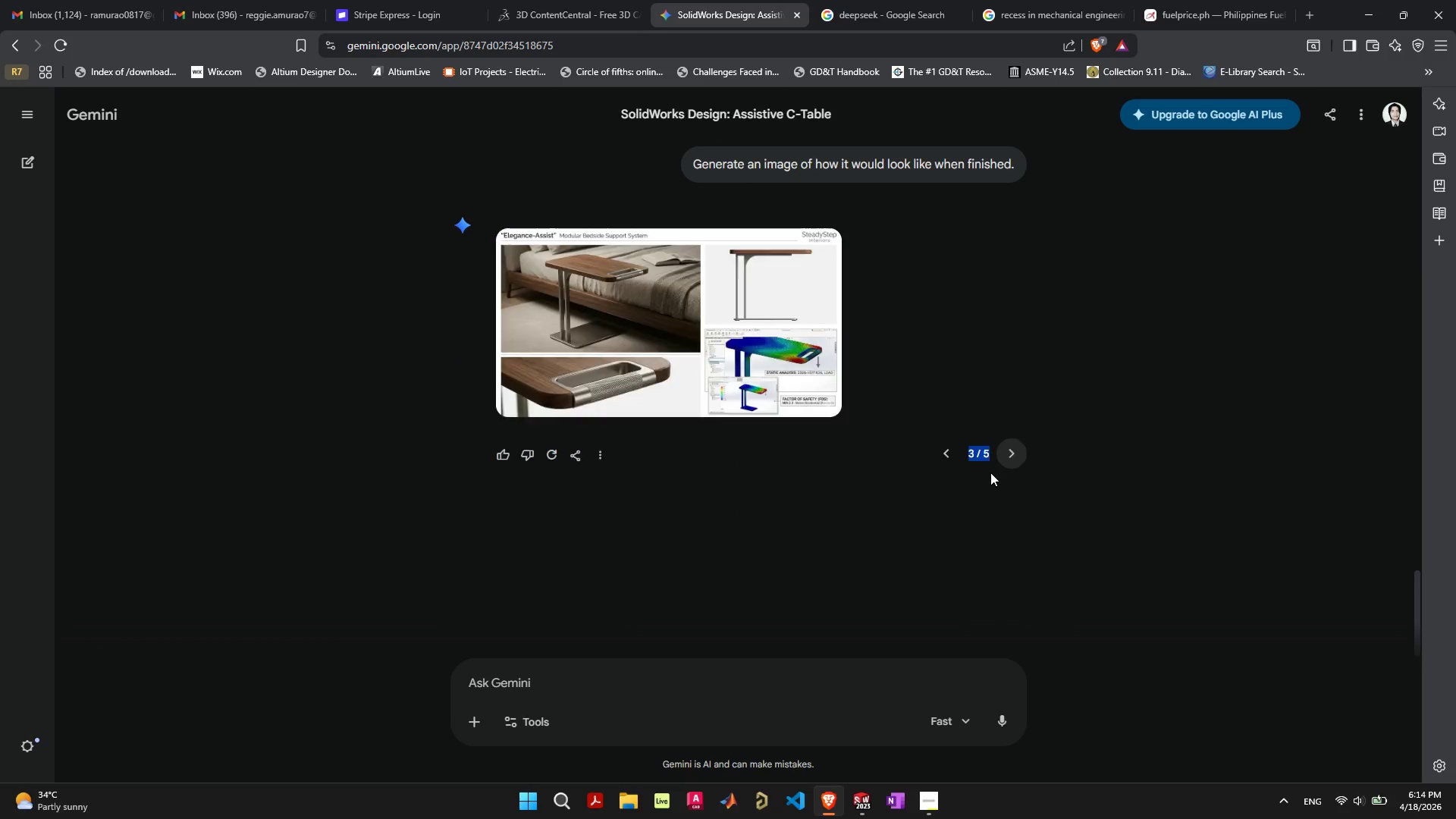 
scroll: coordinate [993, 472], scroll_direction: up, amount: 2.0
 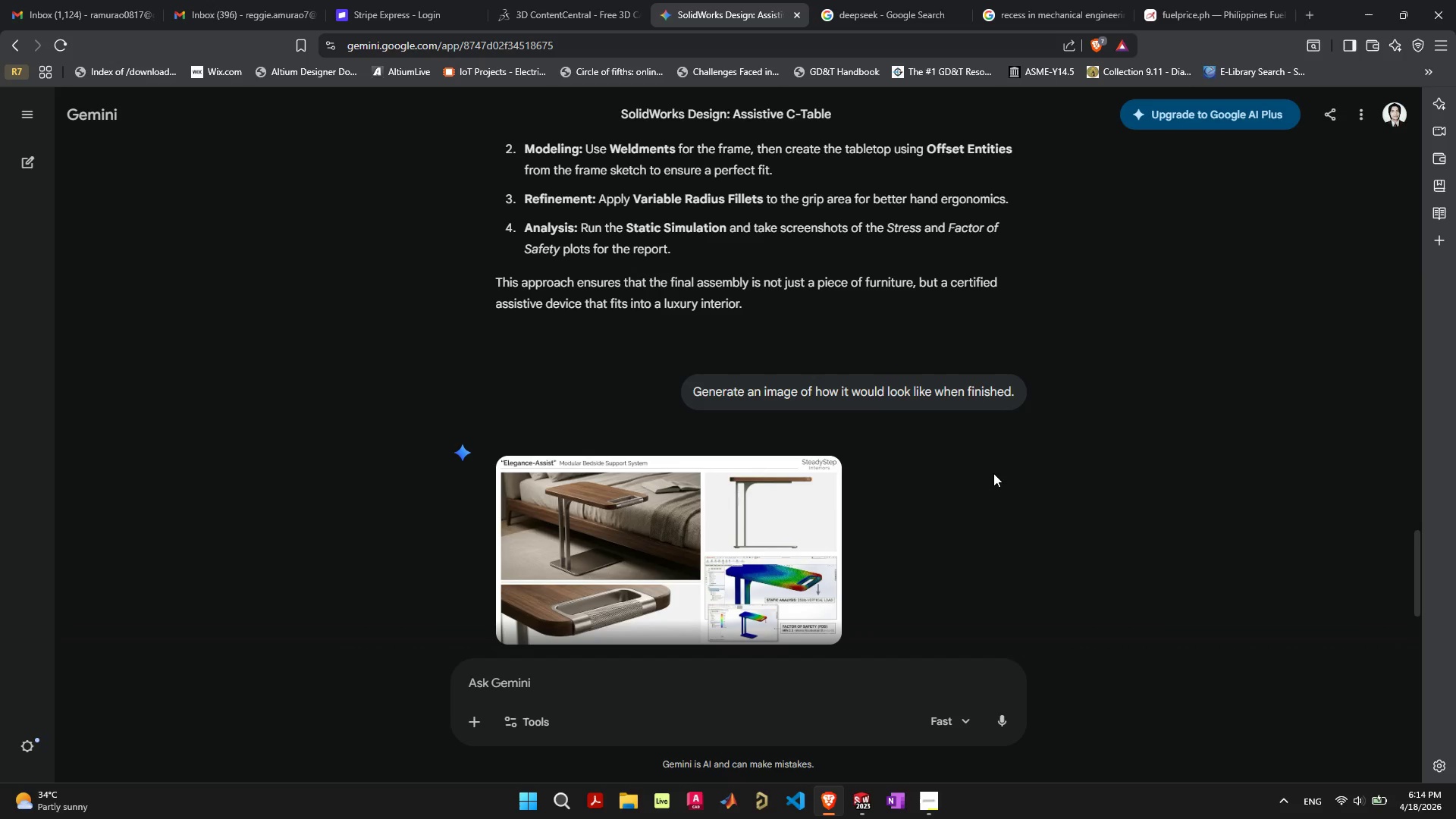 
wait(12.03)
 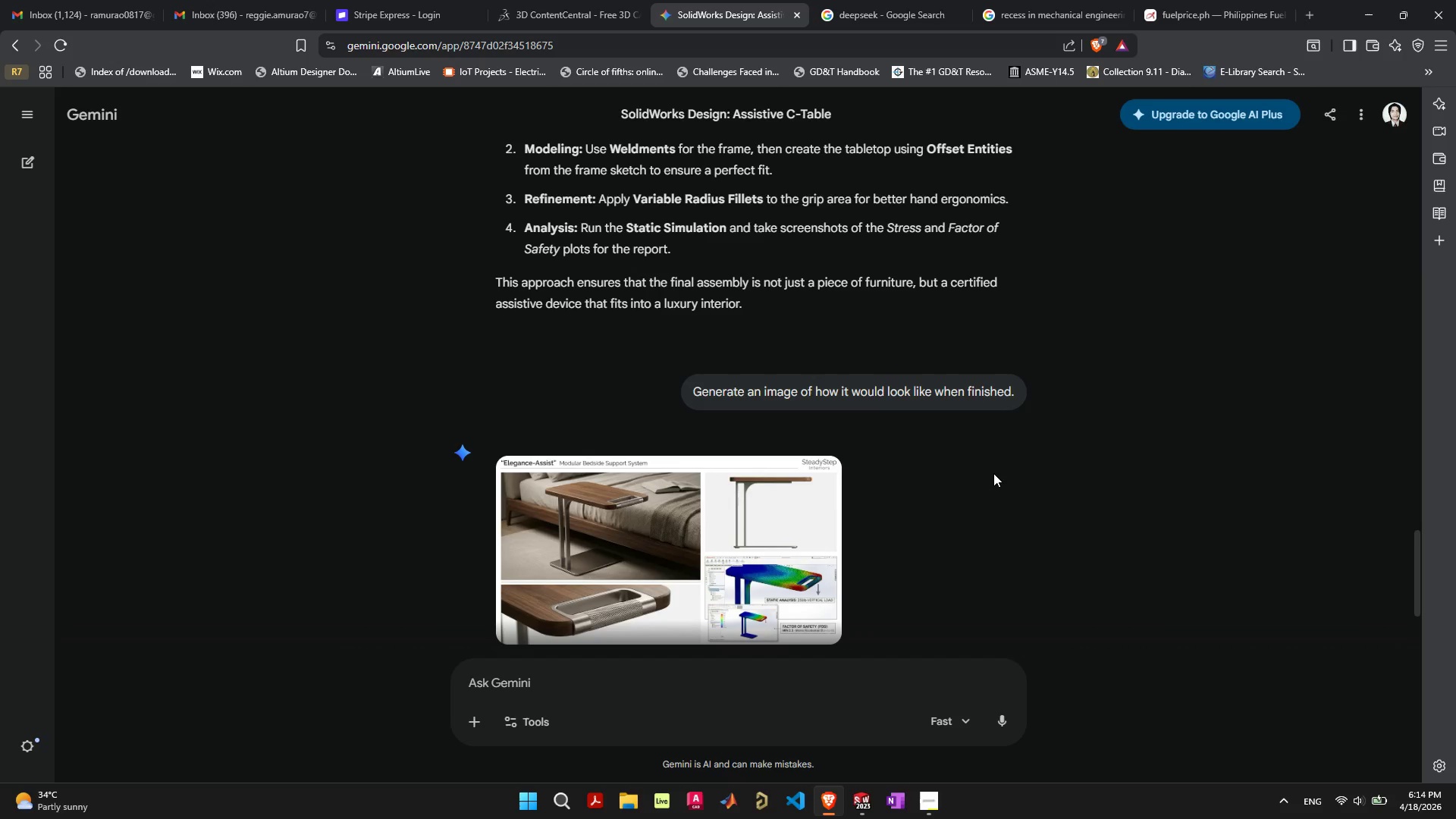 
scroll: coordinate [993, 473], scroll_direction: down, amount: 4.0
 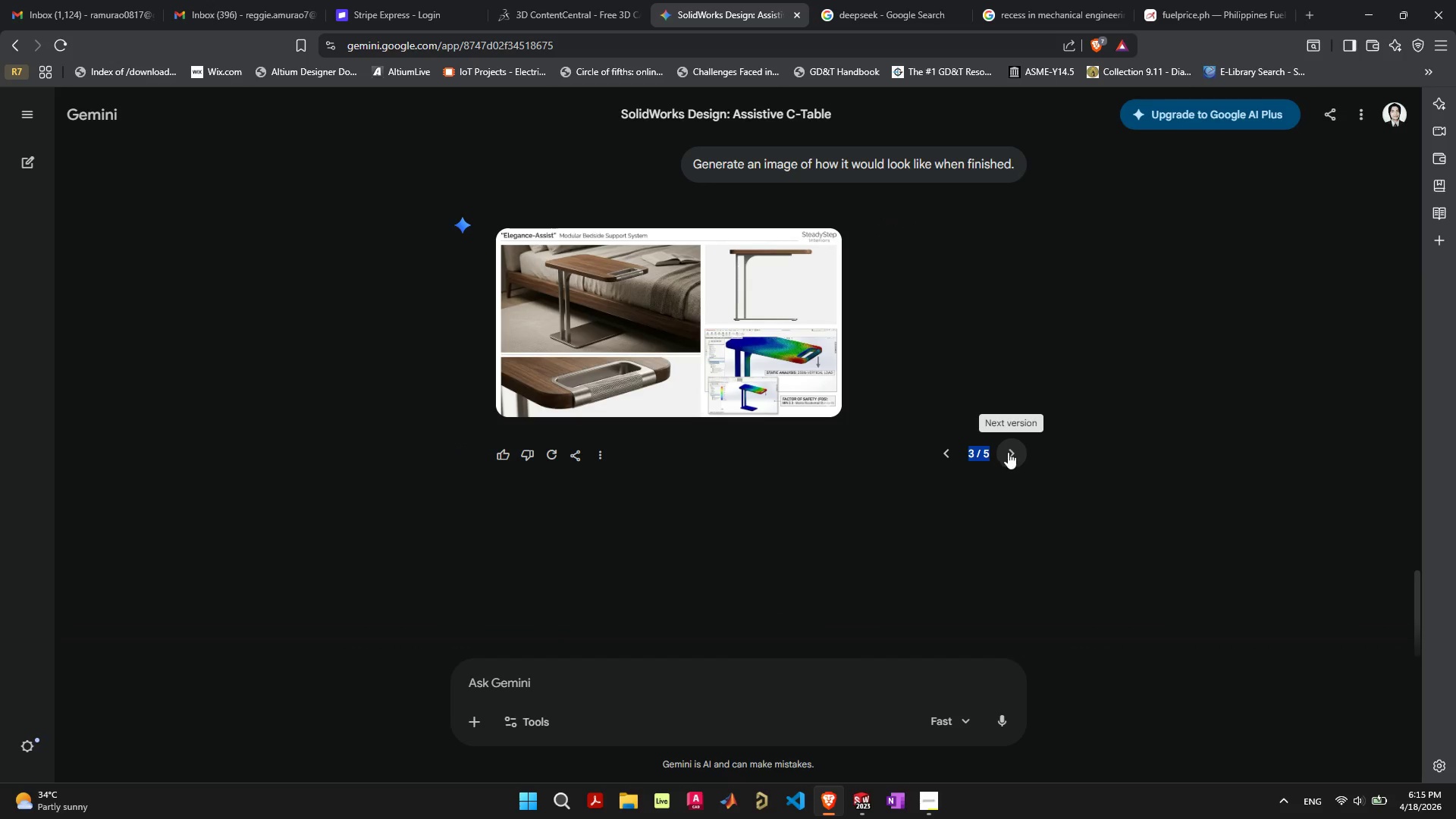 
left_click([1008, 452])
 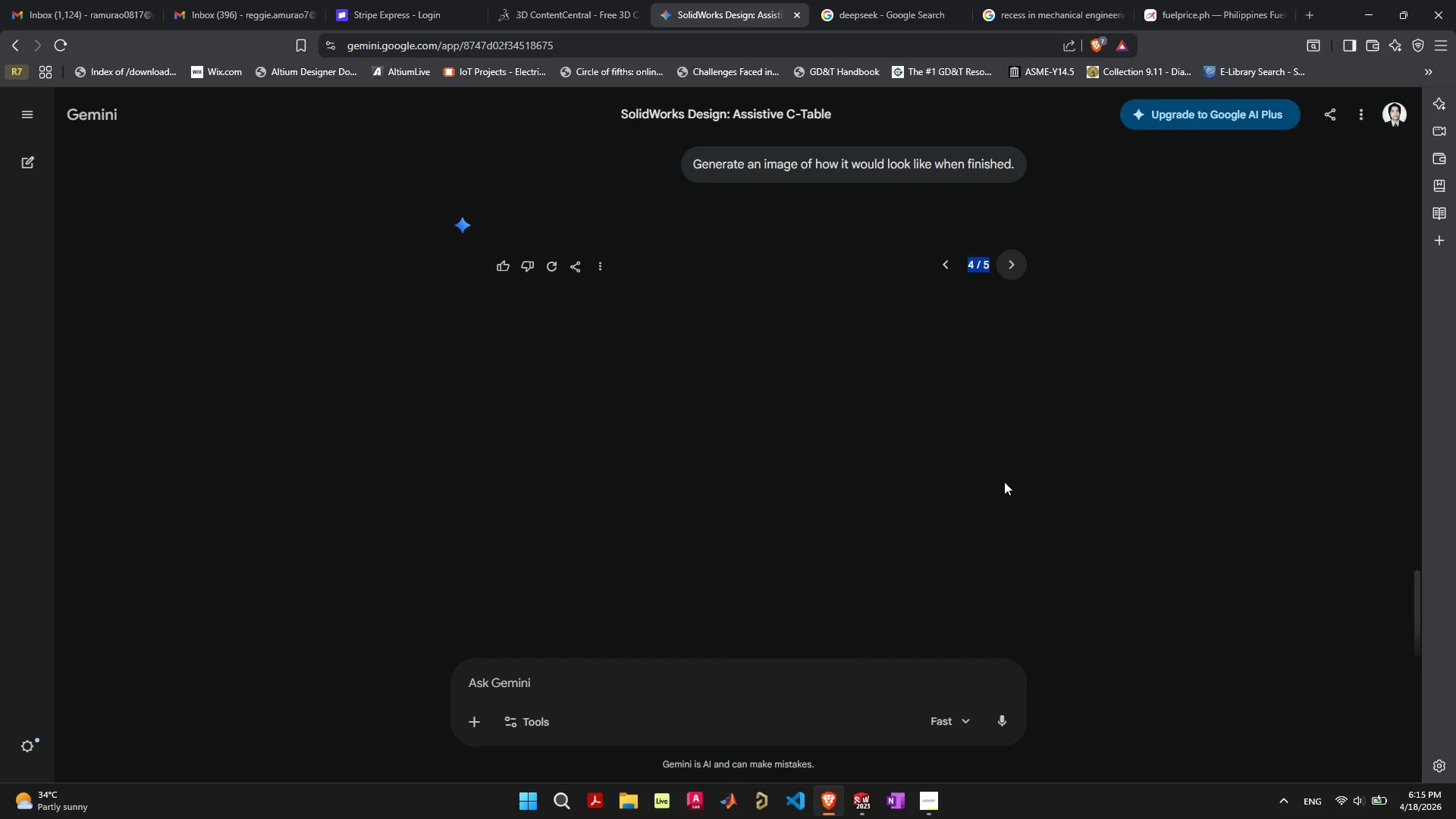 
mouse_move([1014, 502])
 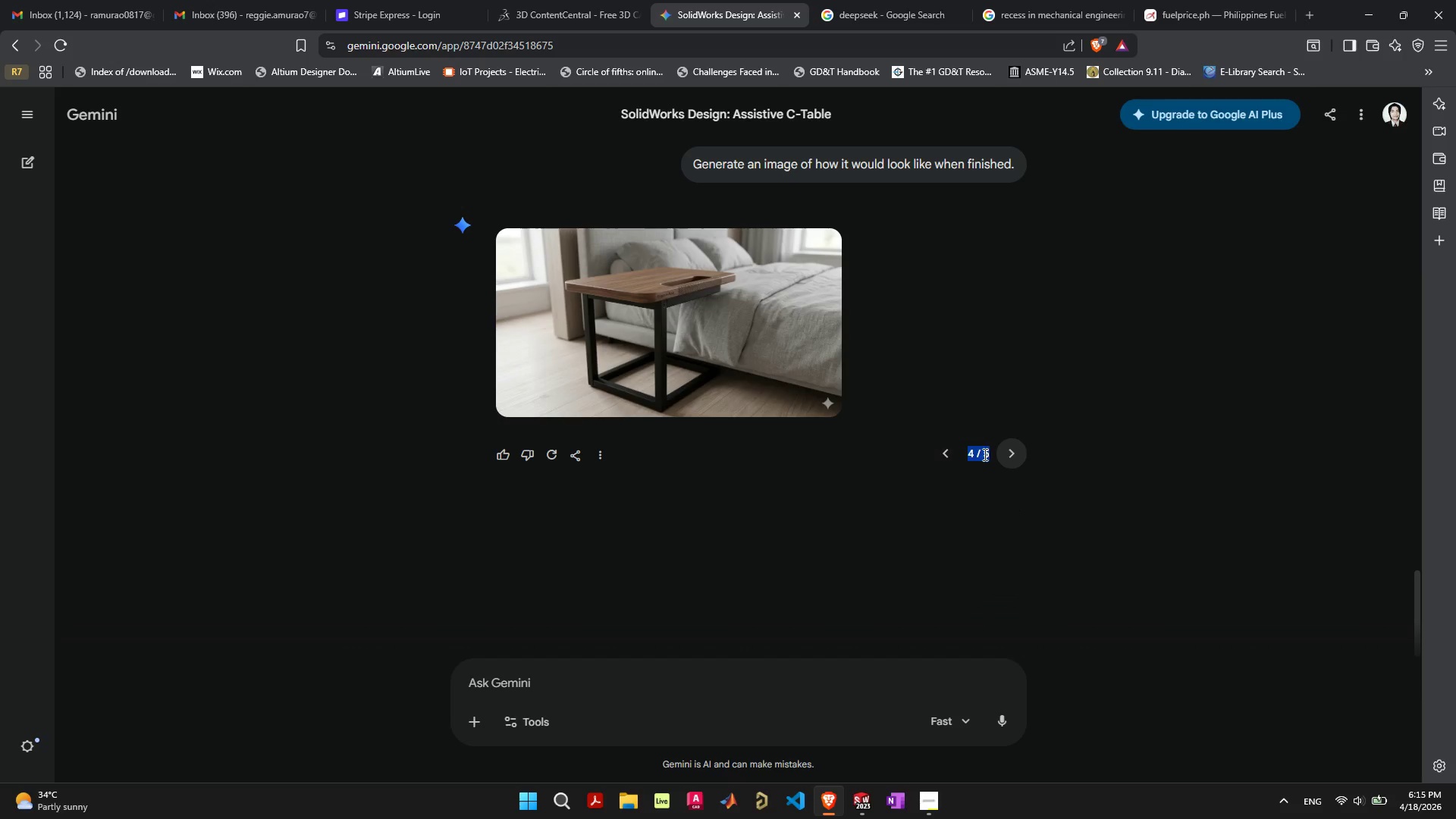 
left_click([1012, 457])
 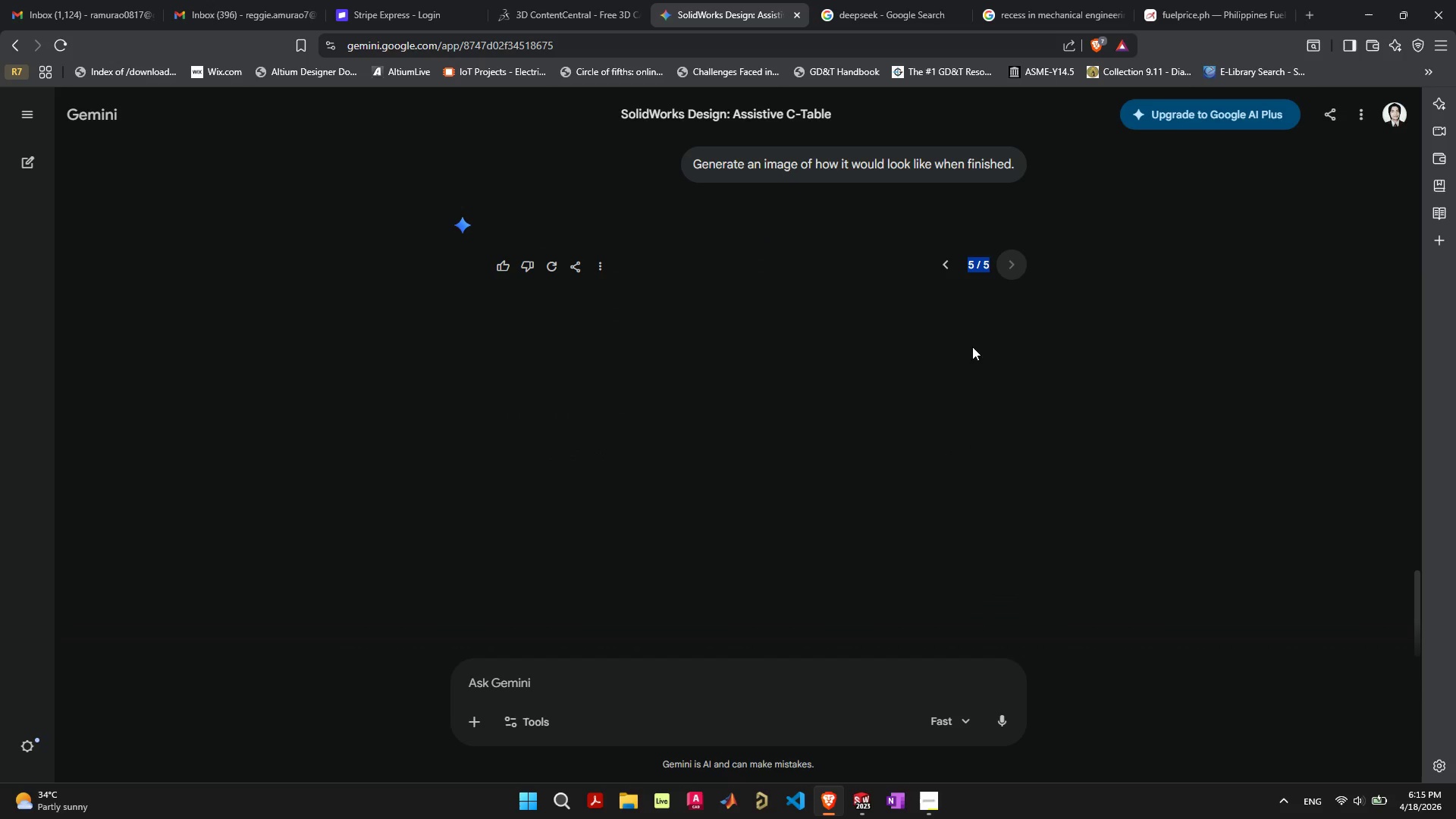 
scroll: coordinate [972, 435], scroll_direction: up, amount: 2.0
 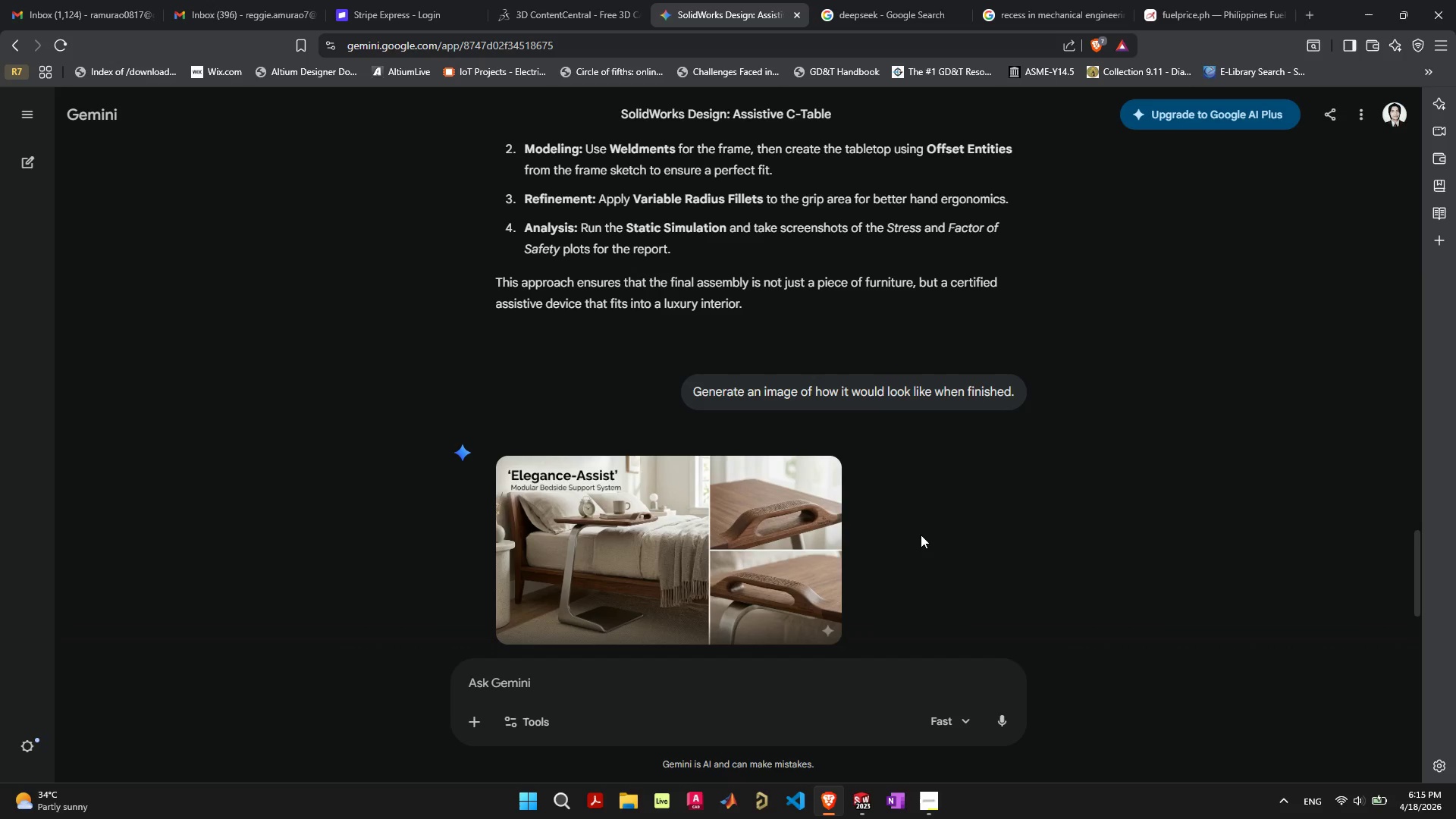 
wait(49.08)
 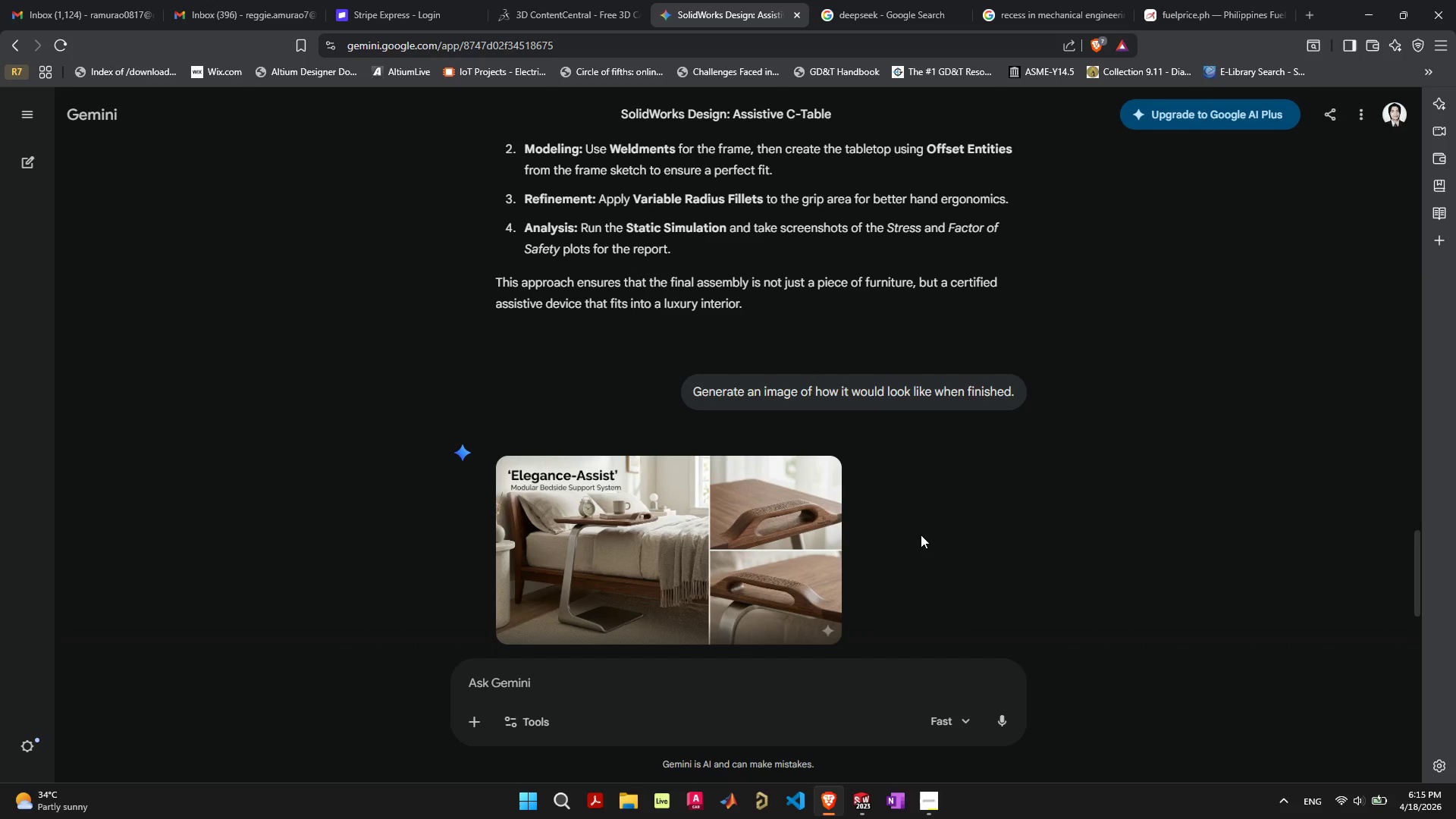 
scroll: coordinate [682, 616], scroll_direction: down, amount: 5.0
 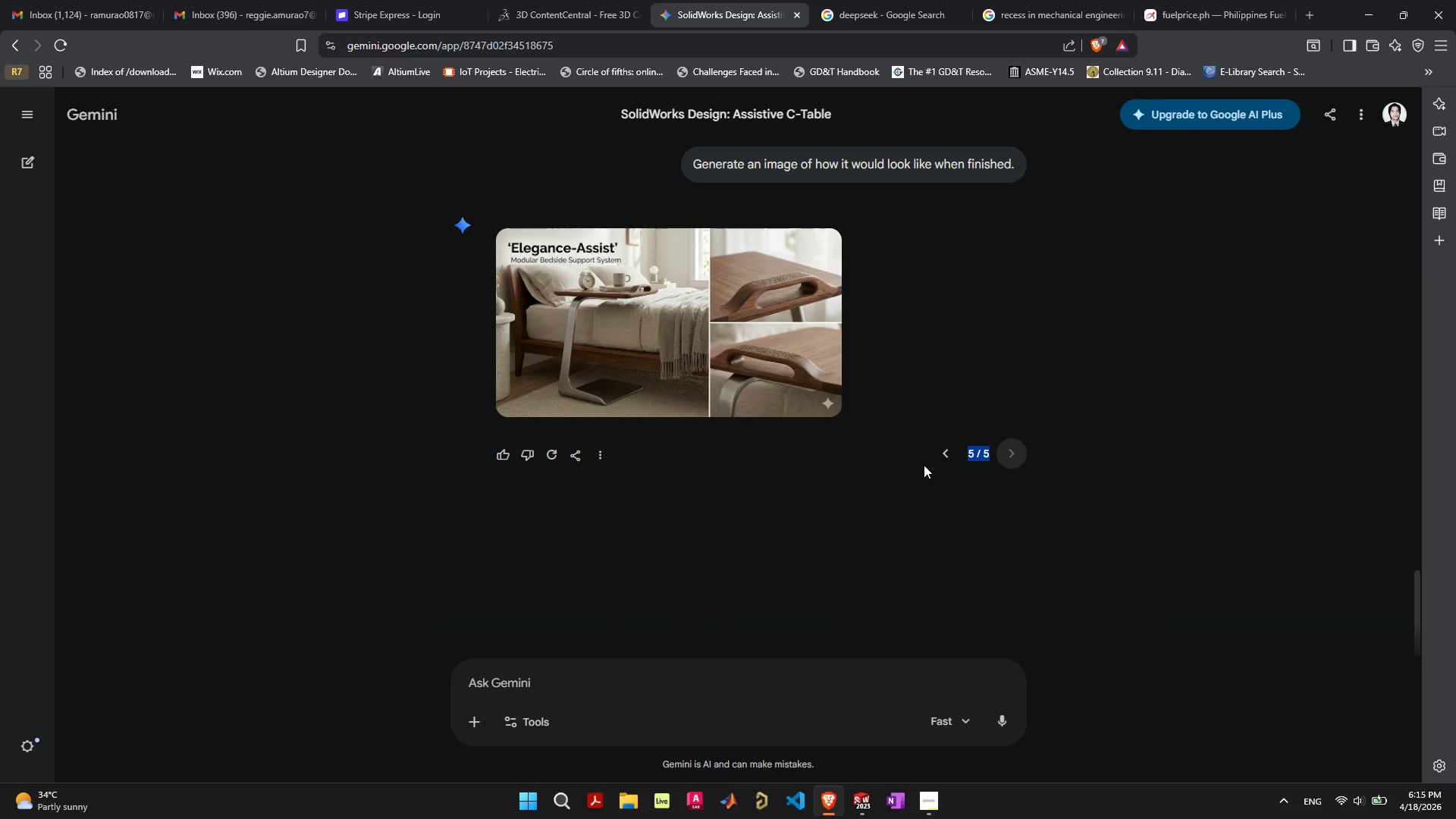 
left_click([943, 456])
 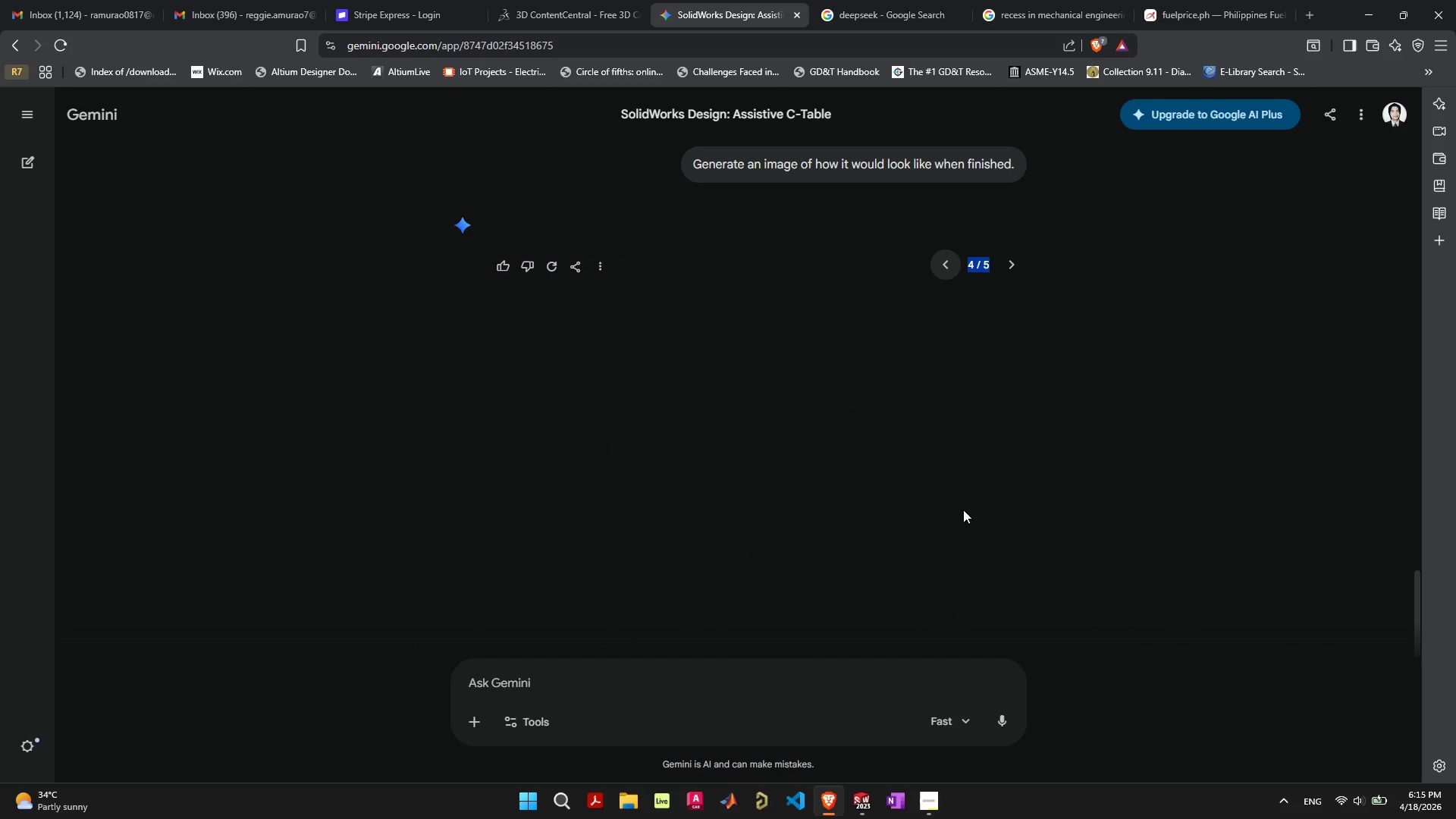 
scroll: coordinate [963, 512], scroll_direction: none, amount: 0.0
 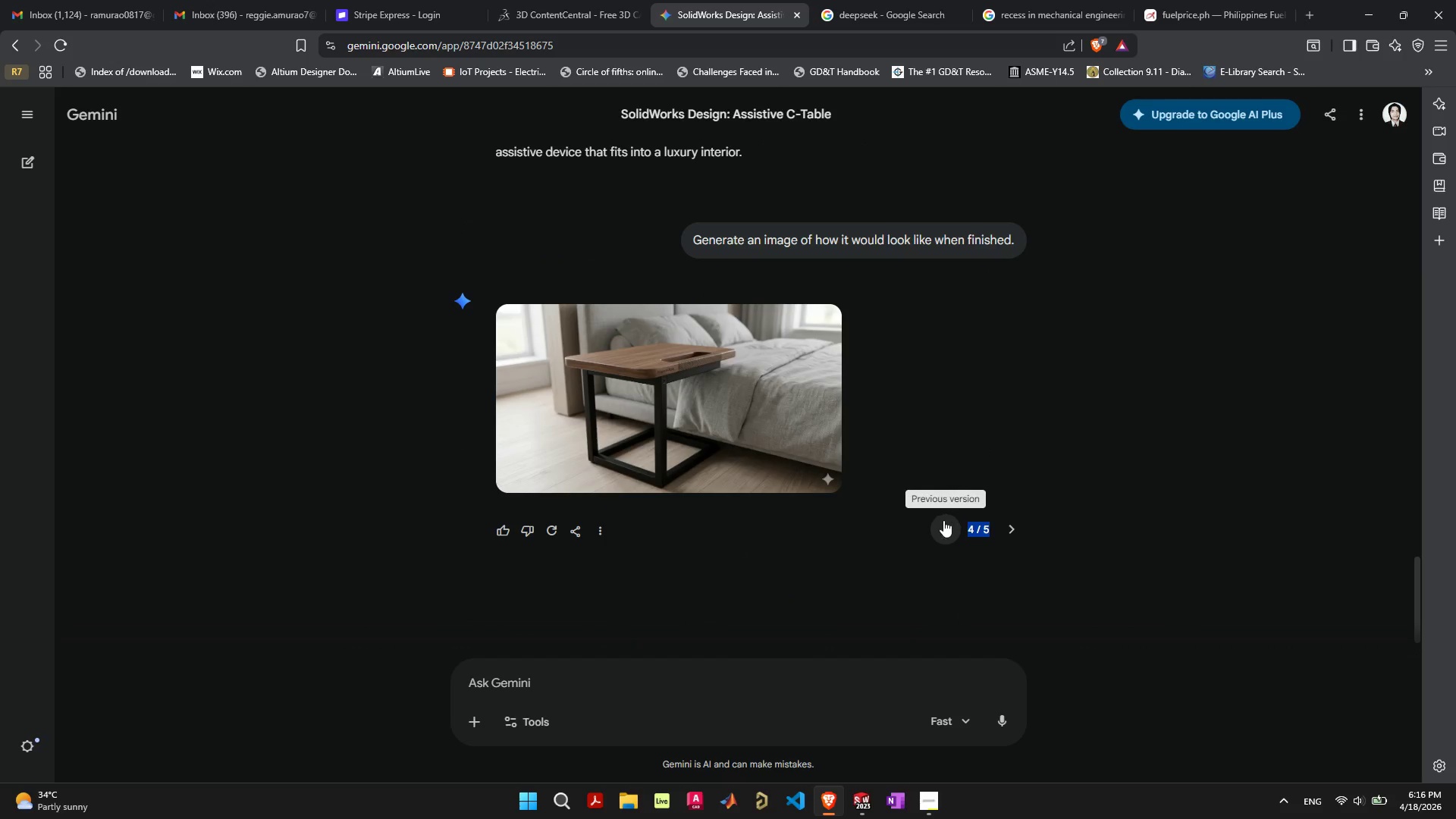 
left_click([943, 522])
 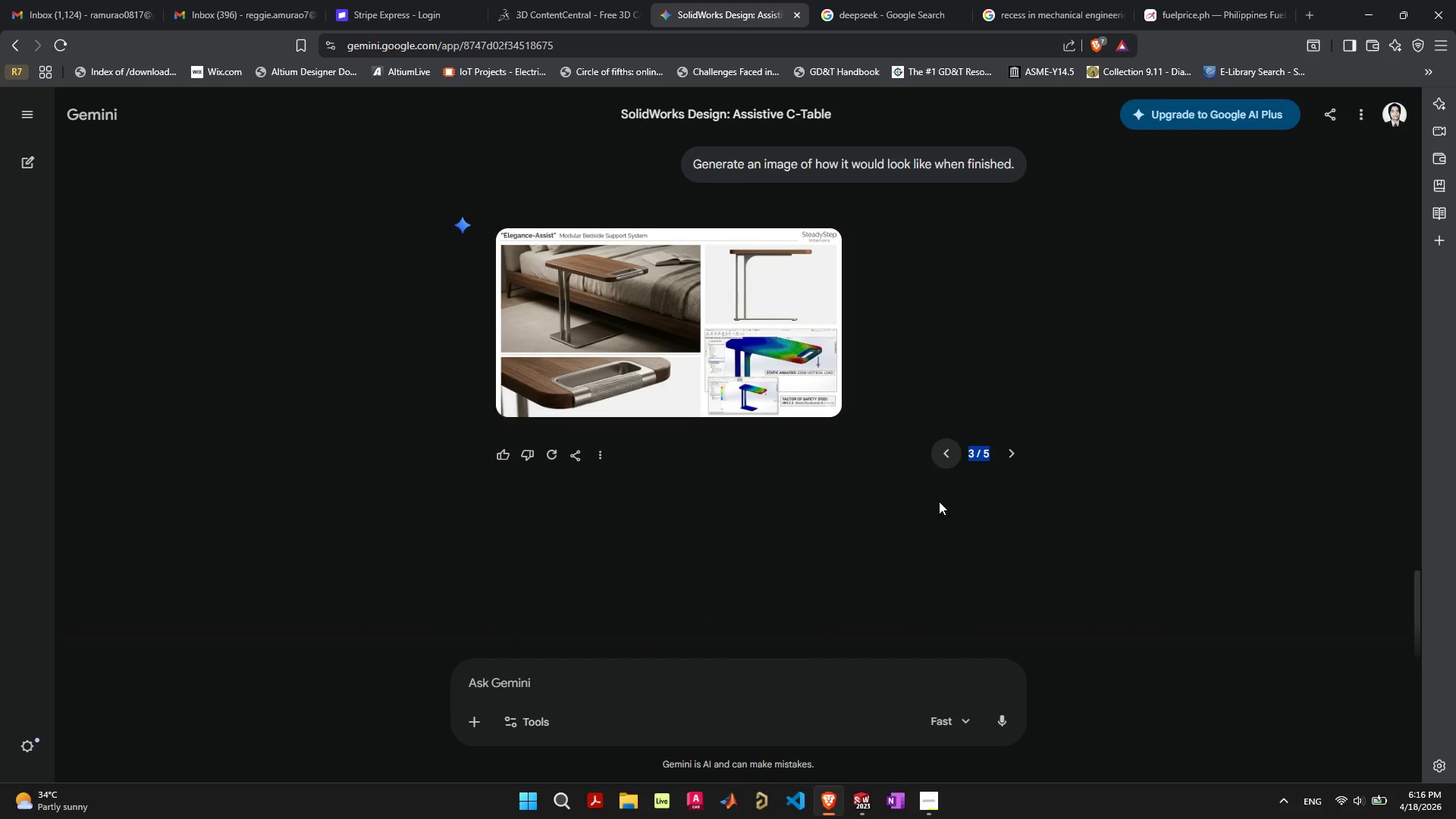 
left_click([935, 453])
 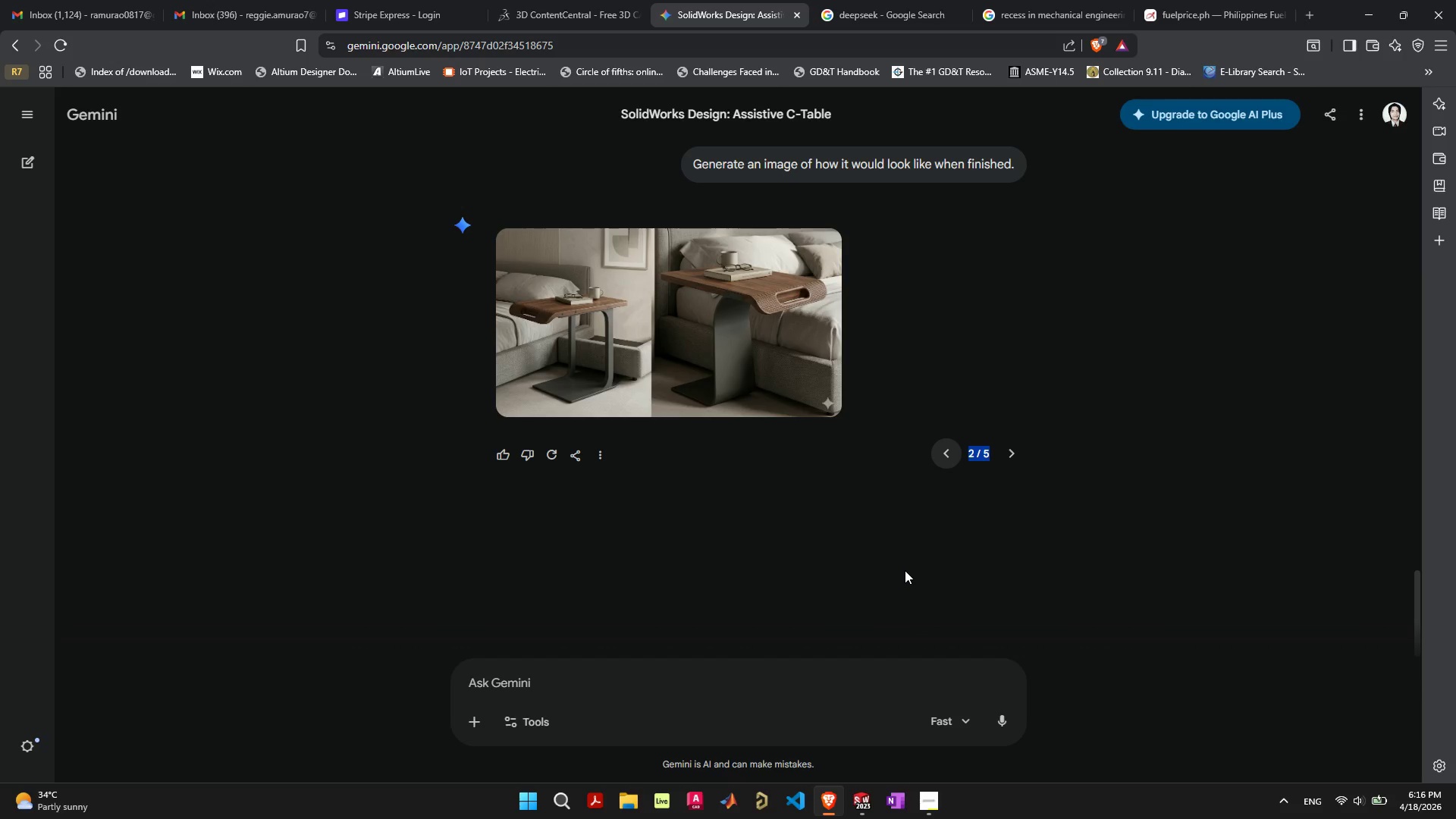 
wait(18.14)
 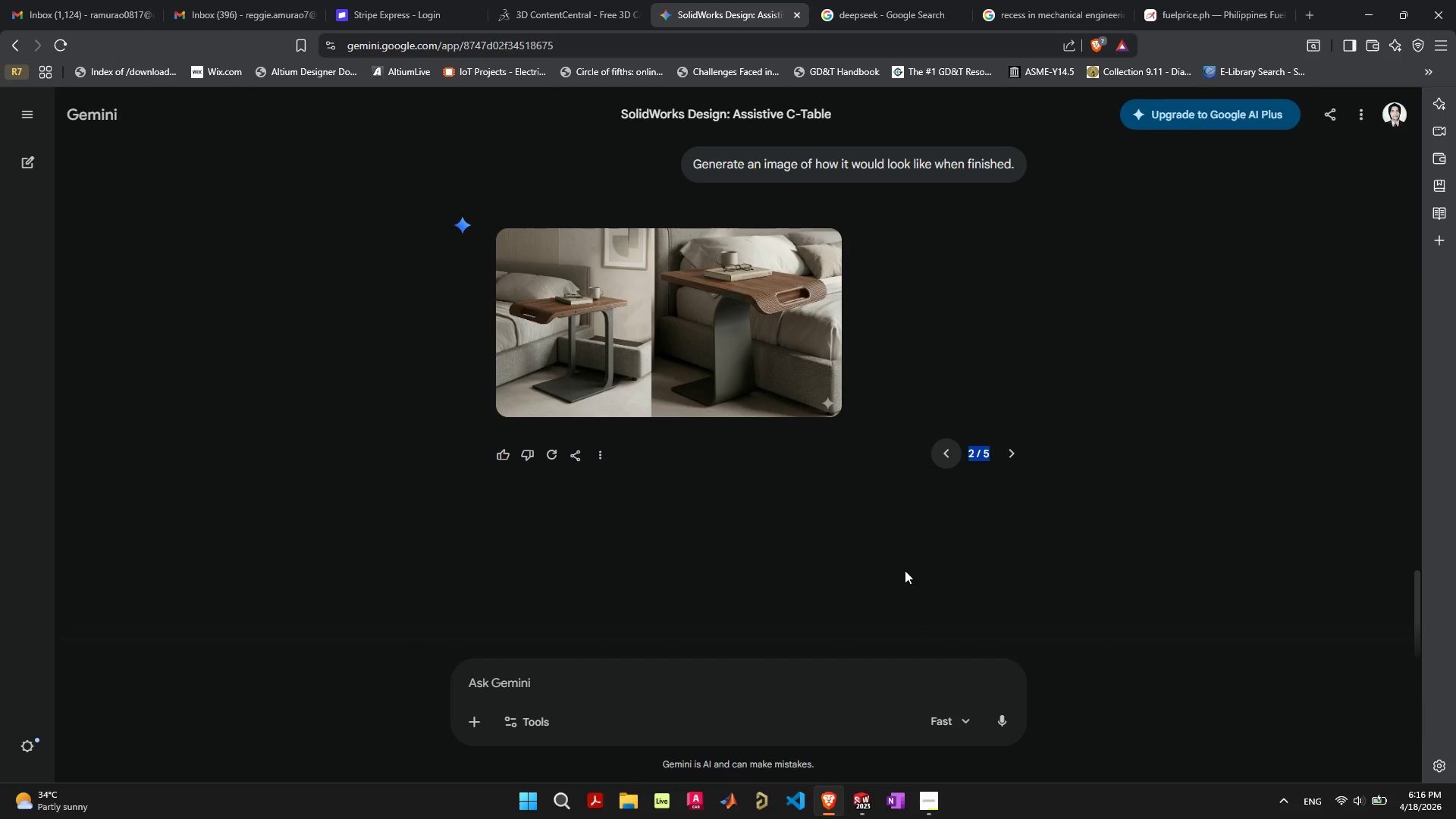 
left_click([904, 570])
 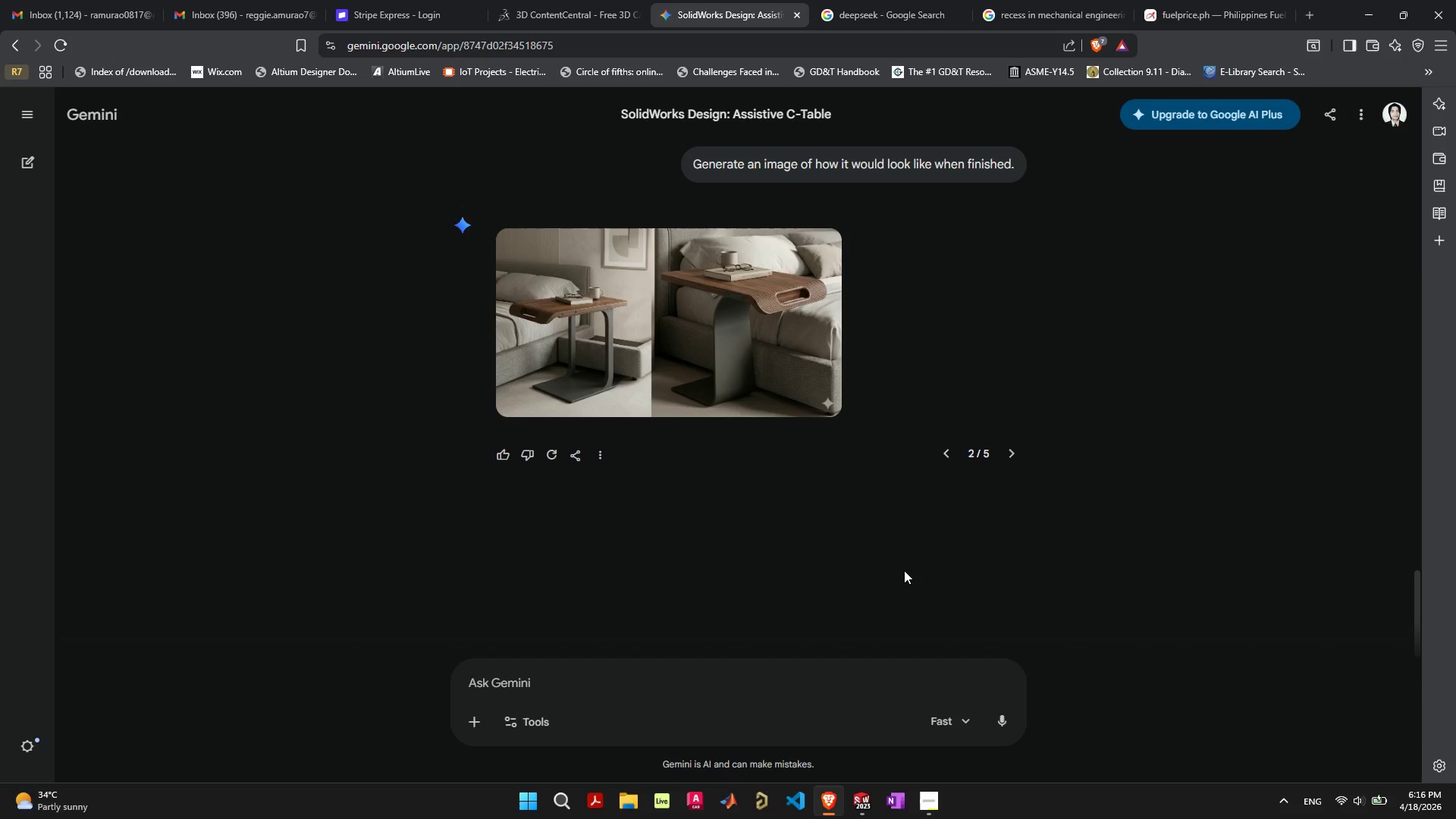 
scroll: coordinate [897, 573], scroll_direction: up, amount: 22.0
 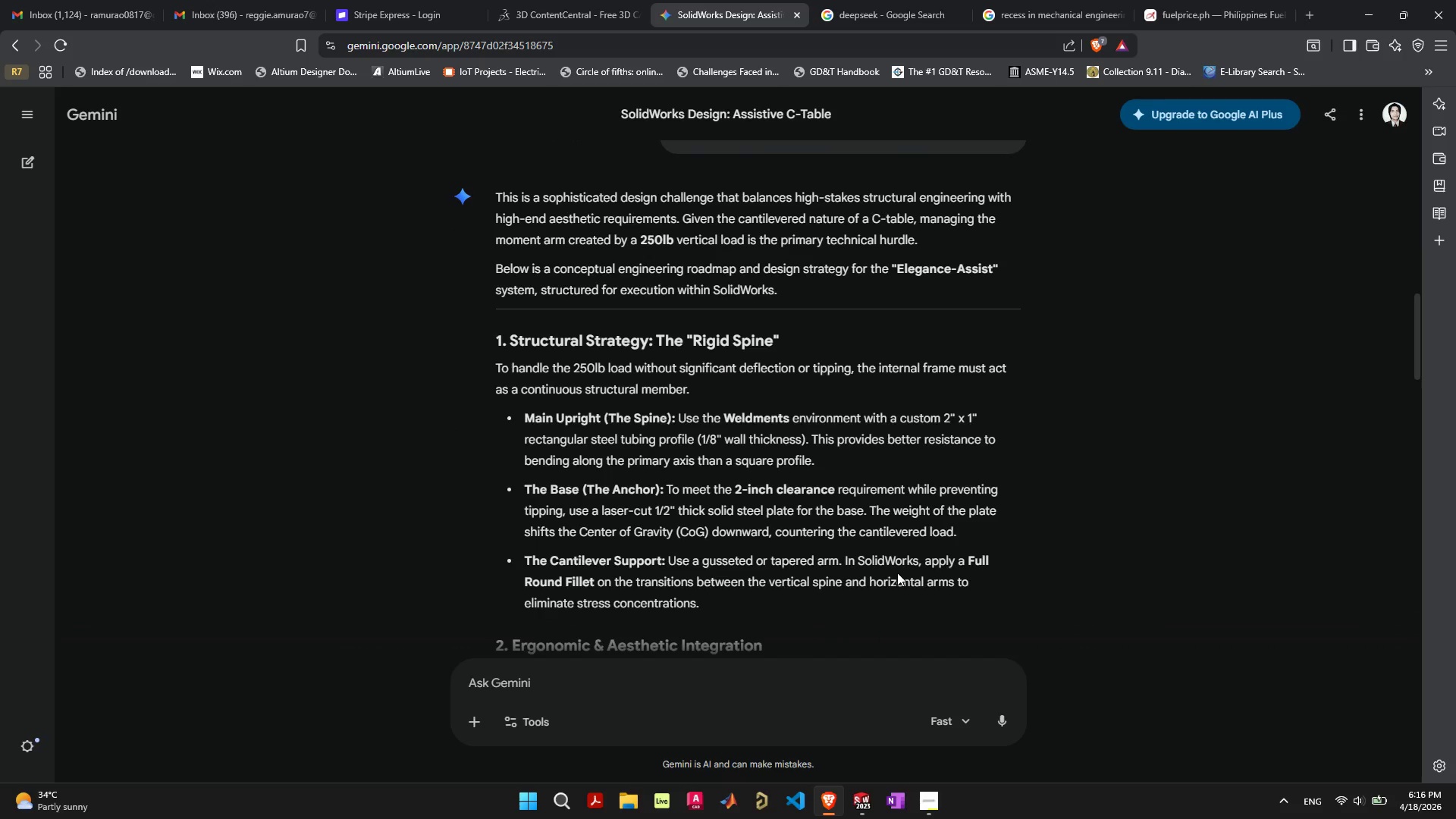 
scroll: coordinate [893, 582], scroll_direction: down, amount: 21.0
 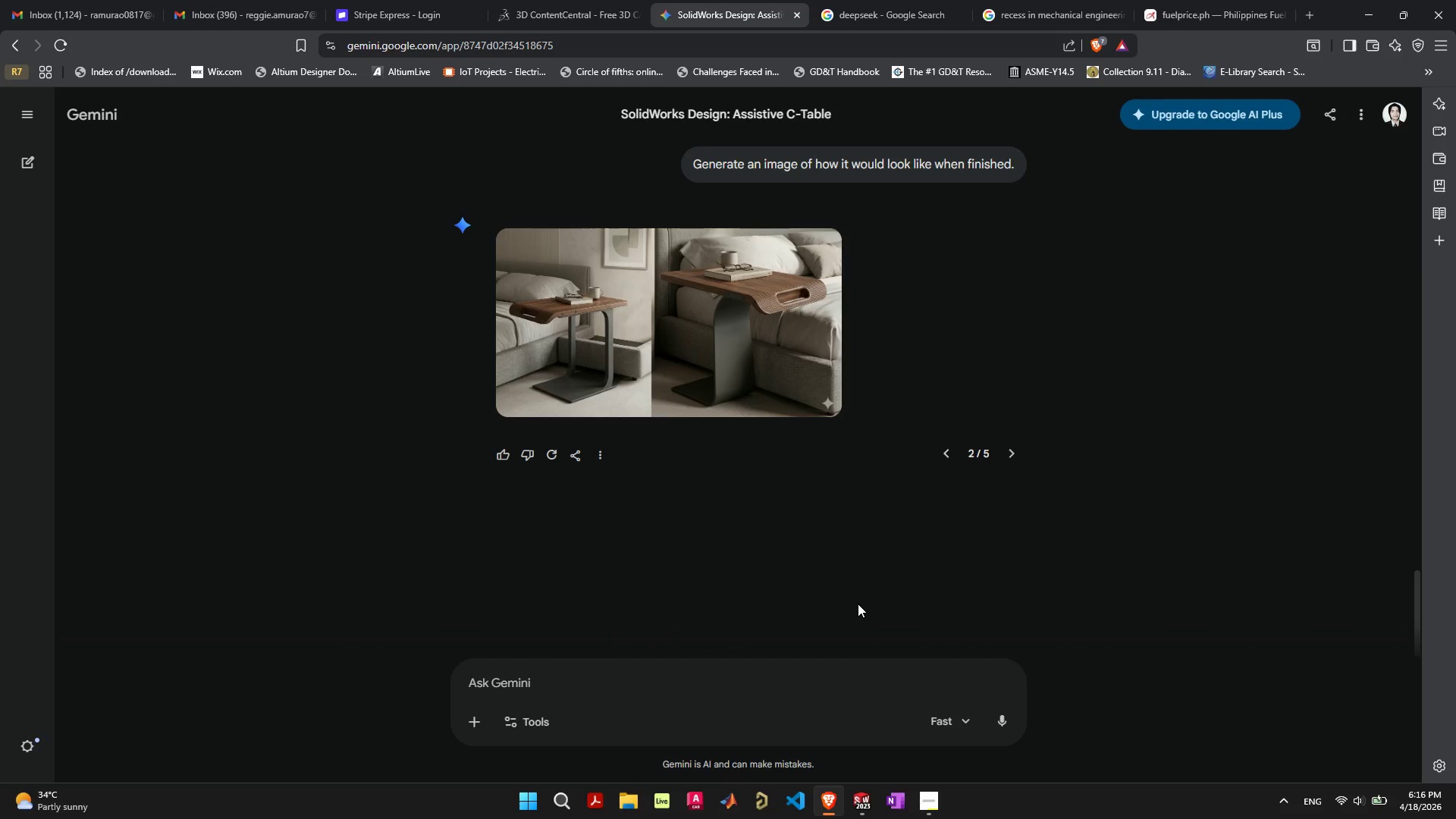 
wait(5.02)
 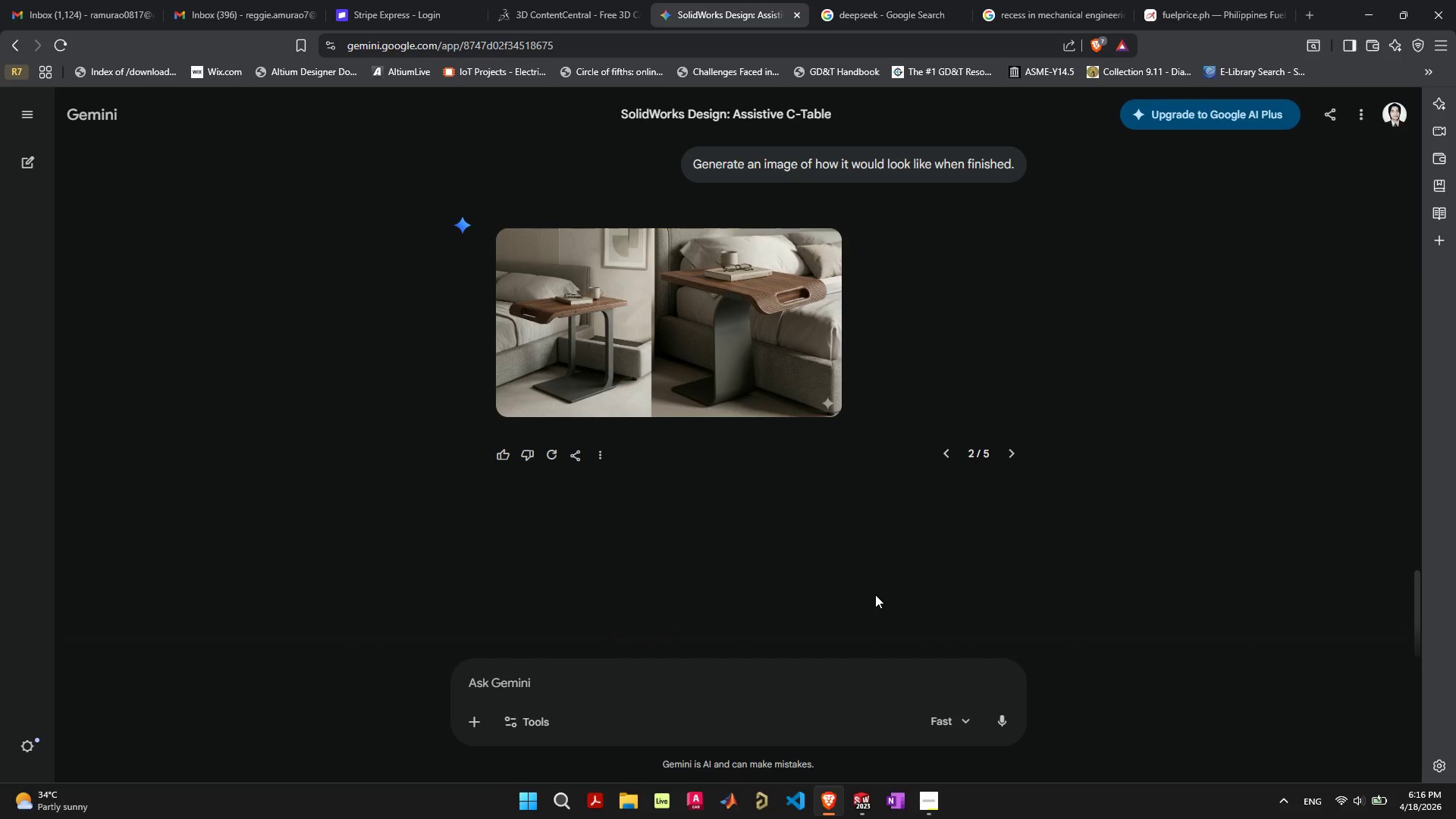 
scroll: coordinate [856, 605], scroll_direction: up, amount: 1.0
 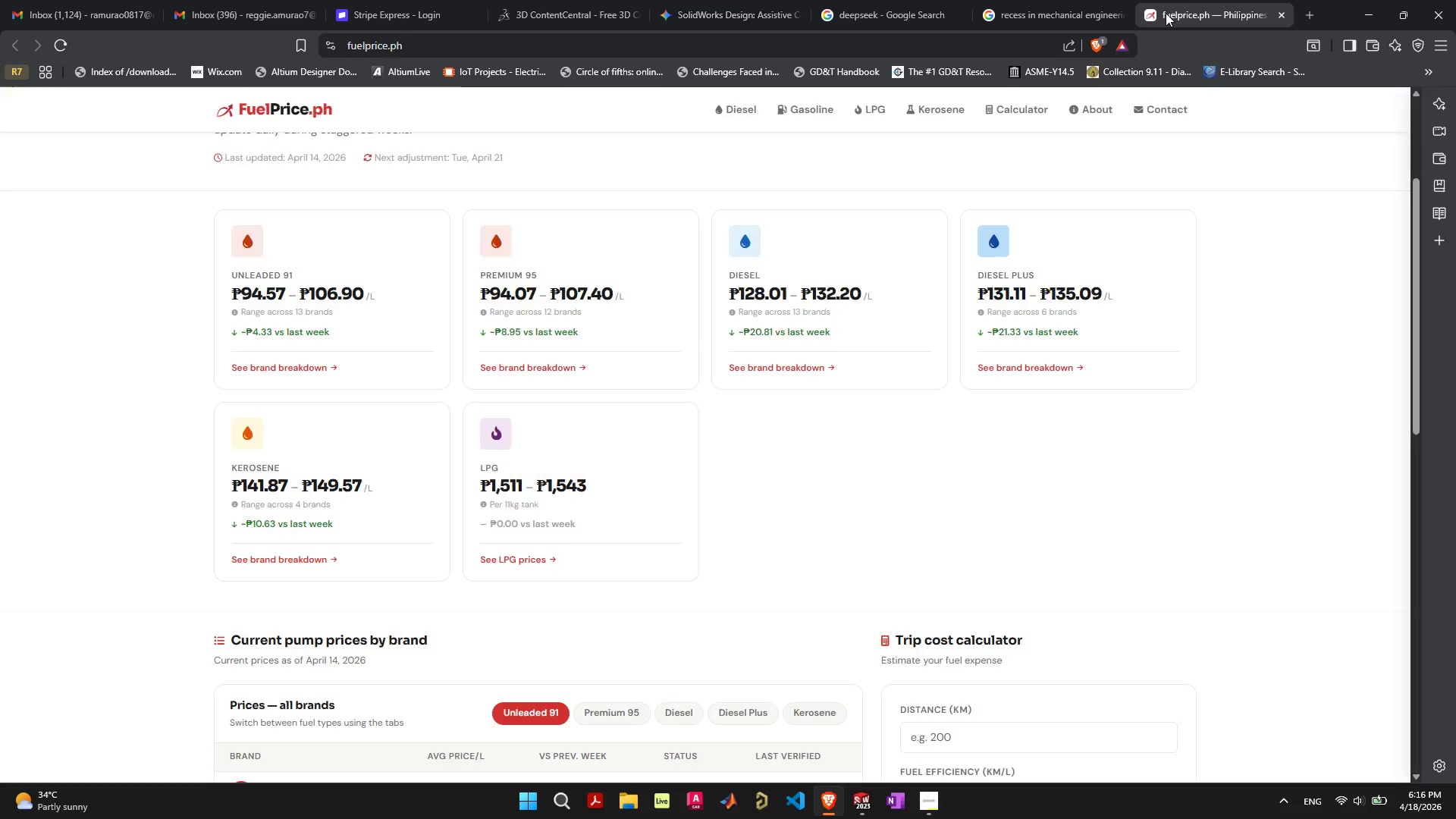 
double_click([1081, 13])
 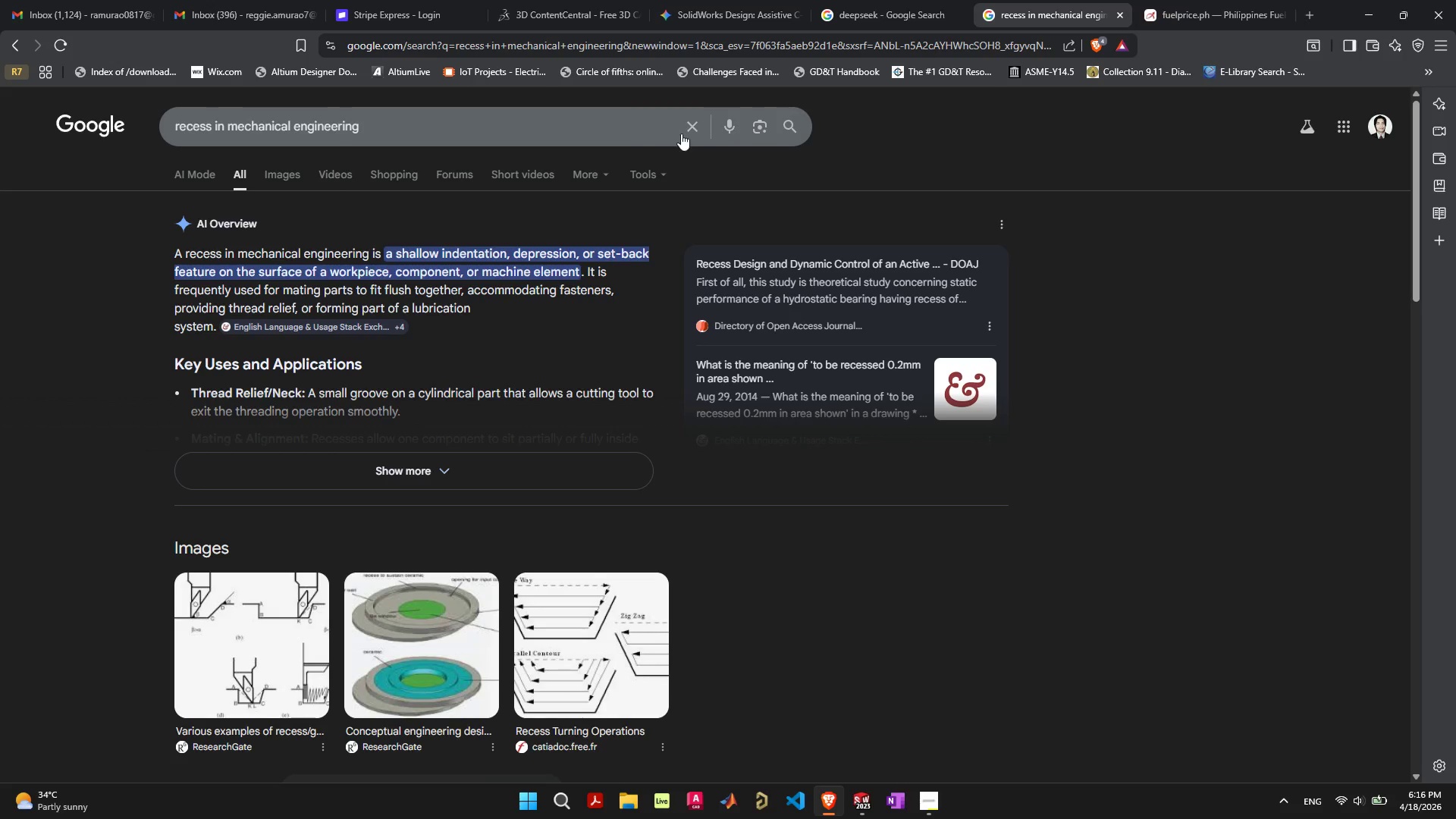 
left_click([689, 129])
 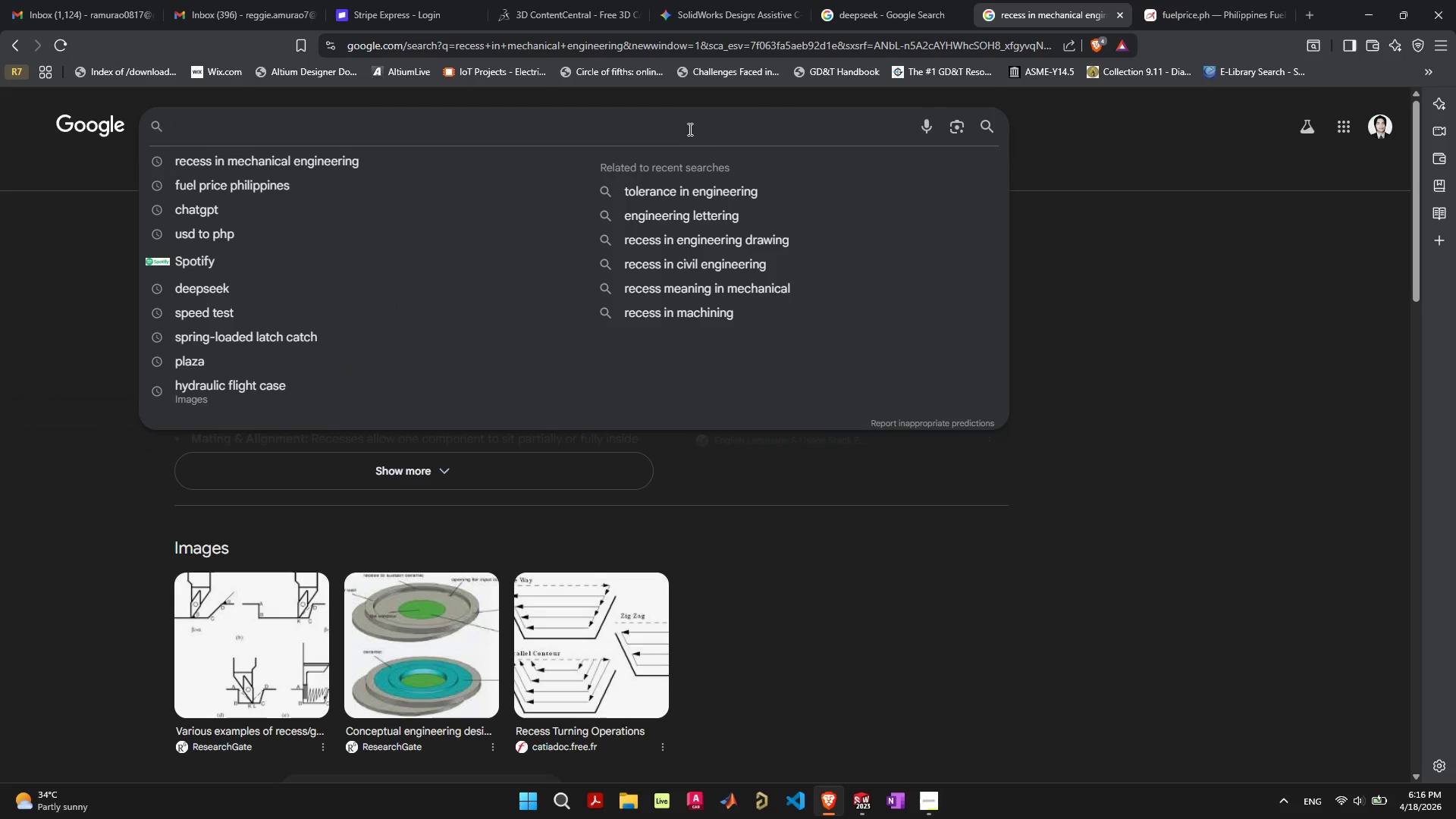 
type(bedside )
 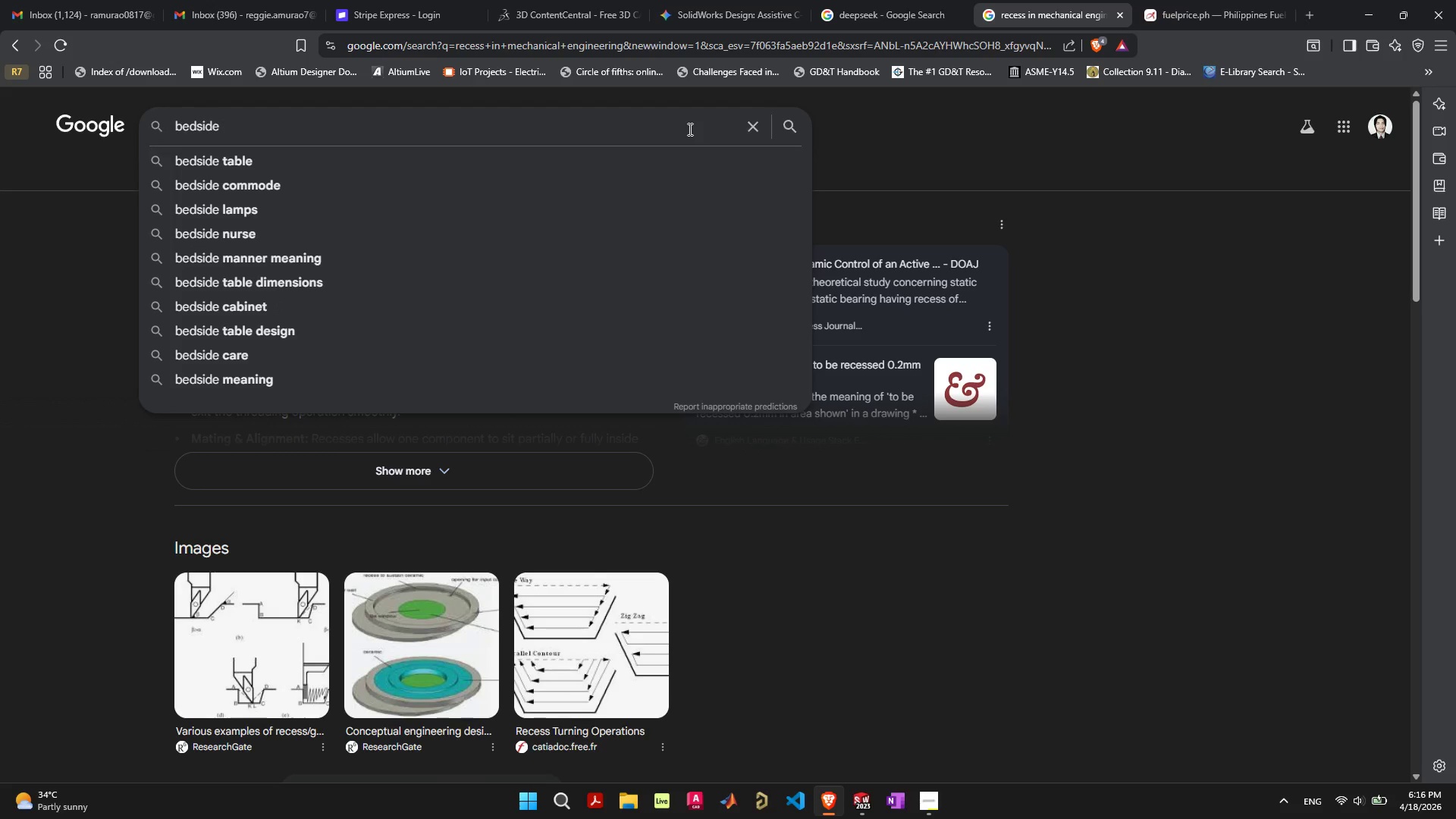 
key(ArrowDown)
 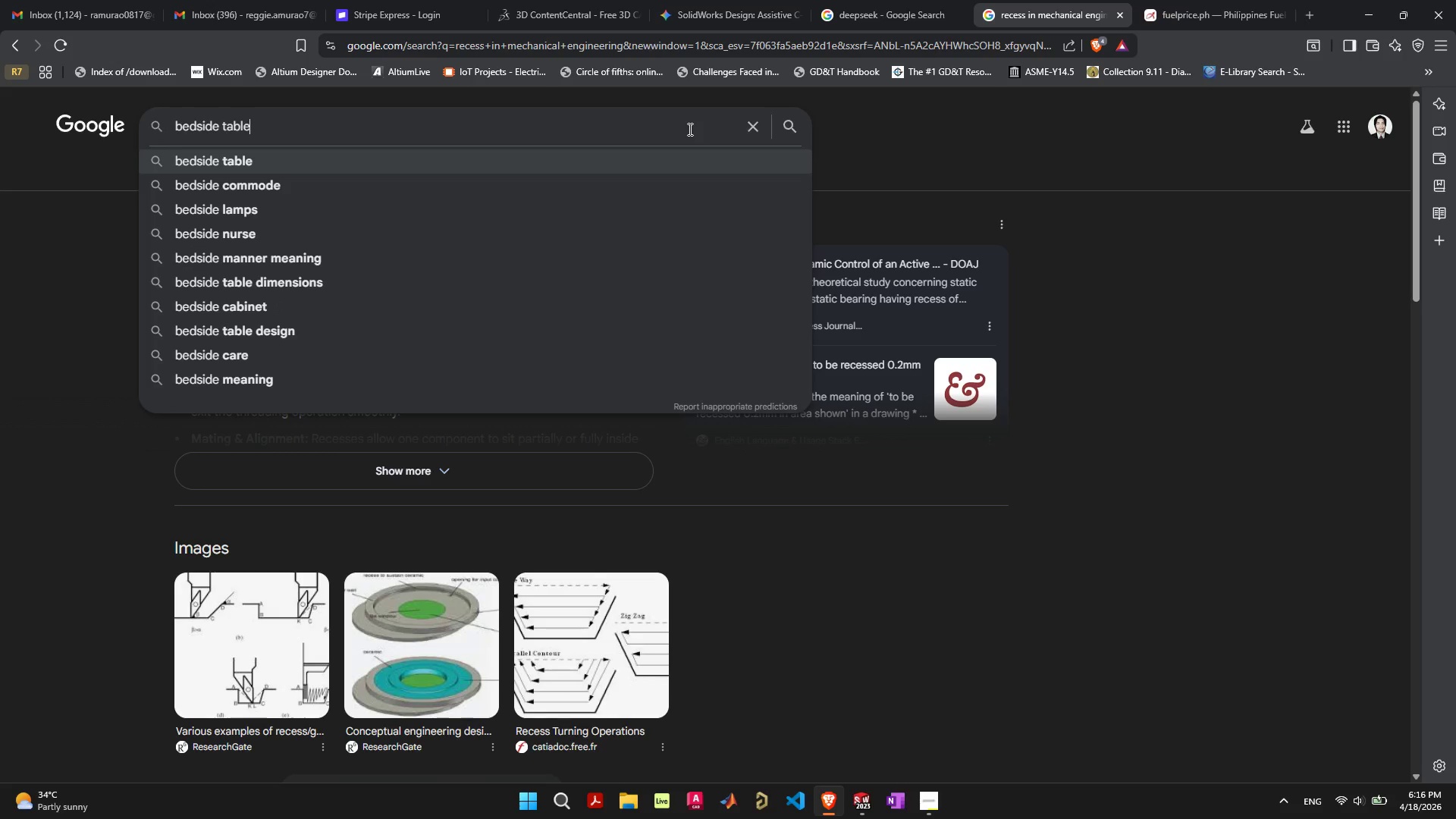 
key(Space)
 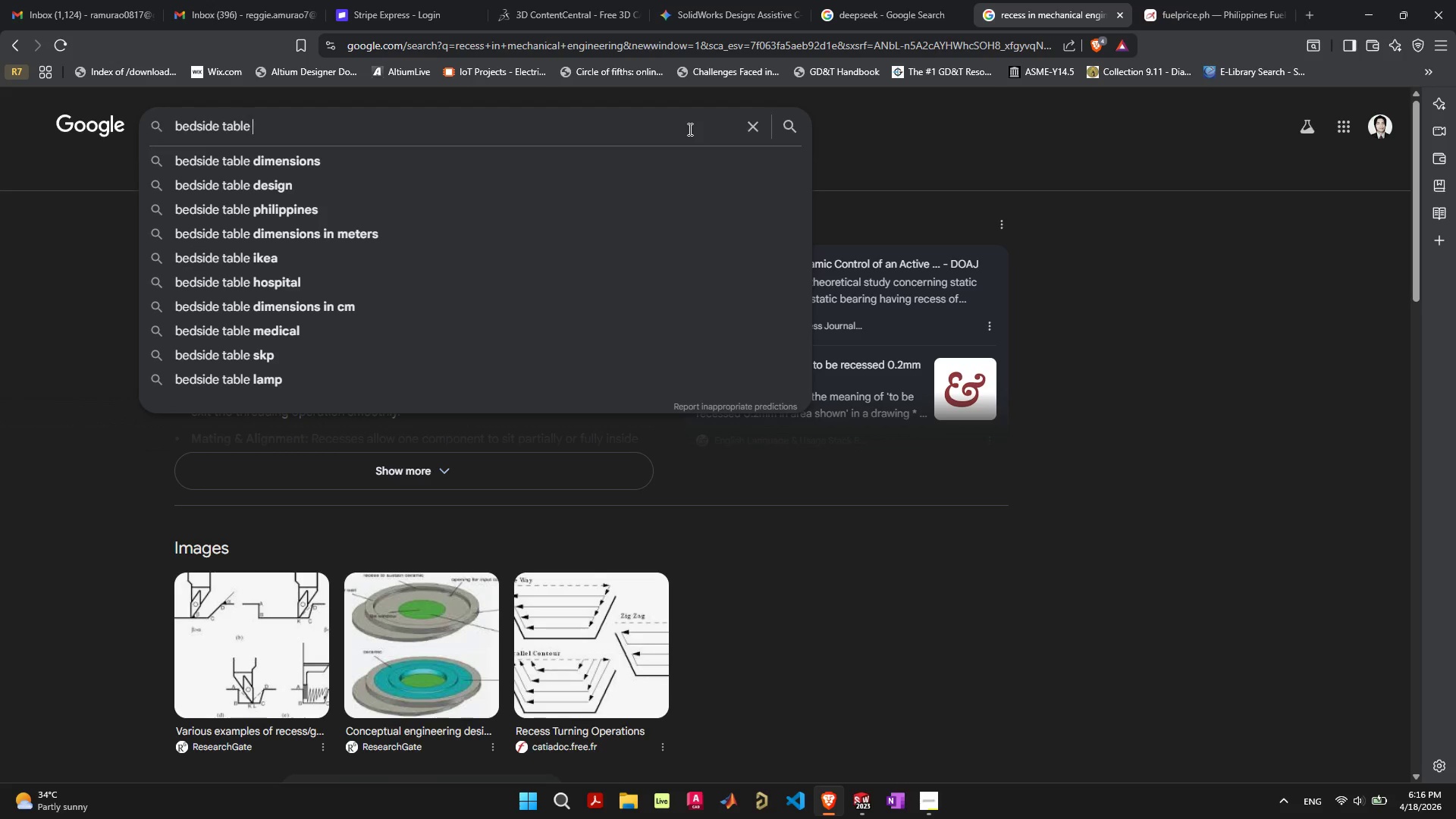 
key(ArrowDown)
 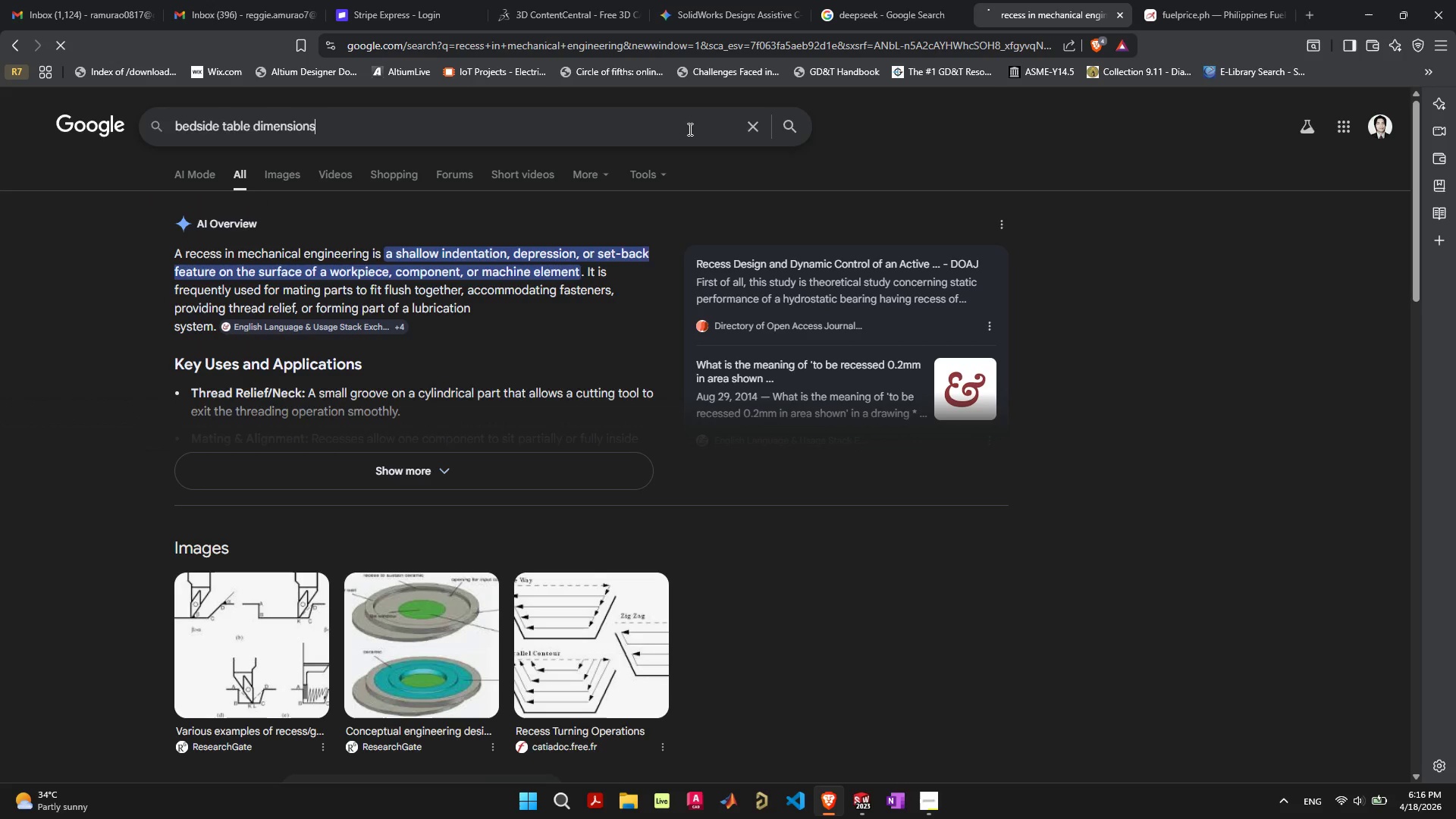 
key(Enter)
 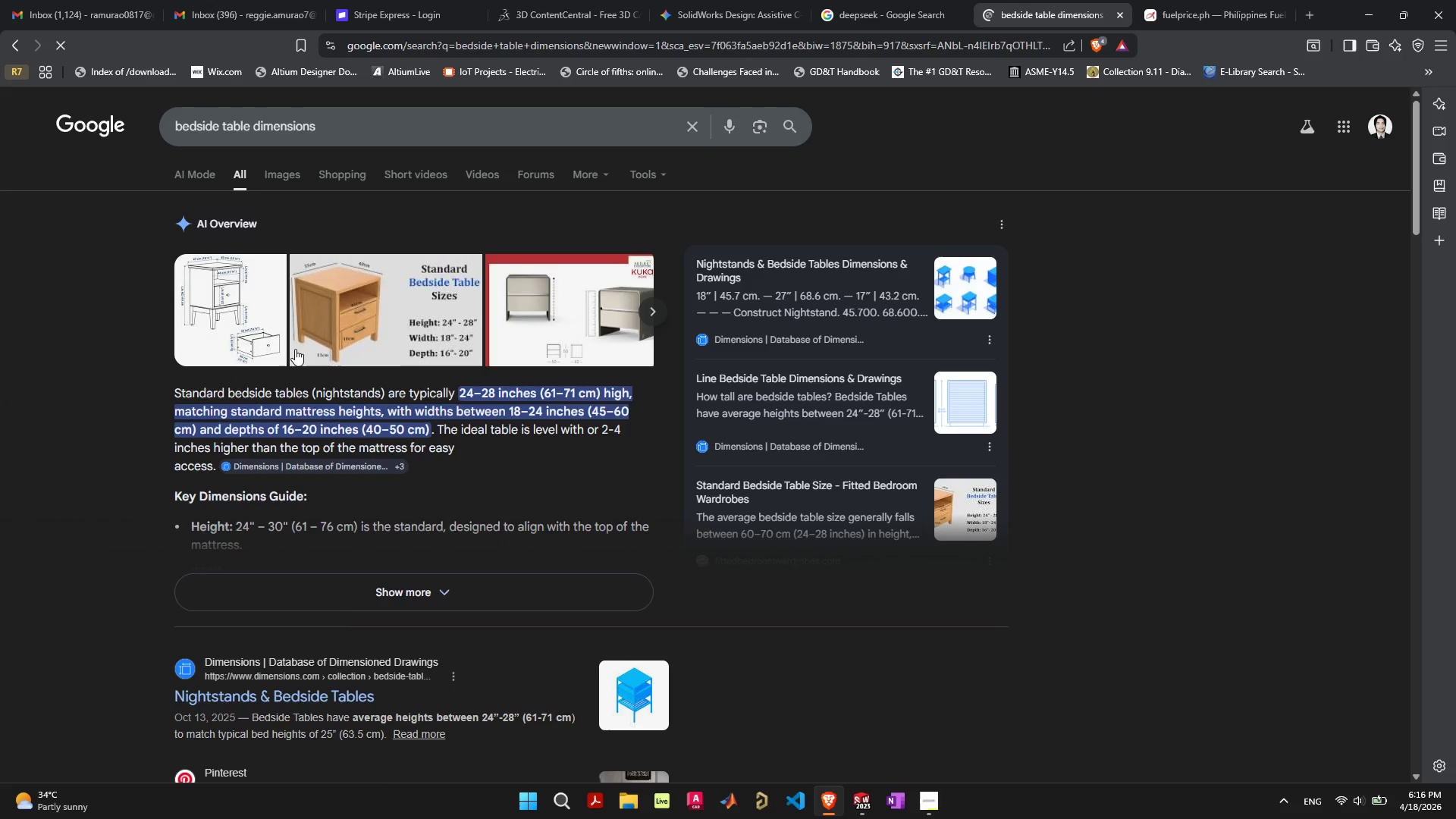 
scroll: coordinate [171, 441], scroll_direction: down, amount: 4.0
 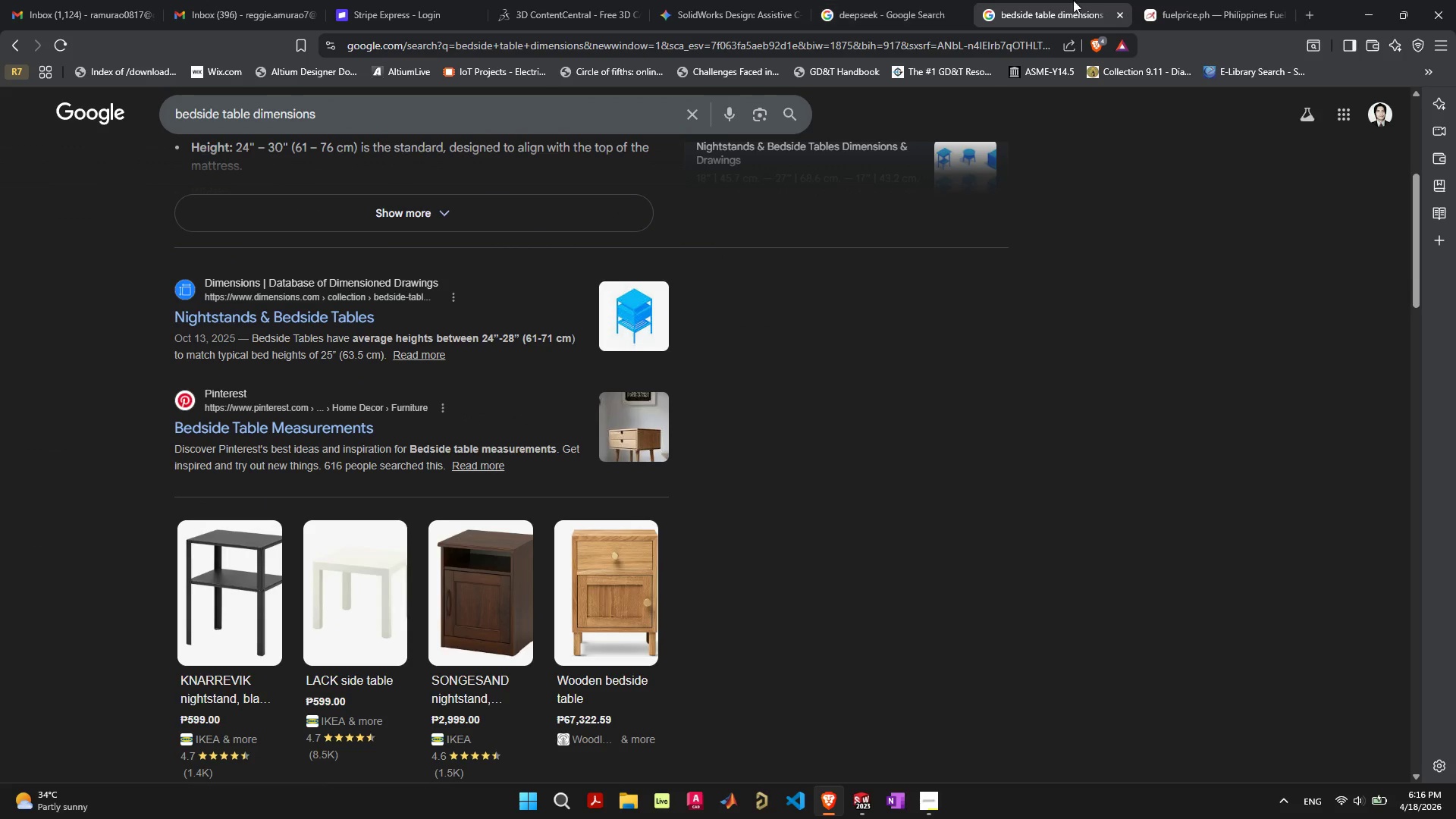 
left_click([1176, 0])
 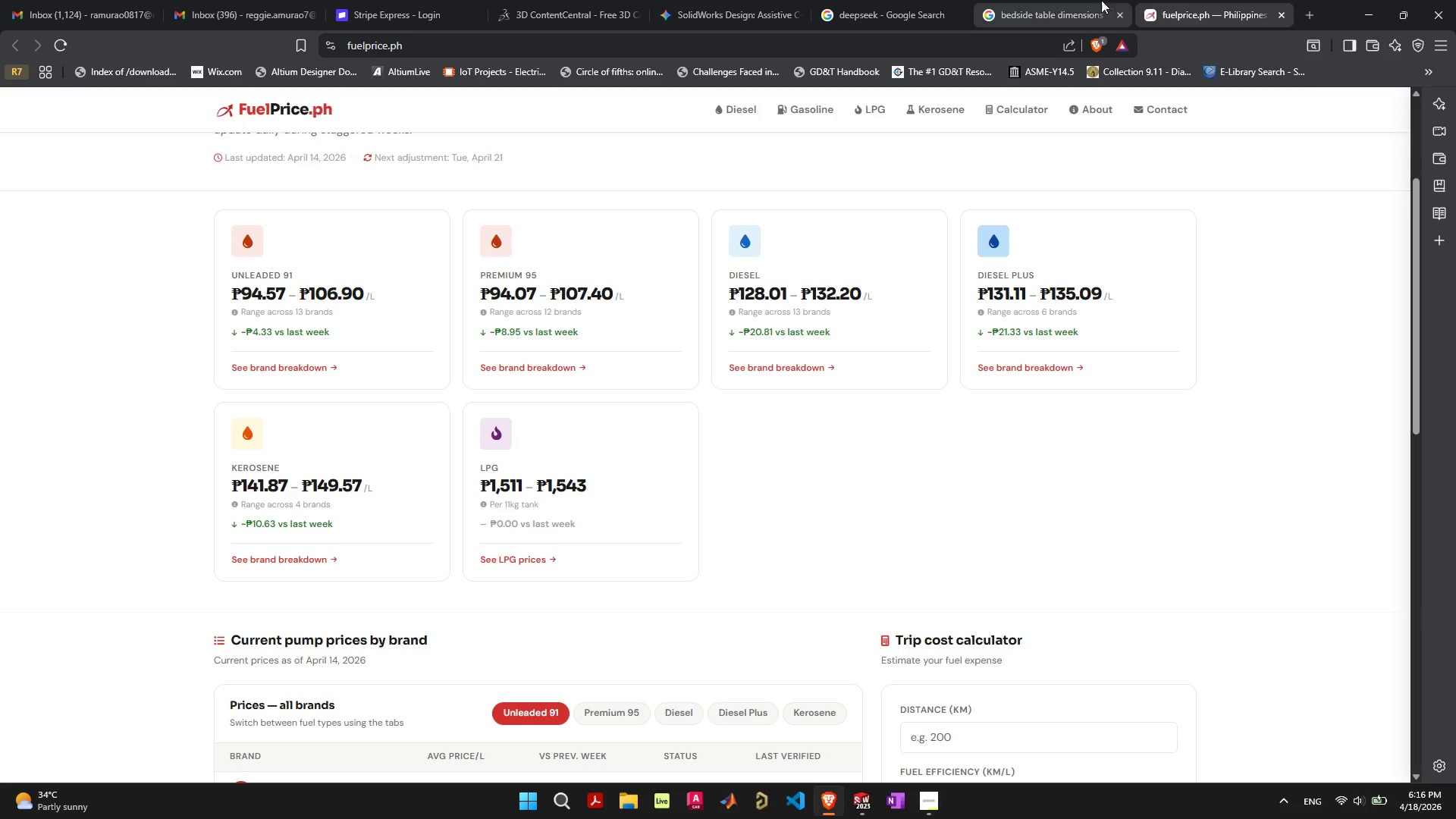 
left_click([1079, 0])
 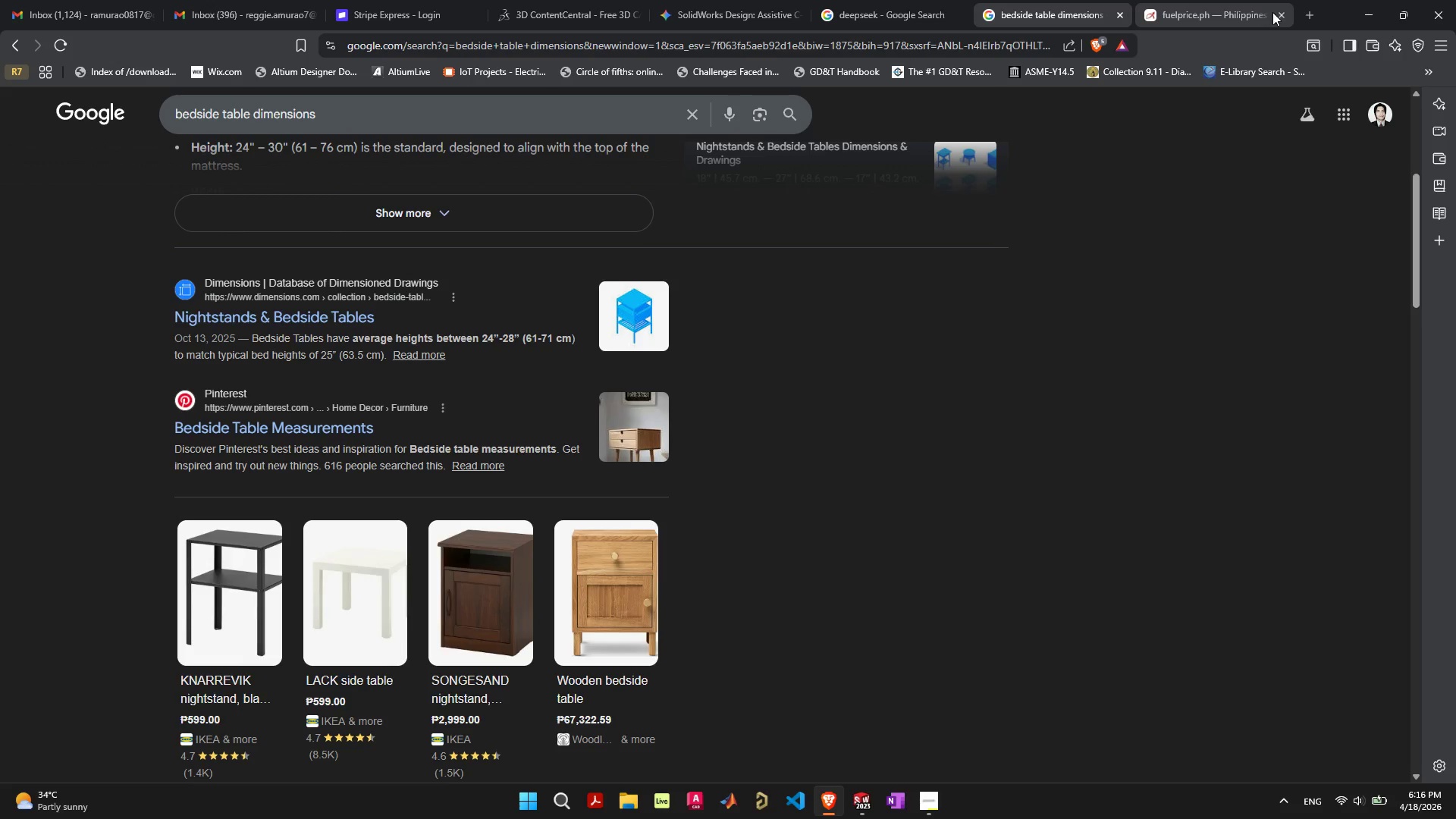 
left_click([1278, 14])
 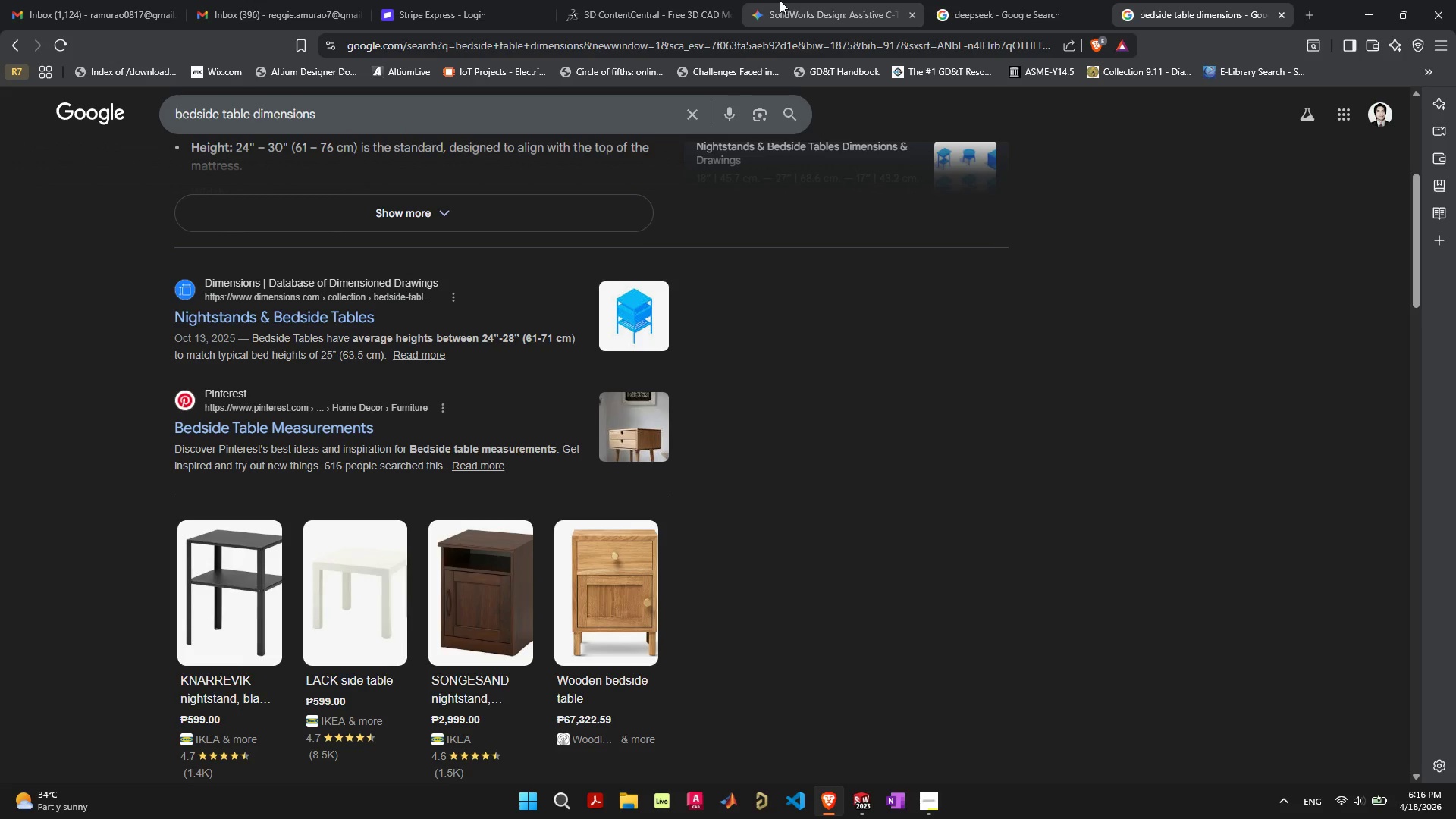 
left_click([811, 0])
 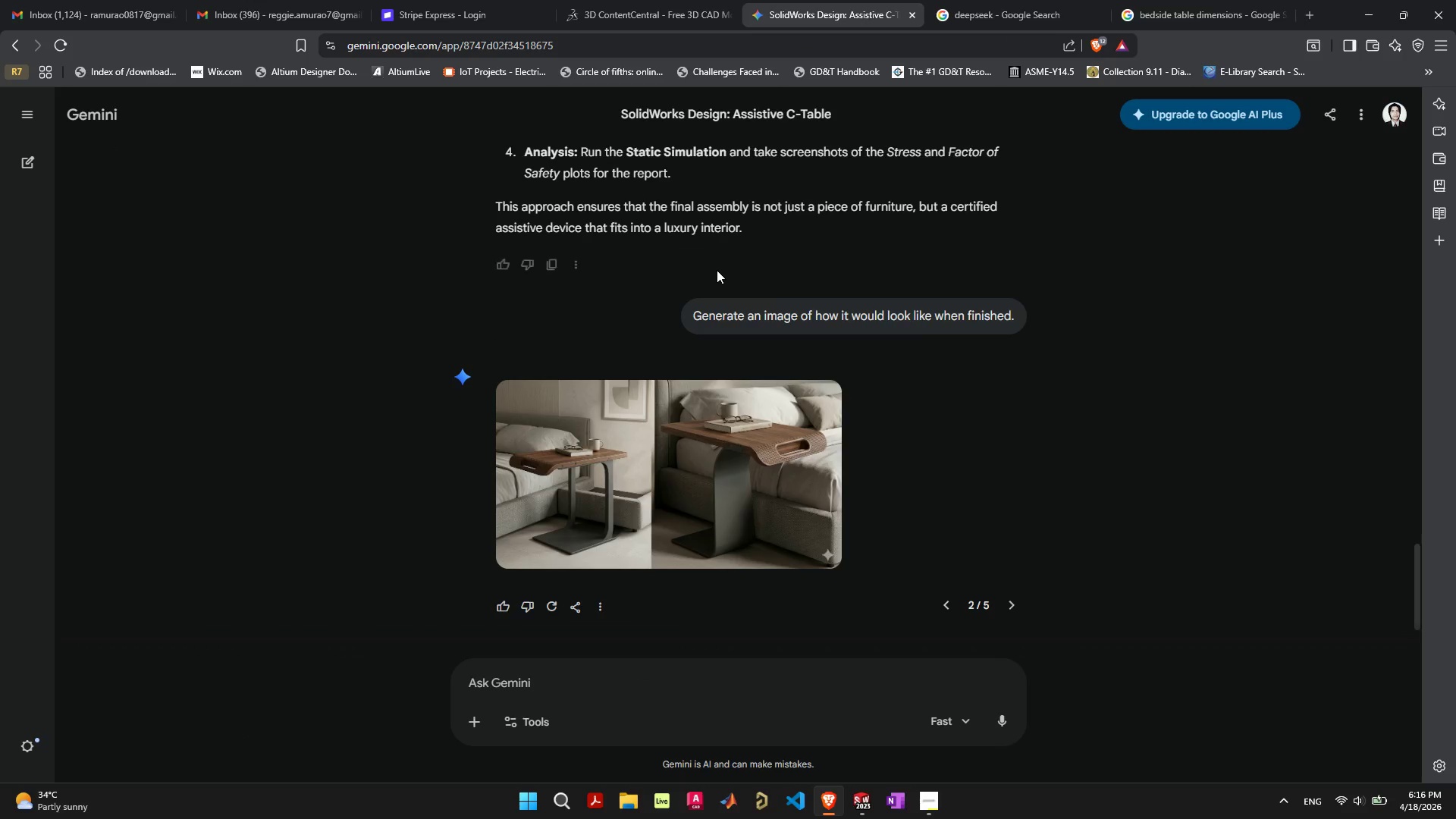 
scroll: coordinate [754, 272], scroll_direction: up, amount: 27.0
 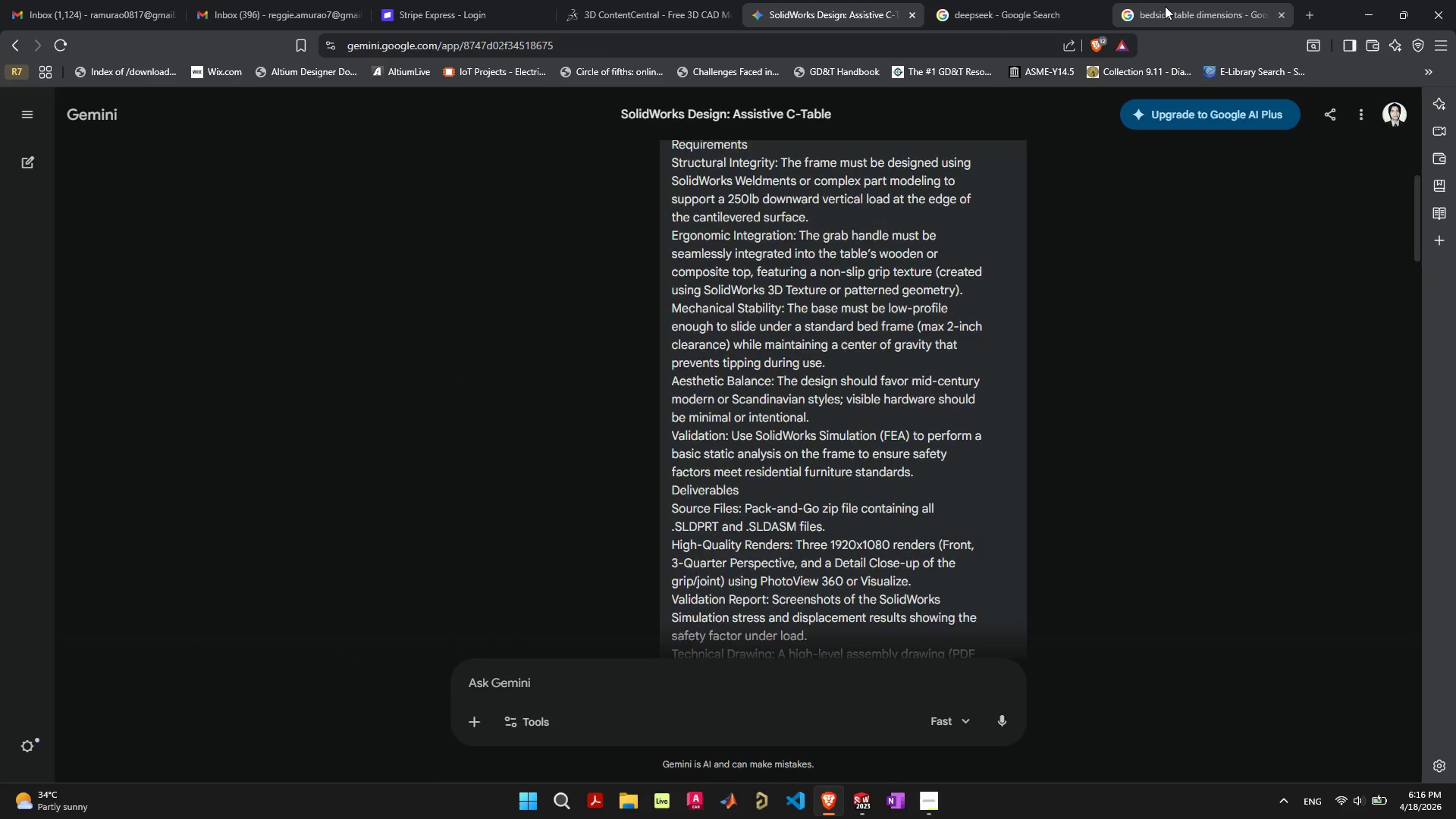 
left_click([1172, 1])
 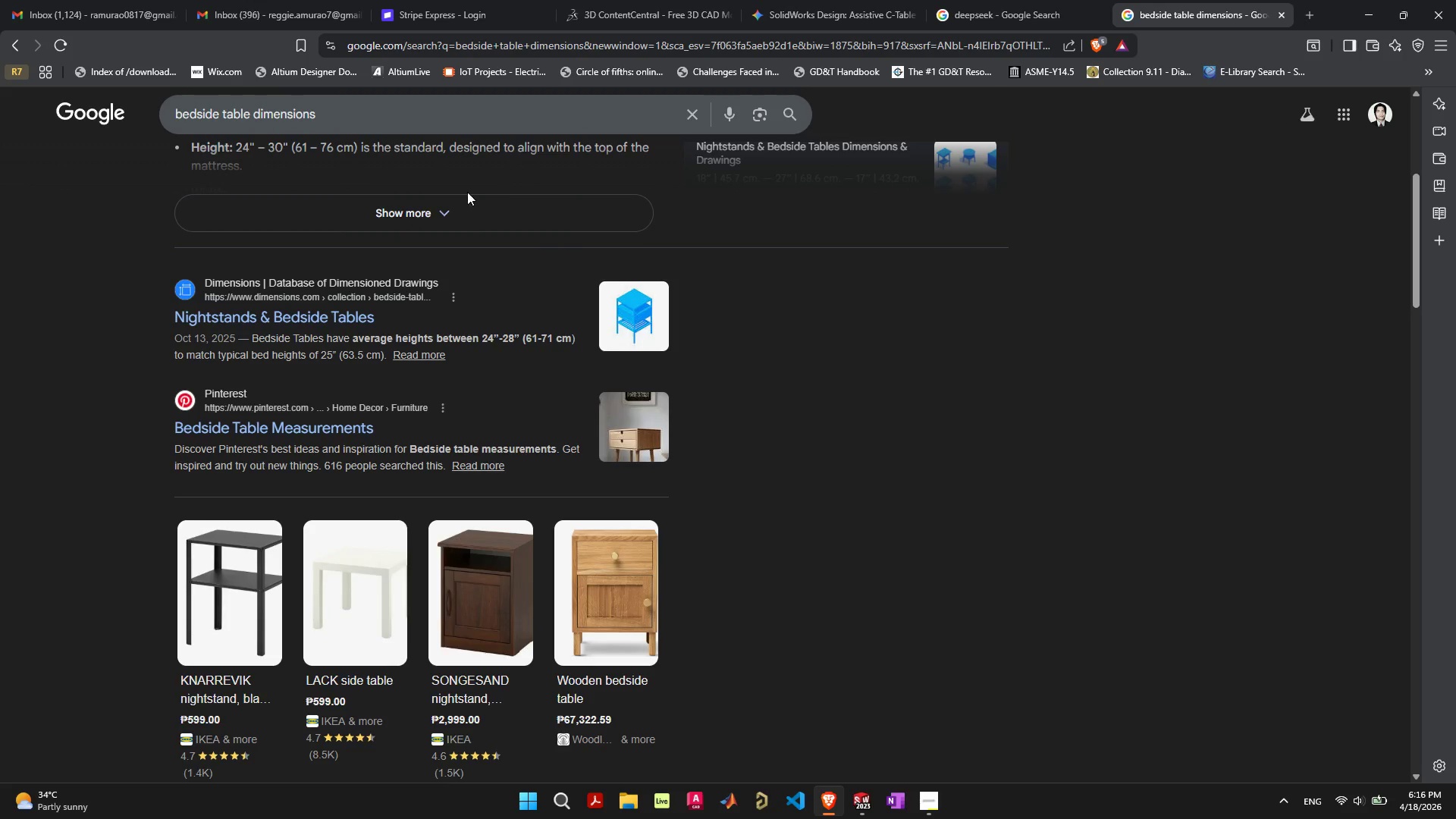 
scroll: coordinate [496, 305], scroll_direction: up, amount: 6.0
 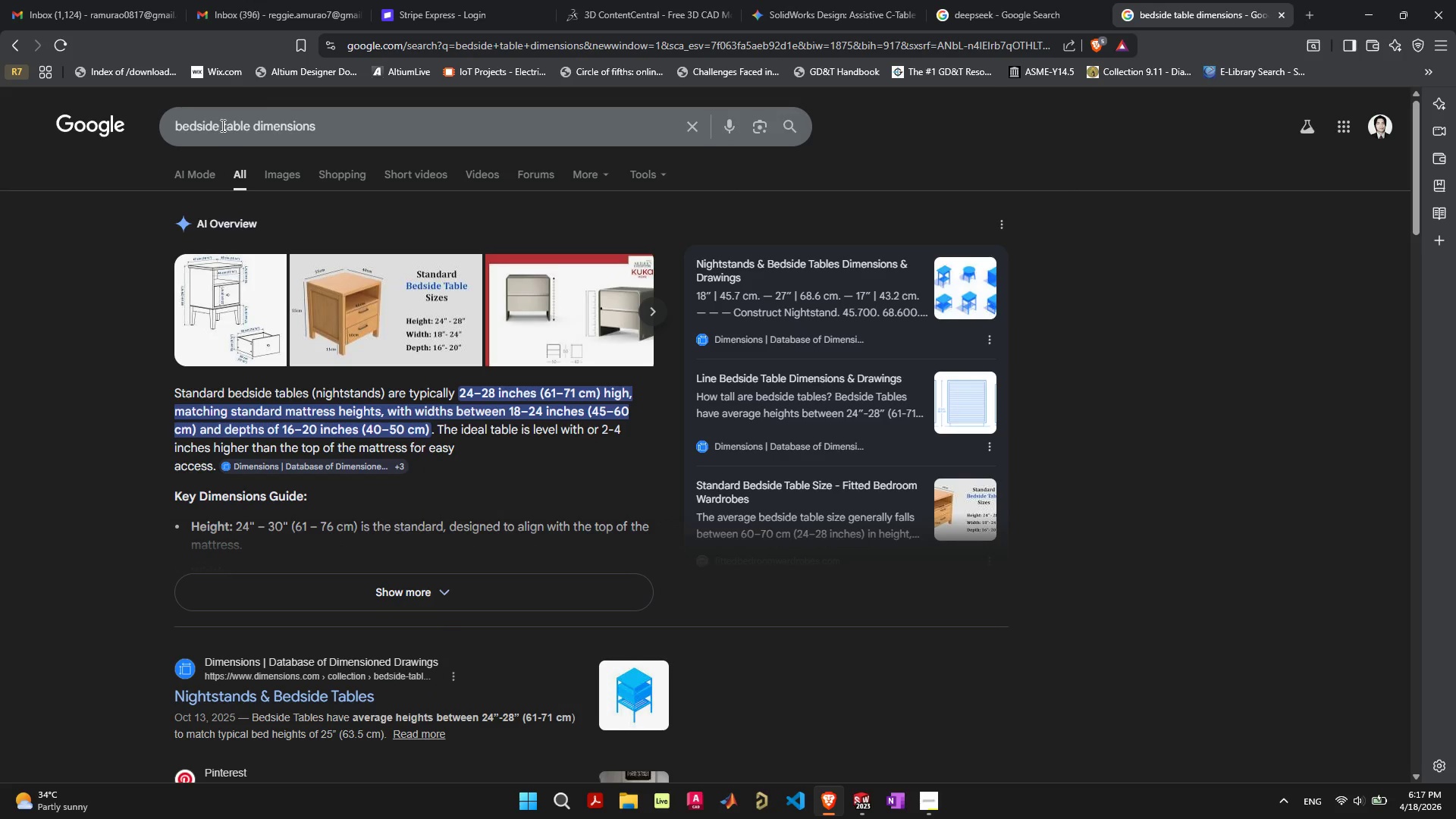 
left_click([221, 125])
 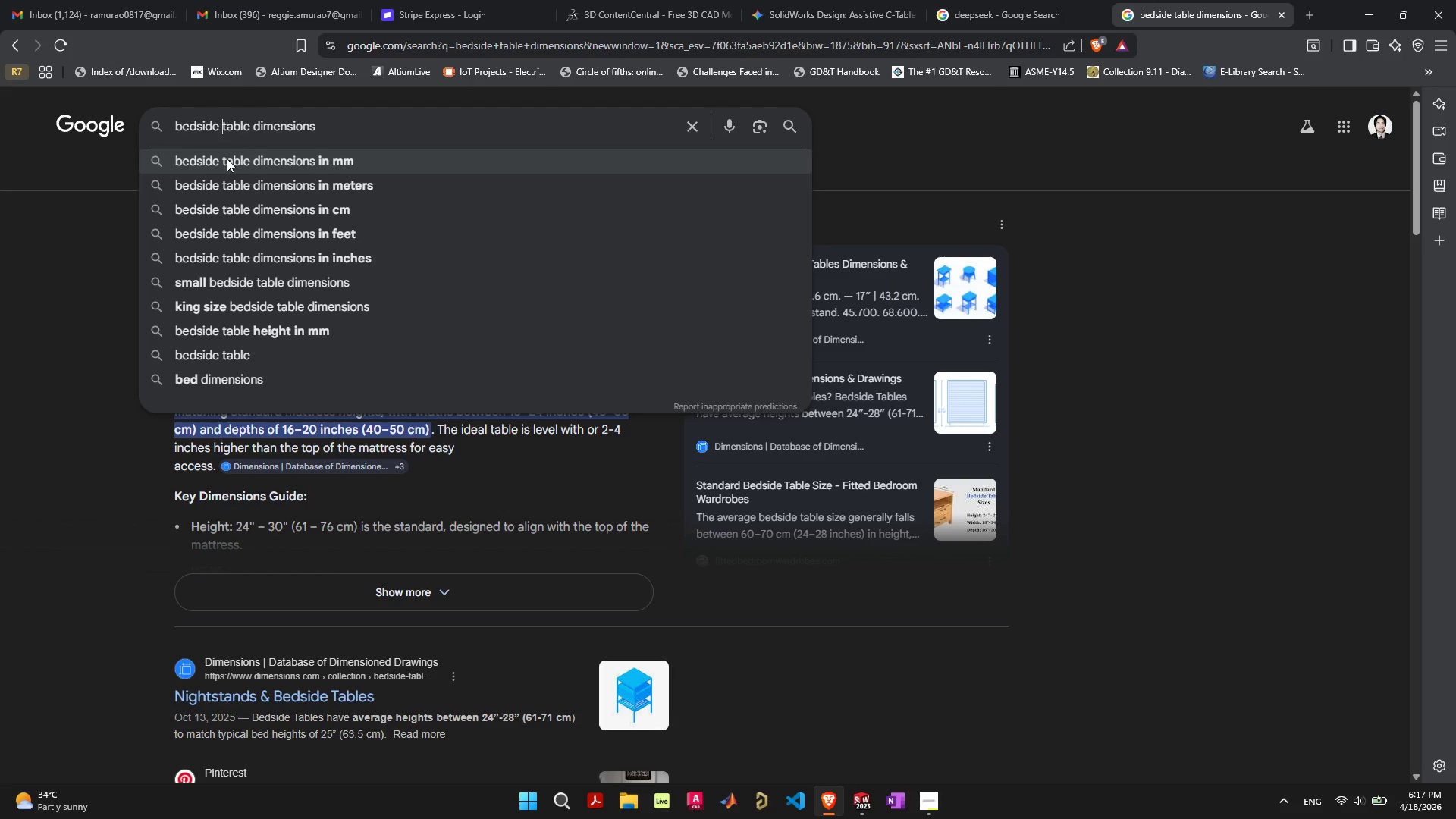 
key(C)
 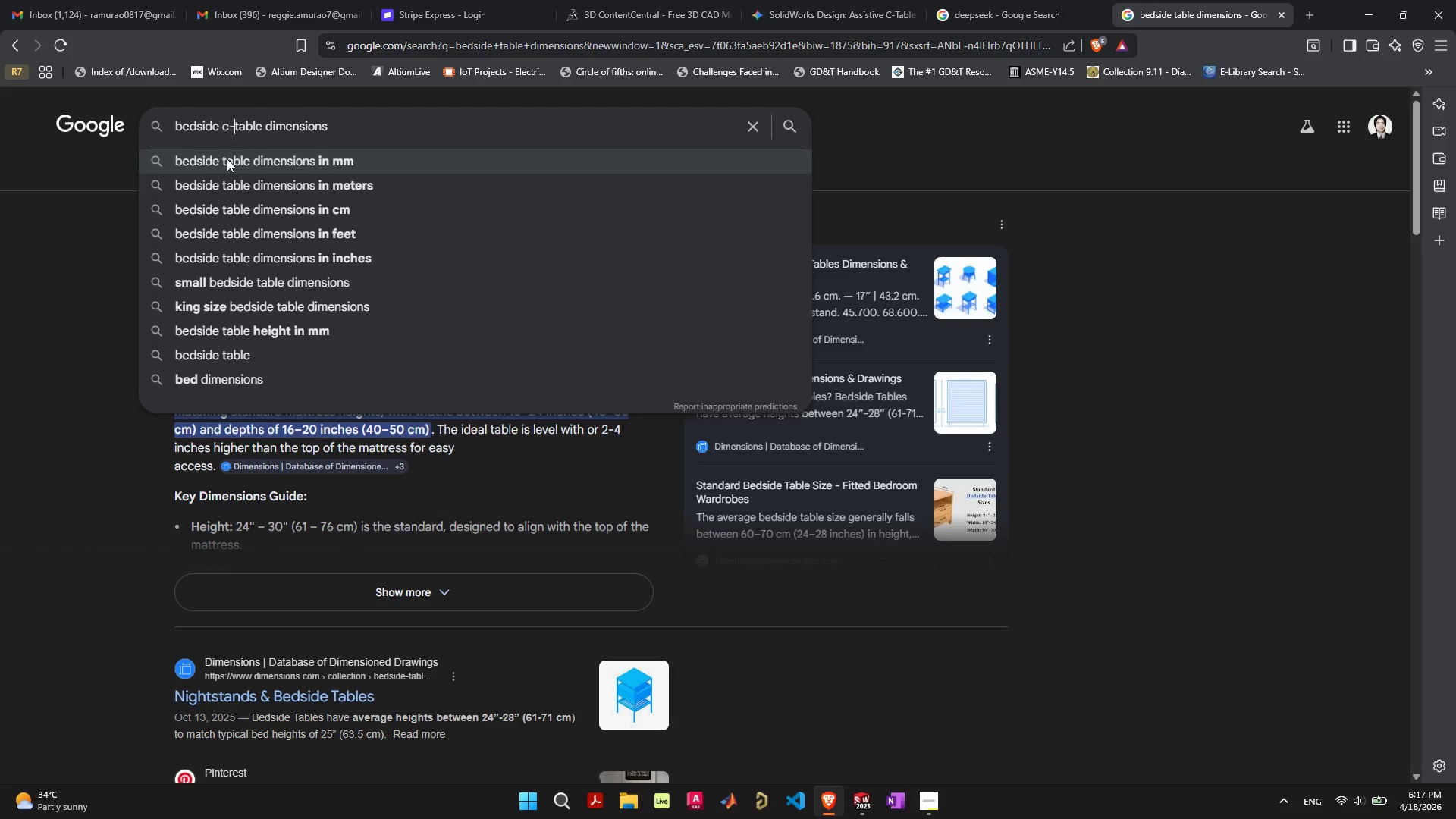 
key(Minus)
 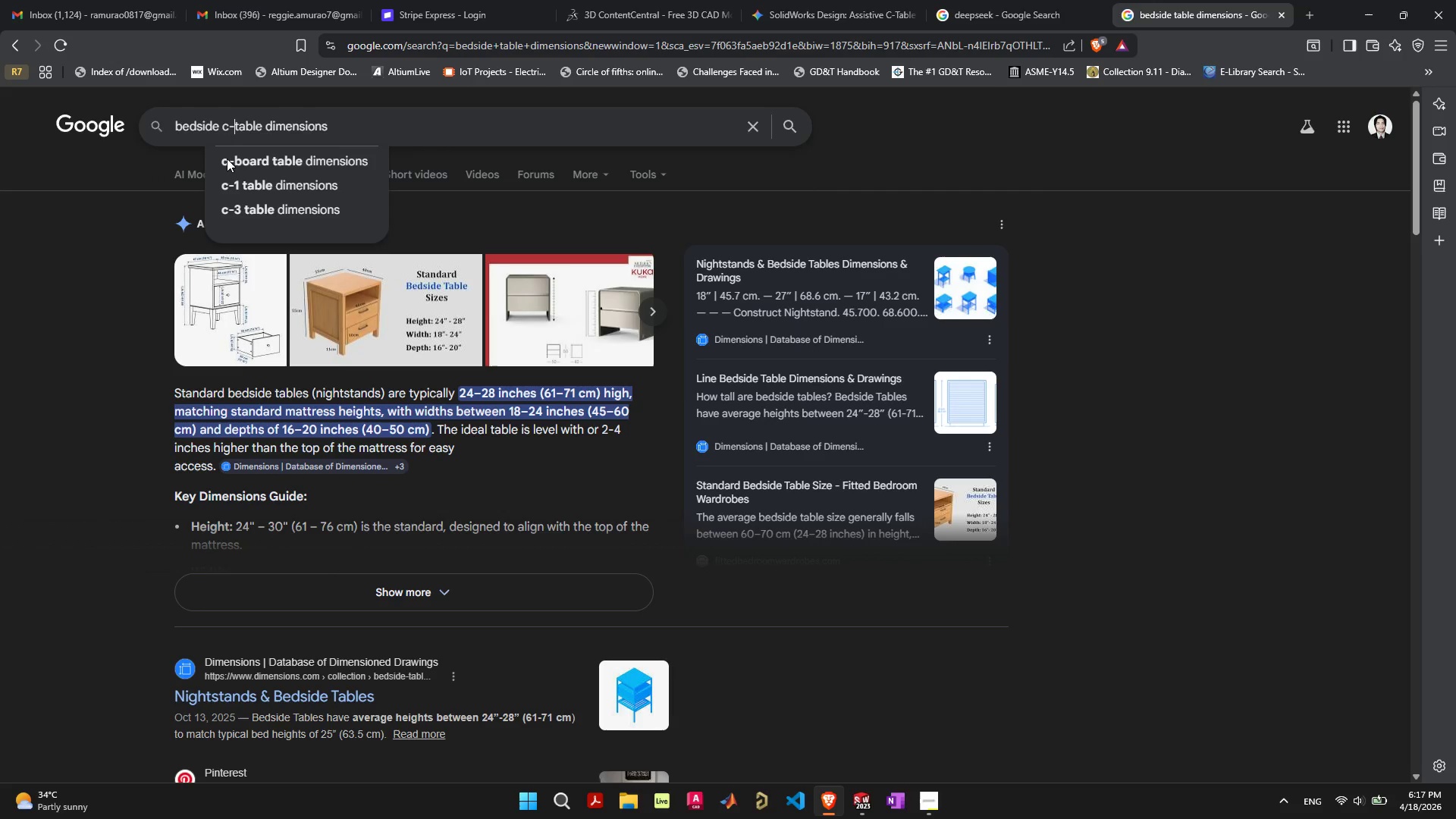 
key(Enter)
 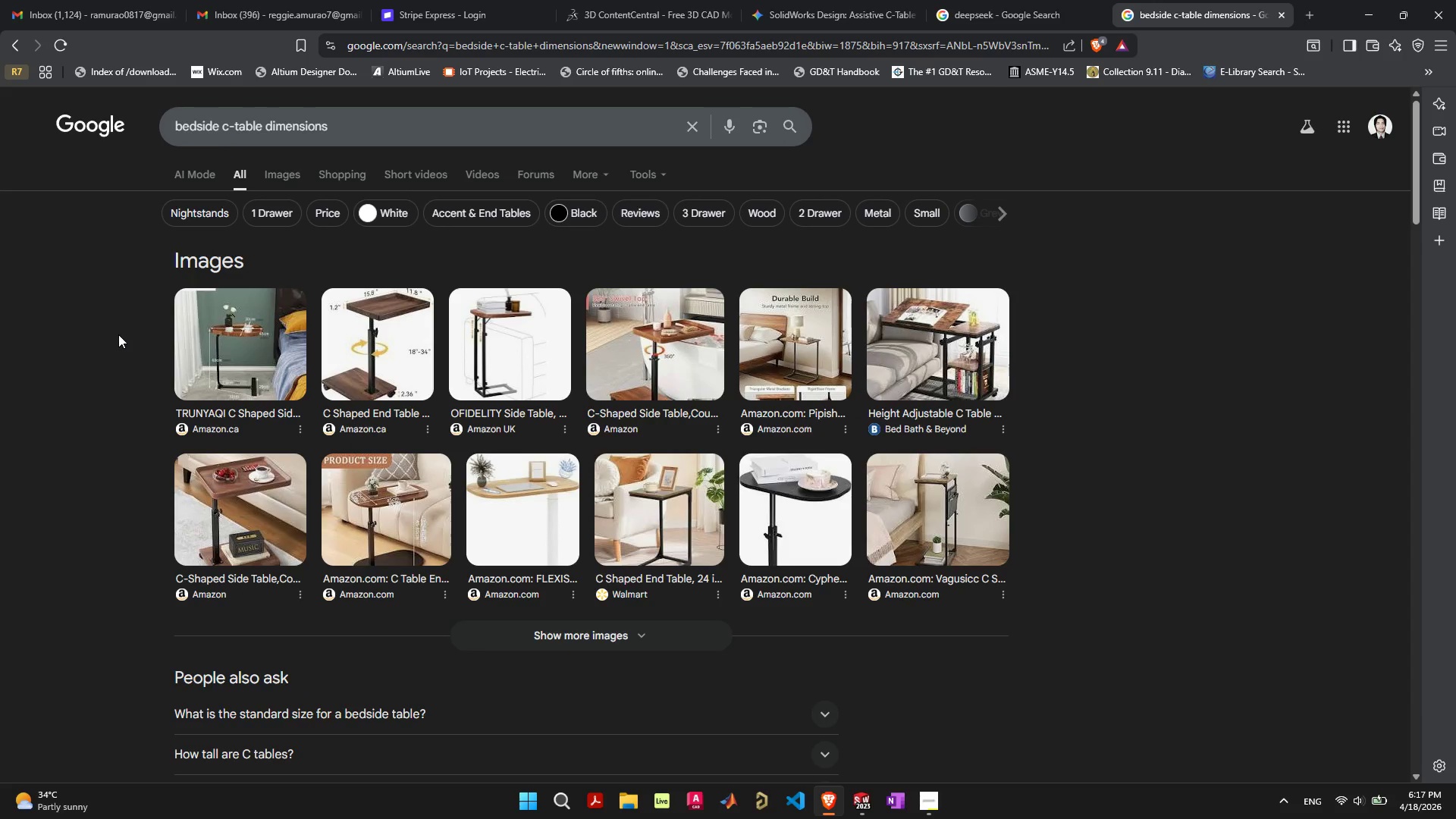 
scroll: coordinate [120, 375], scroll_direction: down, amount: 3.0
 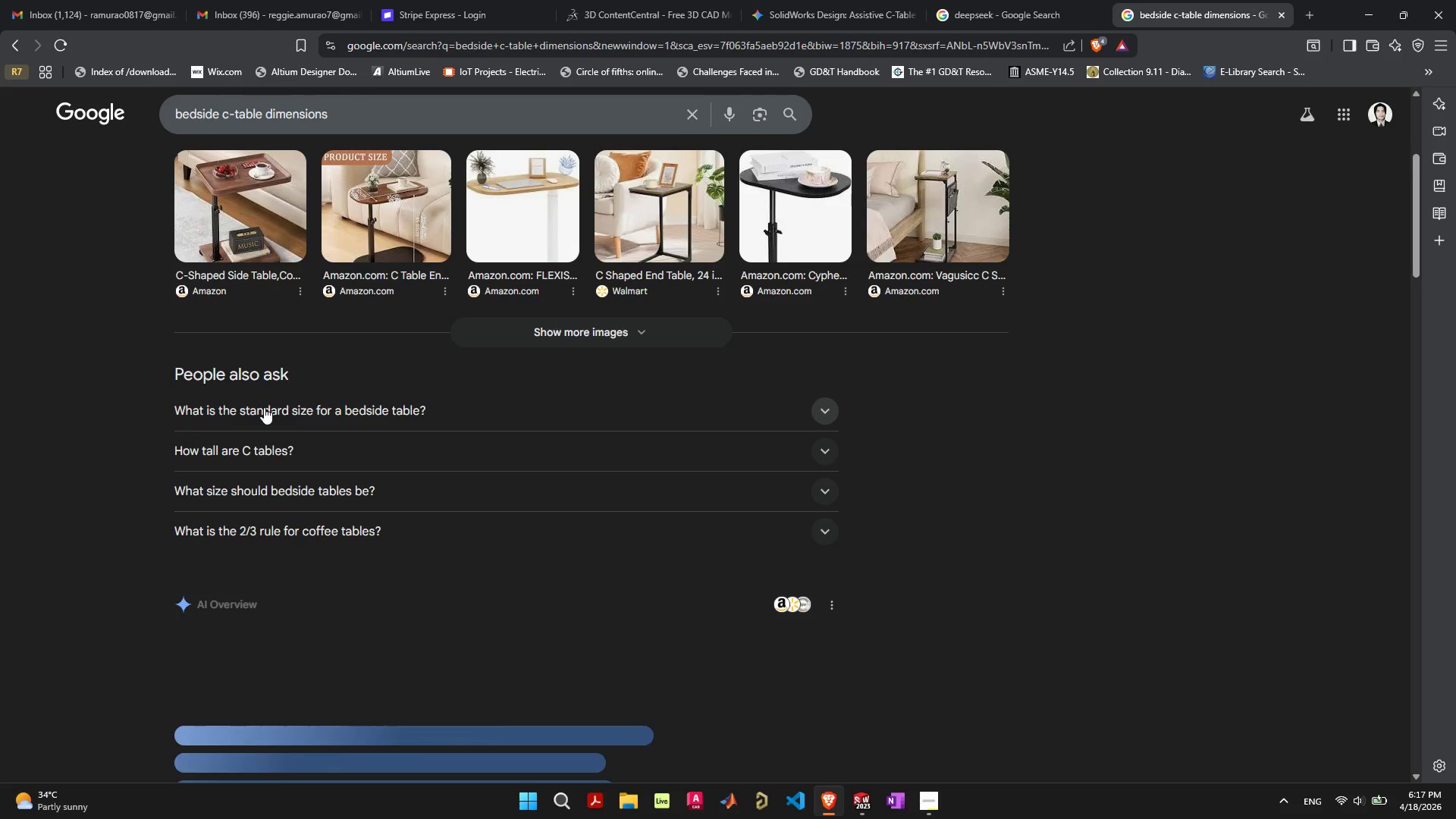 
left_click([359, 416])
 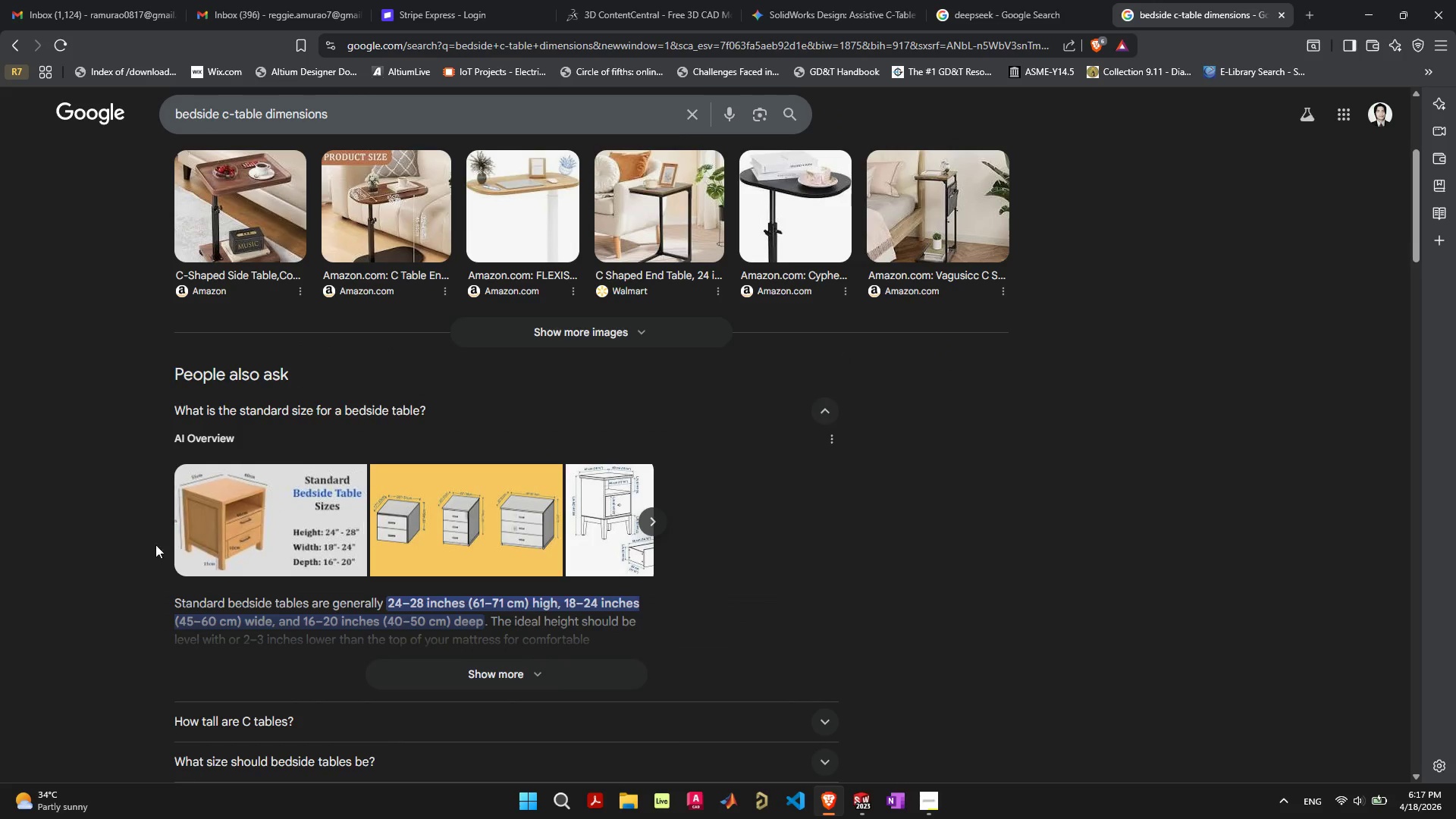 
scroll: coordinate [162, 526], scroll_direction: down, amount: 5.0
 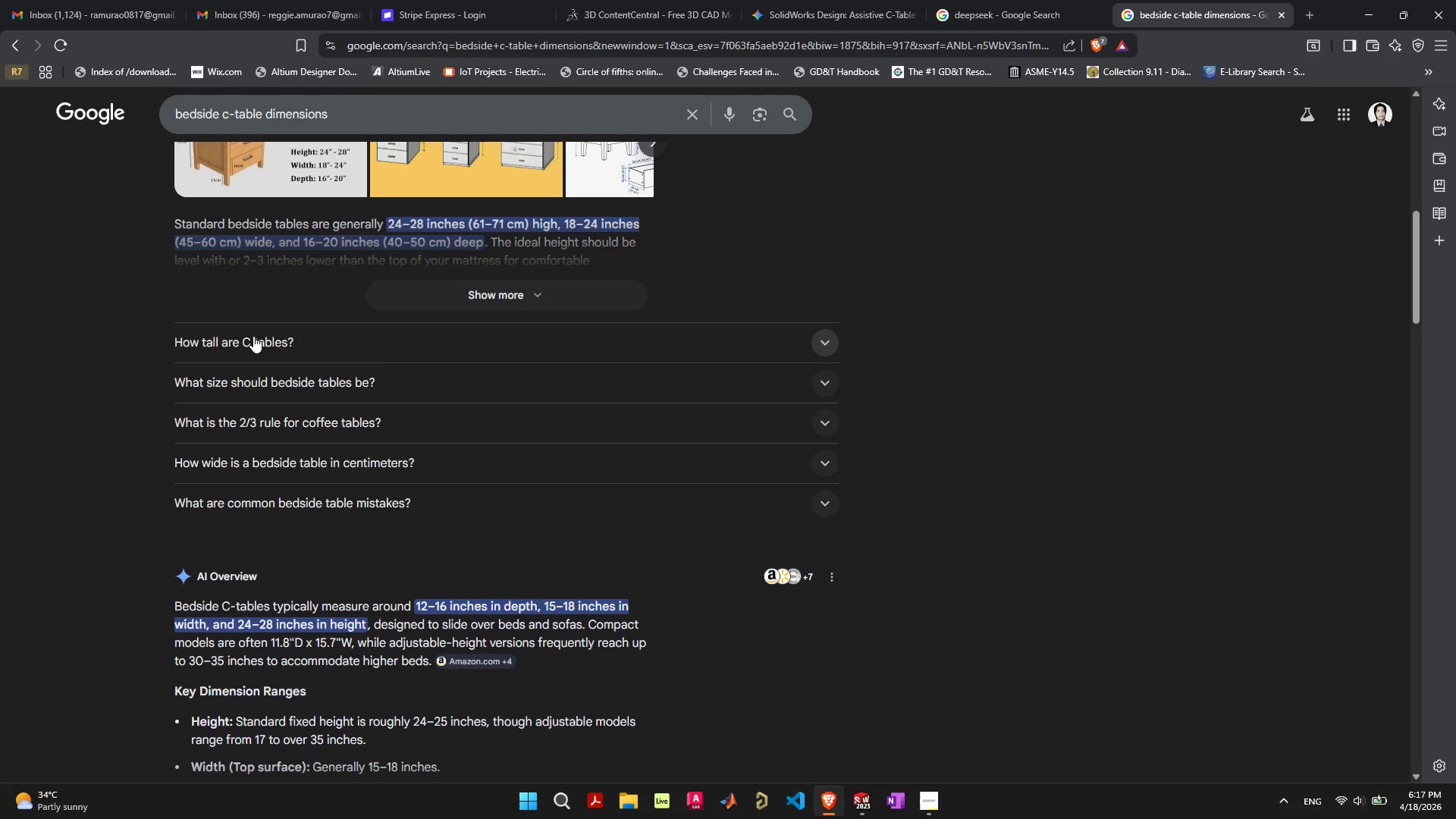 
left_click([253, 336])
 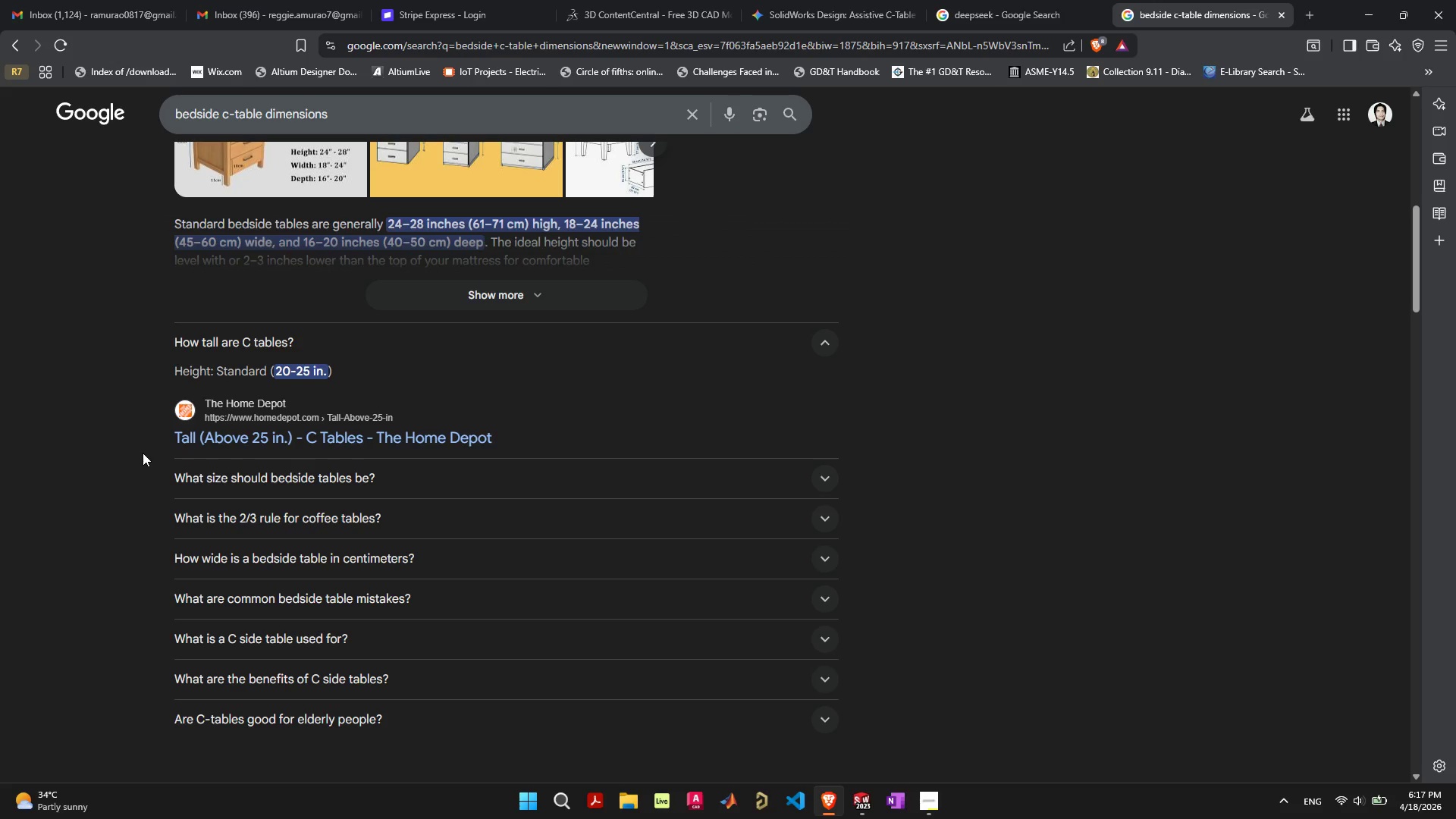 
wait(9.06)
 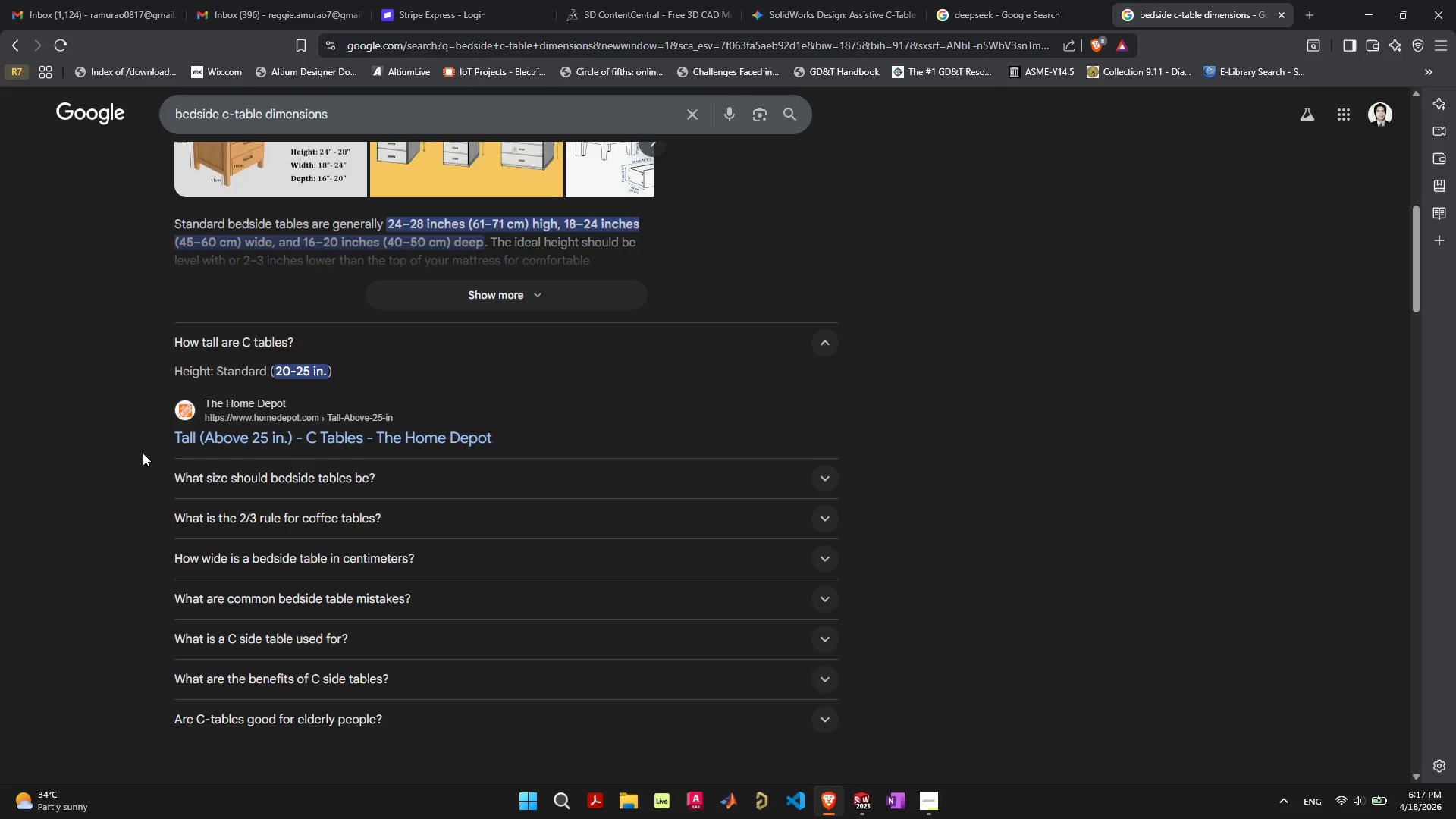 
scroll: coordinate [138, 474], scroll_direction: down, amount: 2.0
 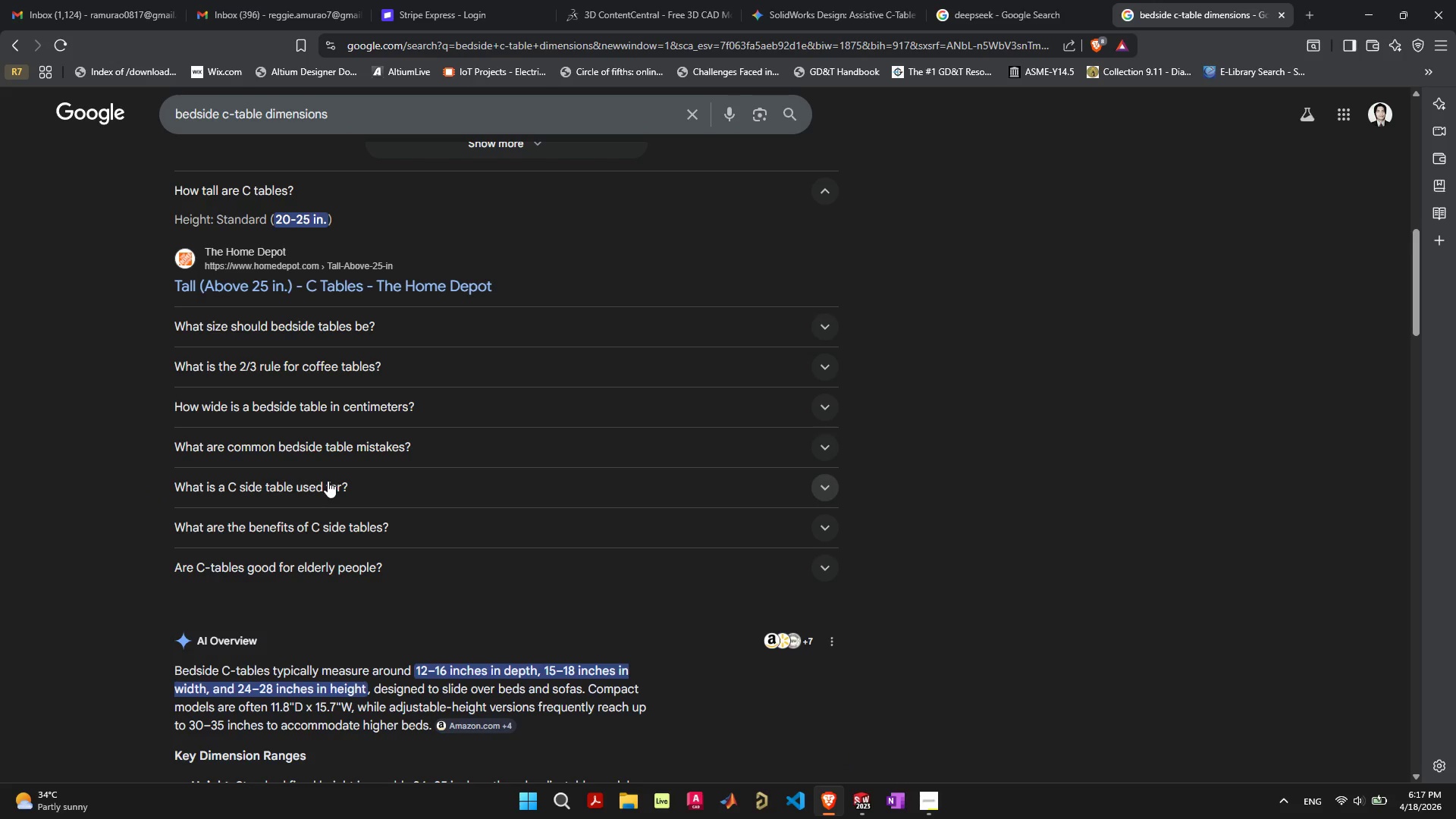 
wait(5.87)
 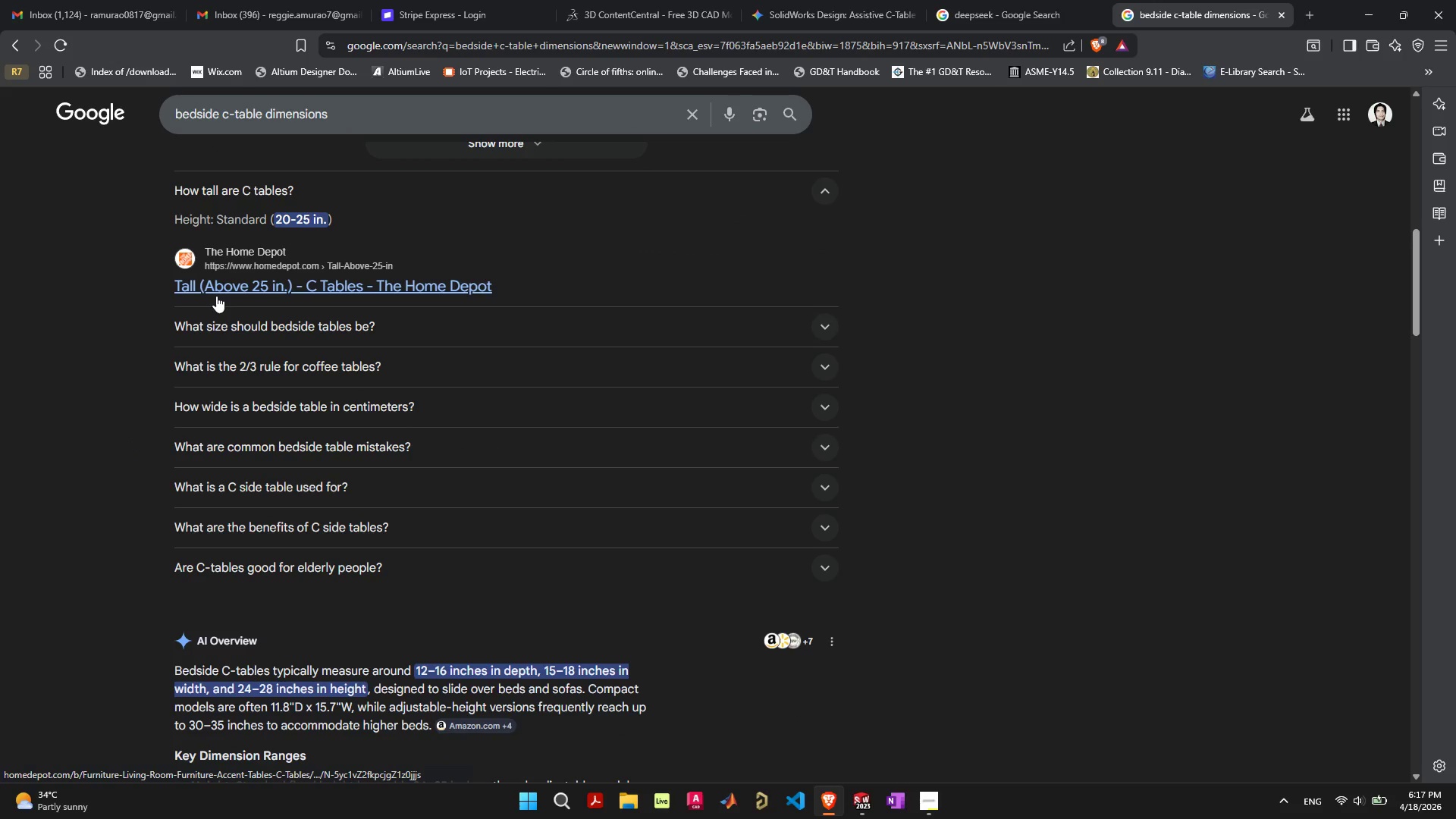 
scroll: coordinate [139, 593], scroll_direction: down, amount: 3.0
 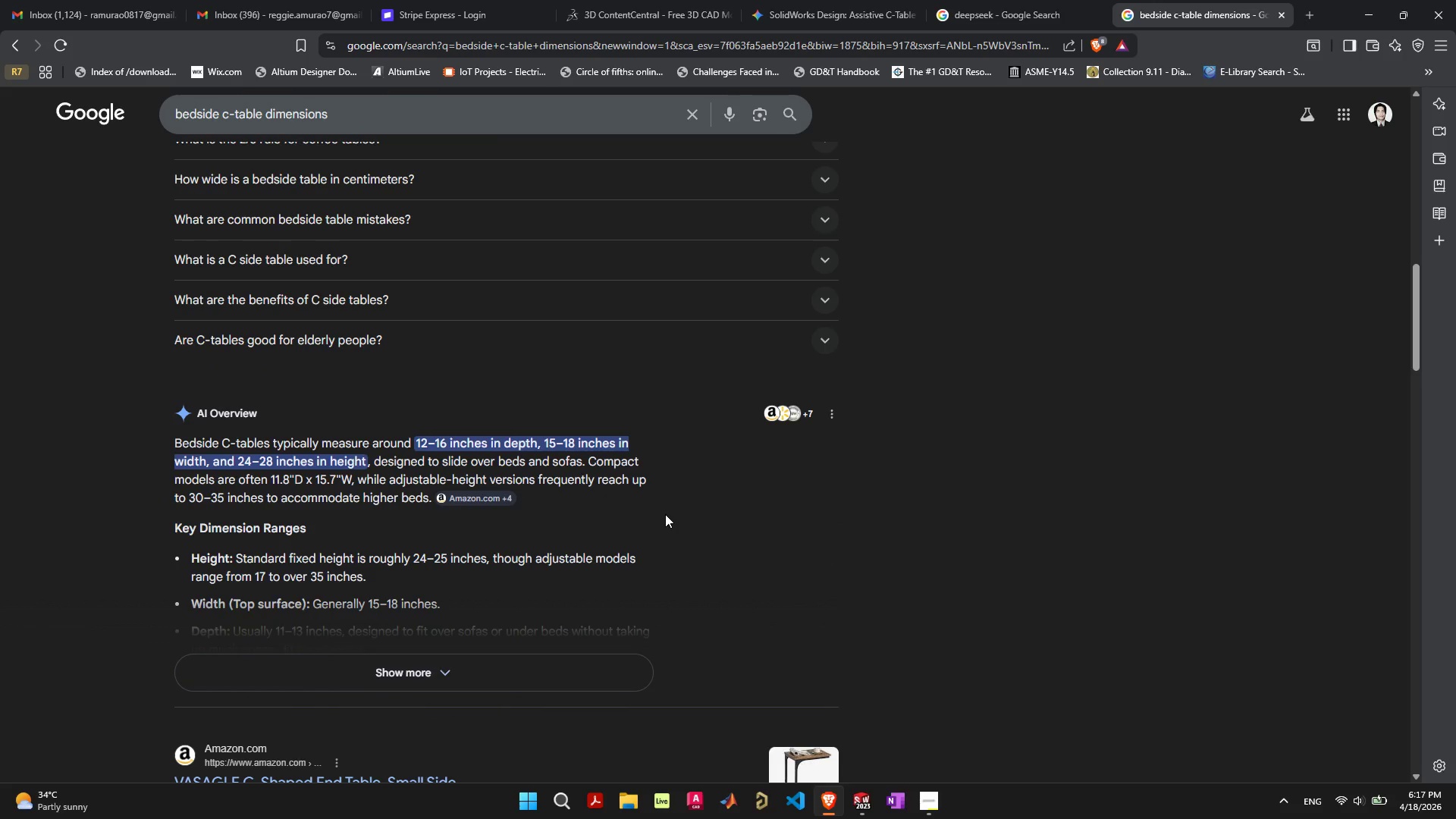 
wait(6.79)
 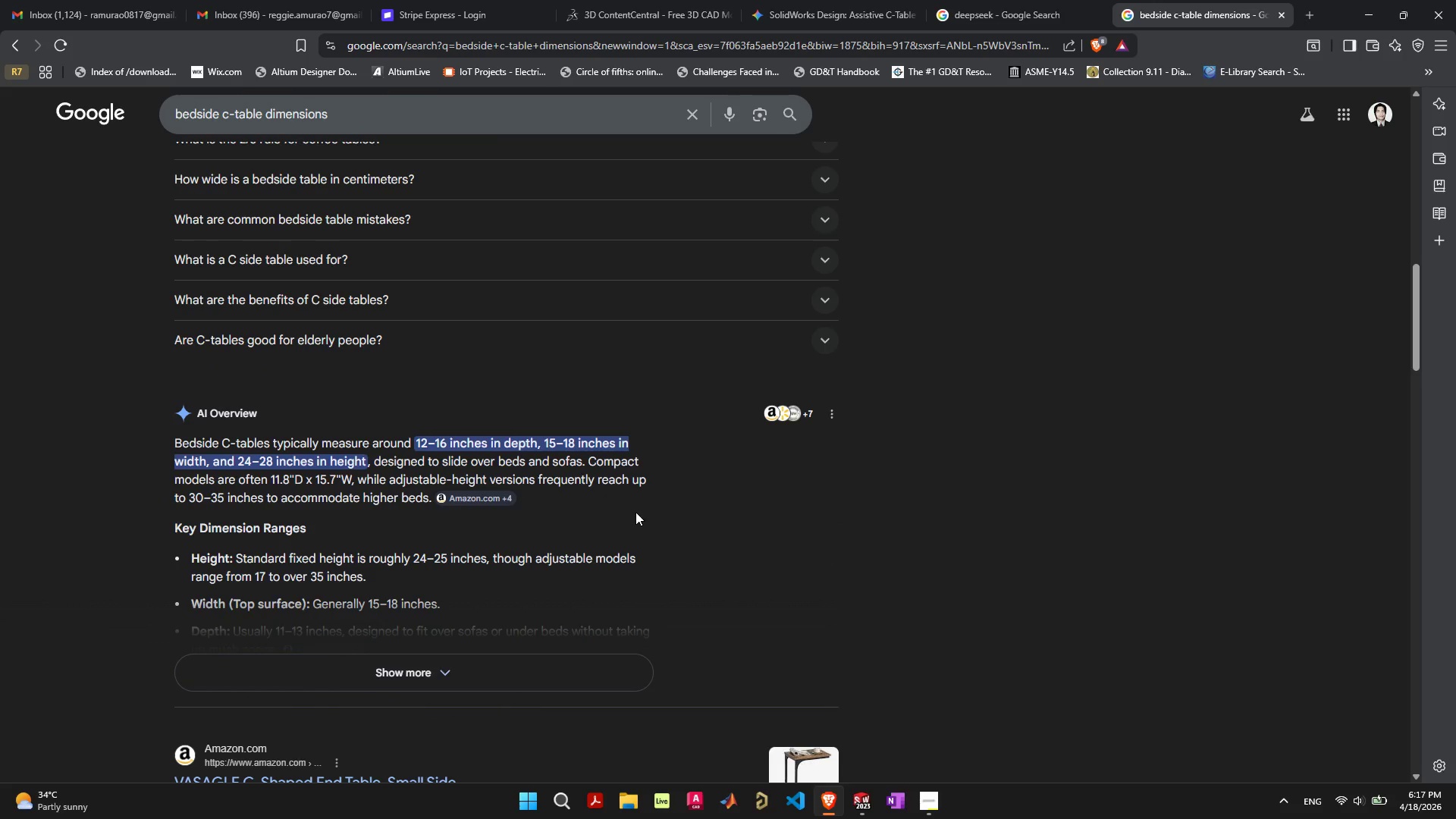 
scroll: coordinate [664, 505], scroll_direction: down, amount: 5.0
 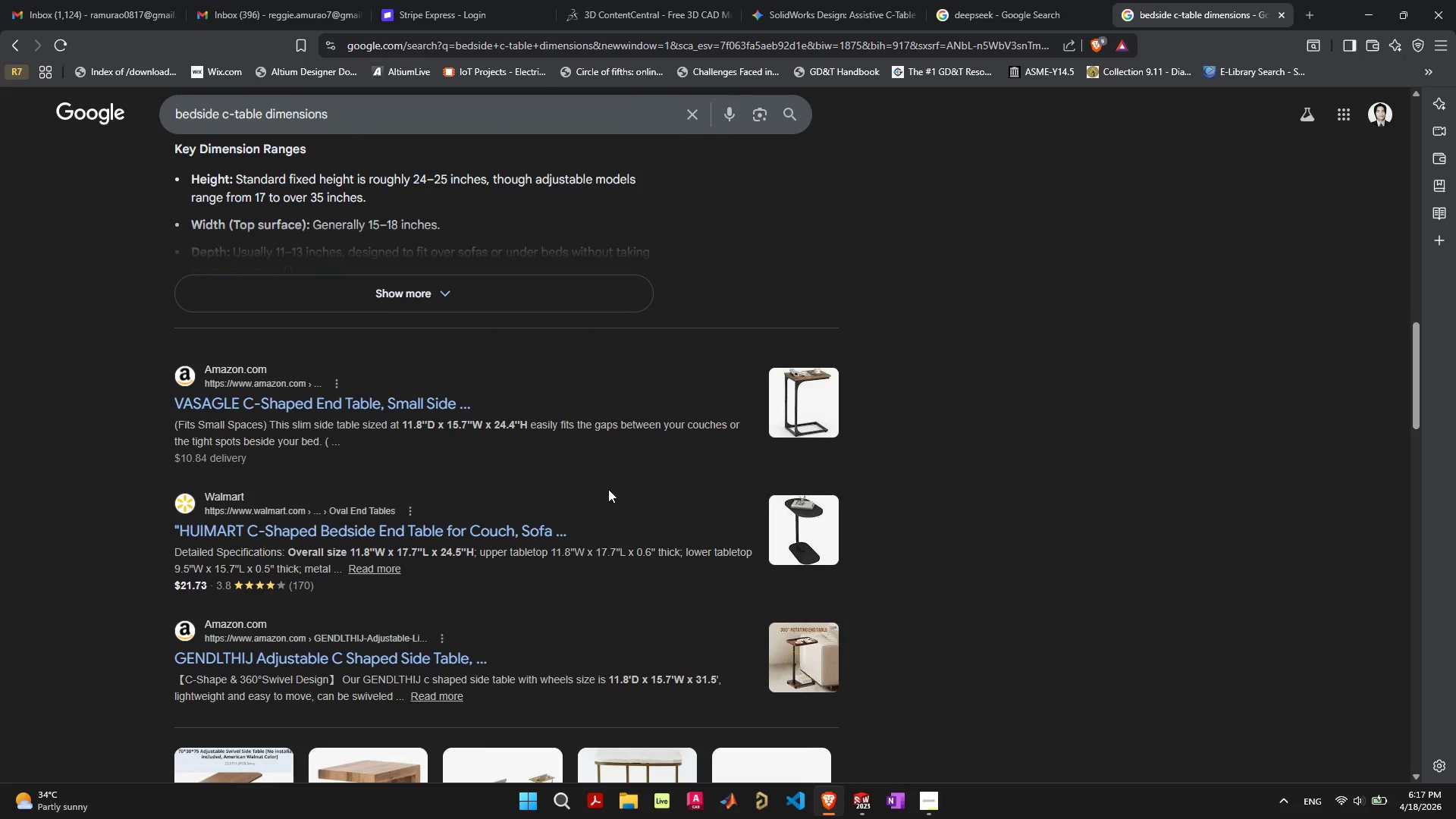 
scroll: coordinate [607, 488], scroll_direction: up, amount: 25.0
 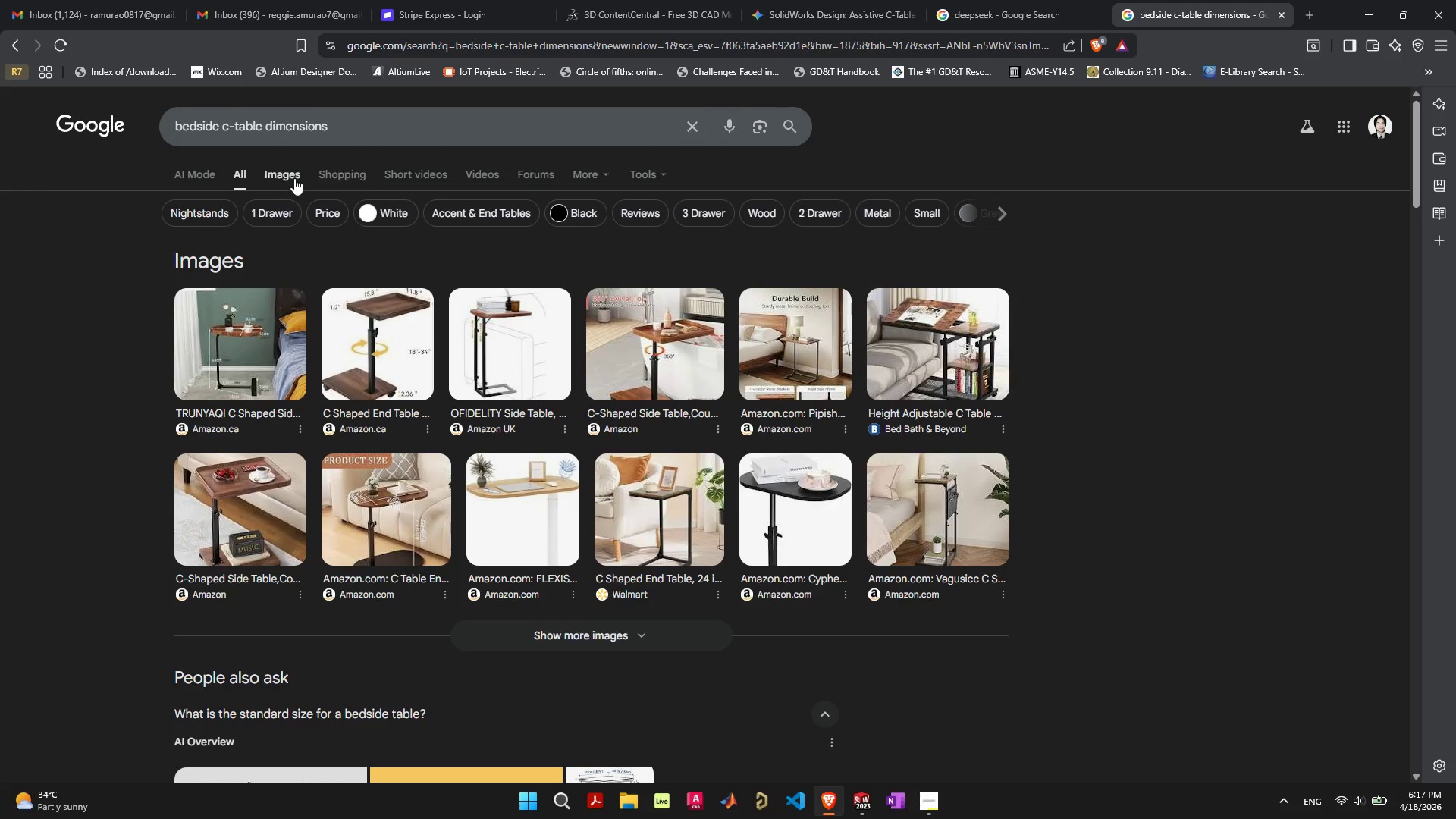 
left_click([292, 175])
 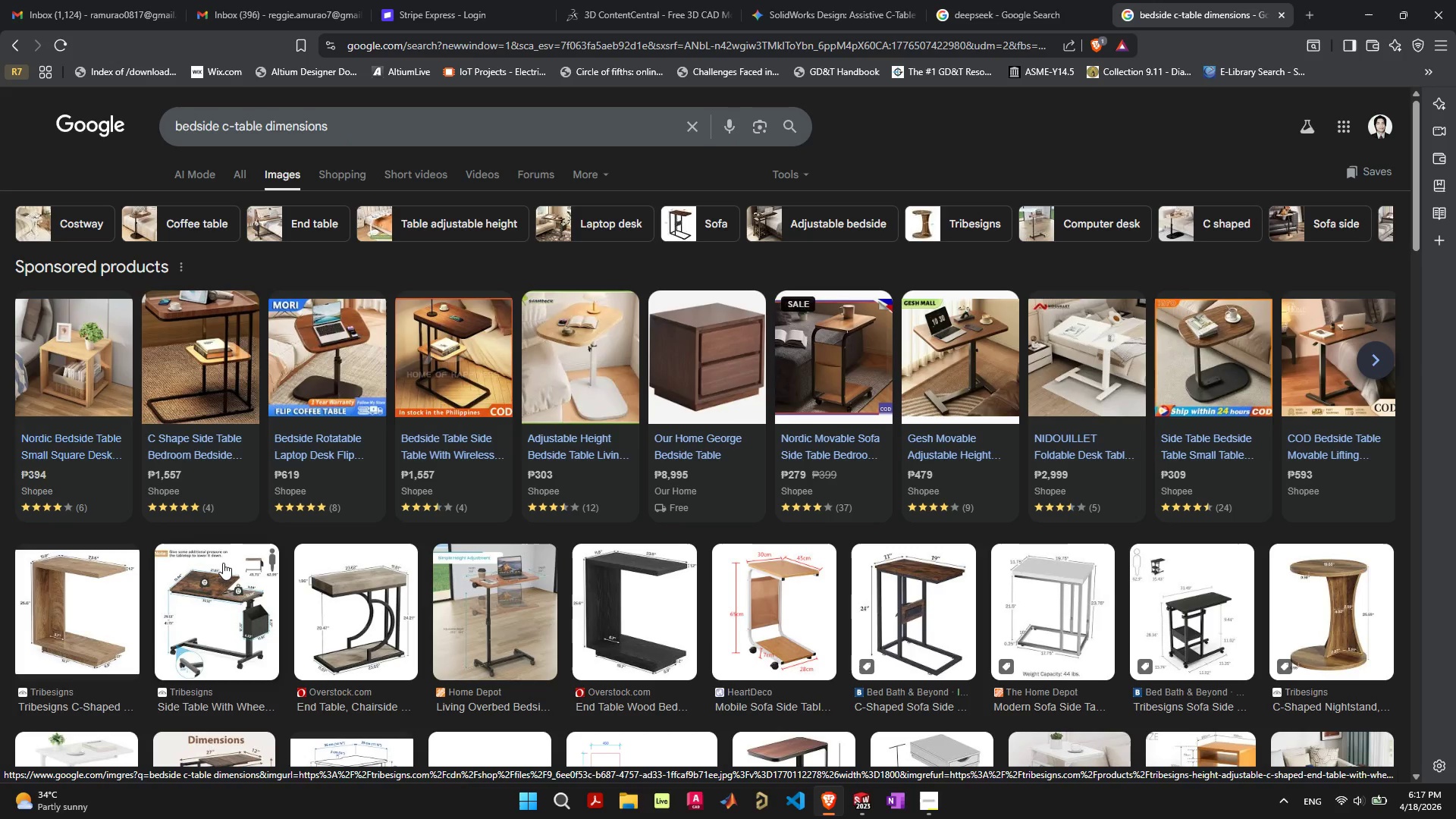 
scroll: coordinate [225, 589], scroll_direction: down, amount: 3.0
 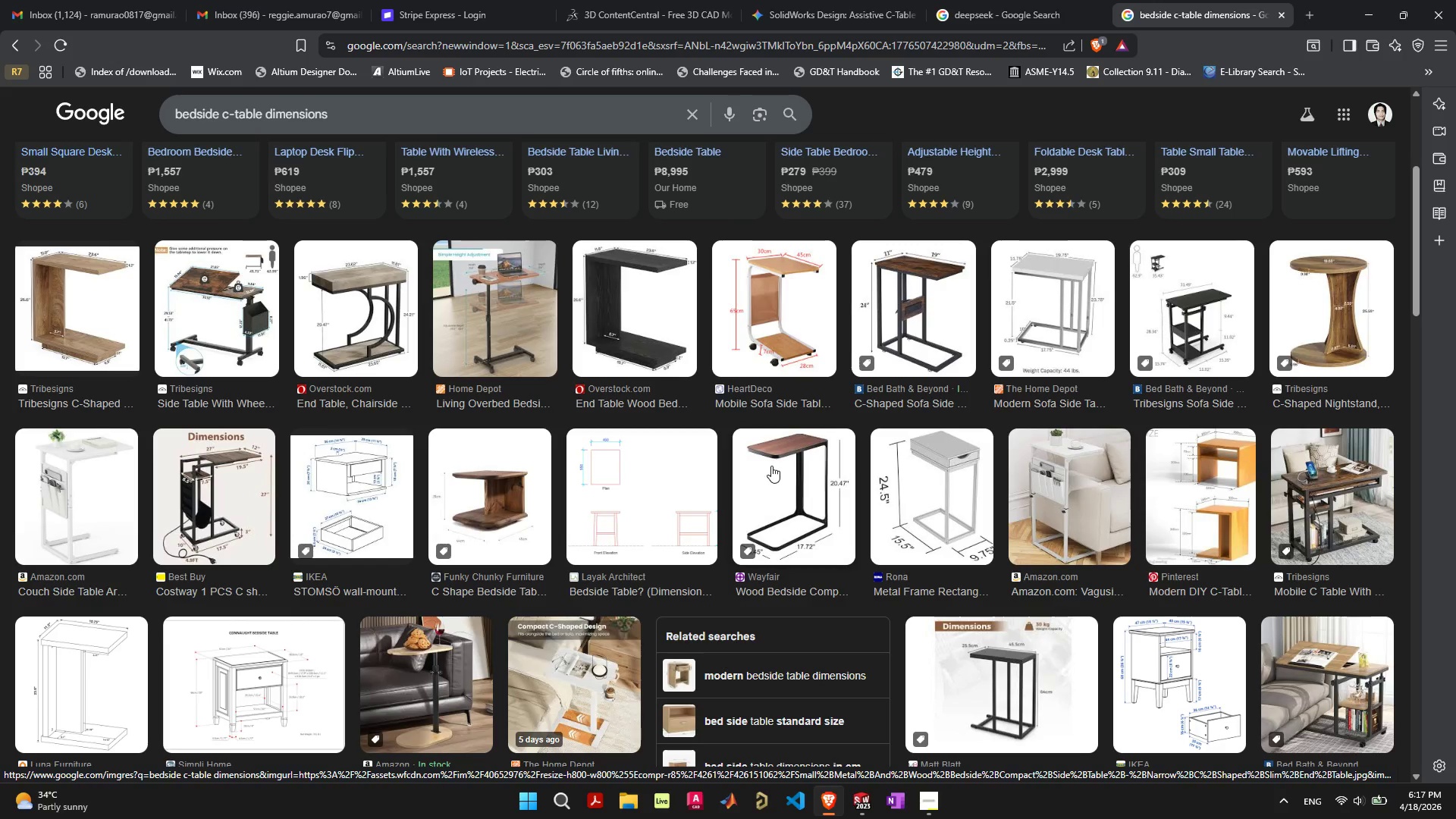 
wait(9.2)
 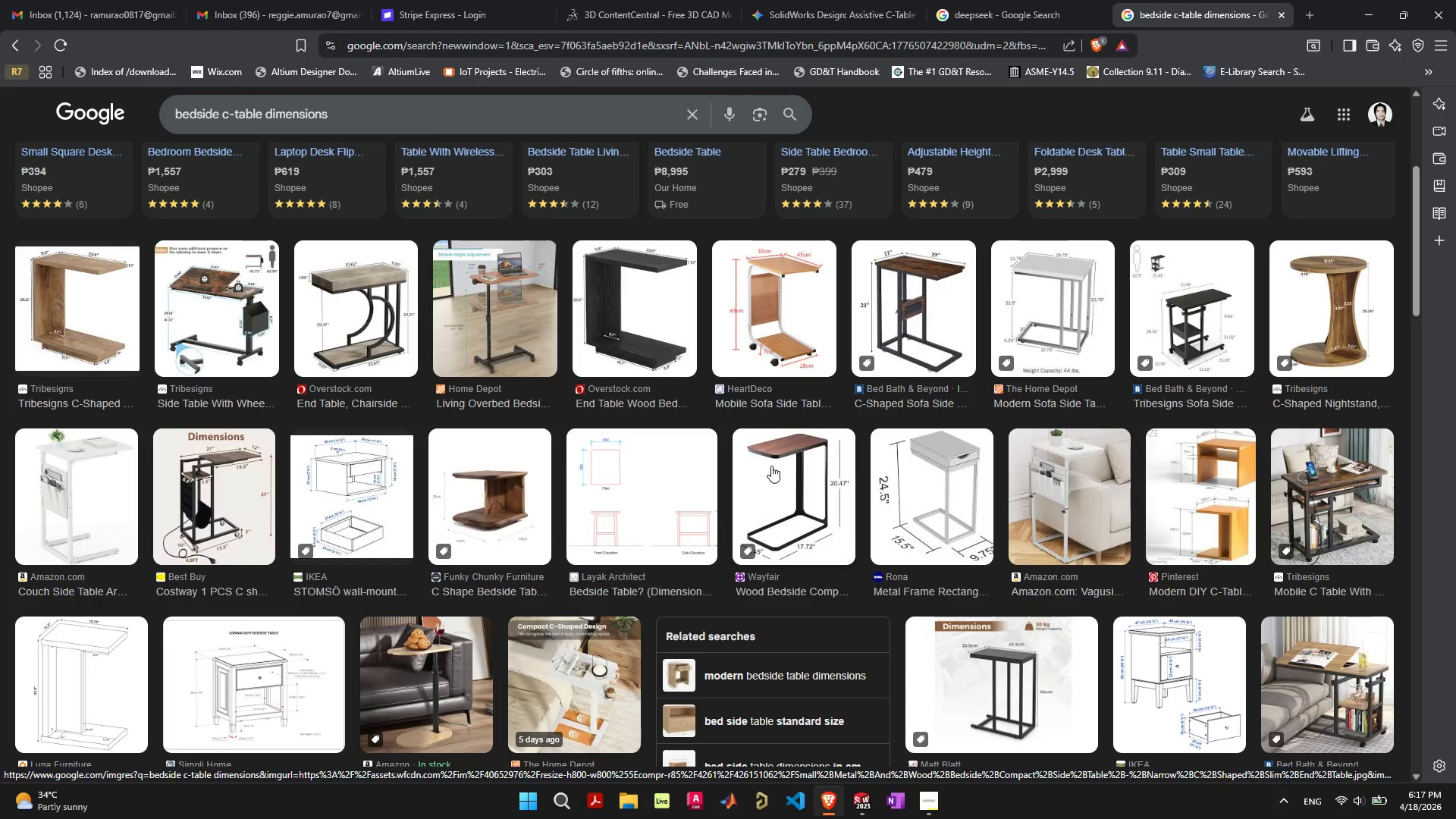 
scroll: coordinate [774, 476], scroll_direction: down, amount: 11.0
 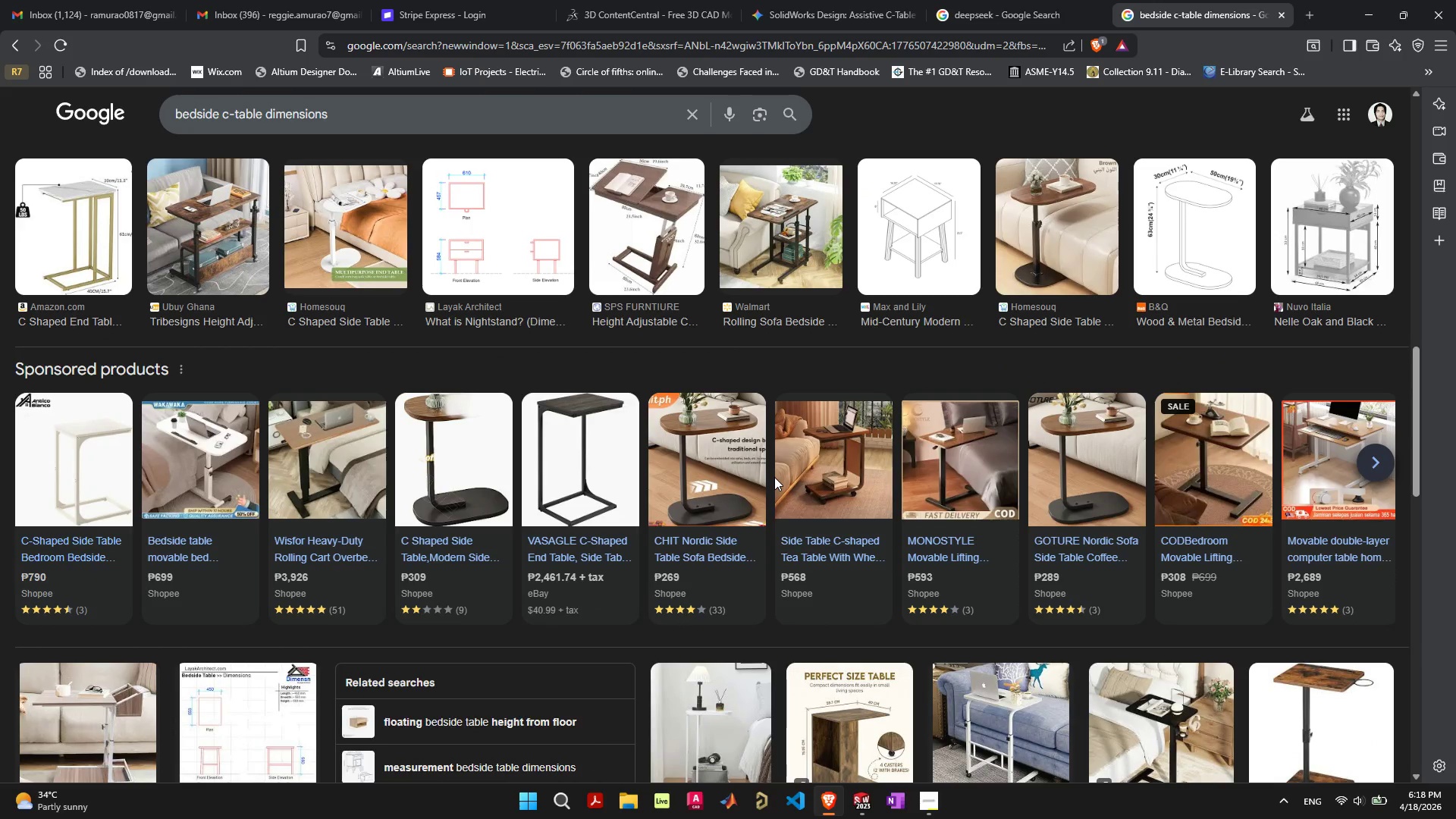 
wait(9.46)
 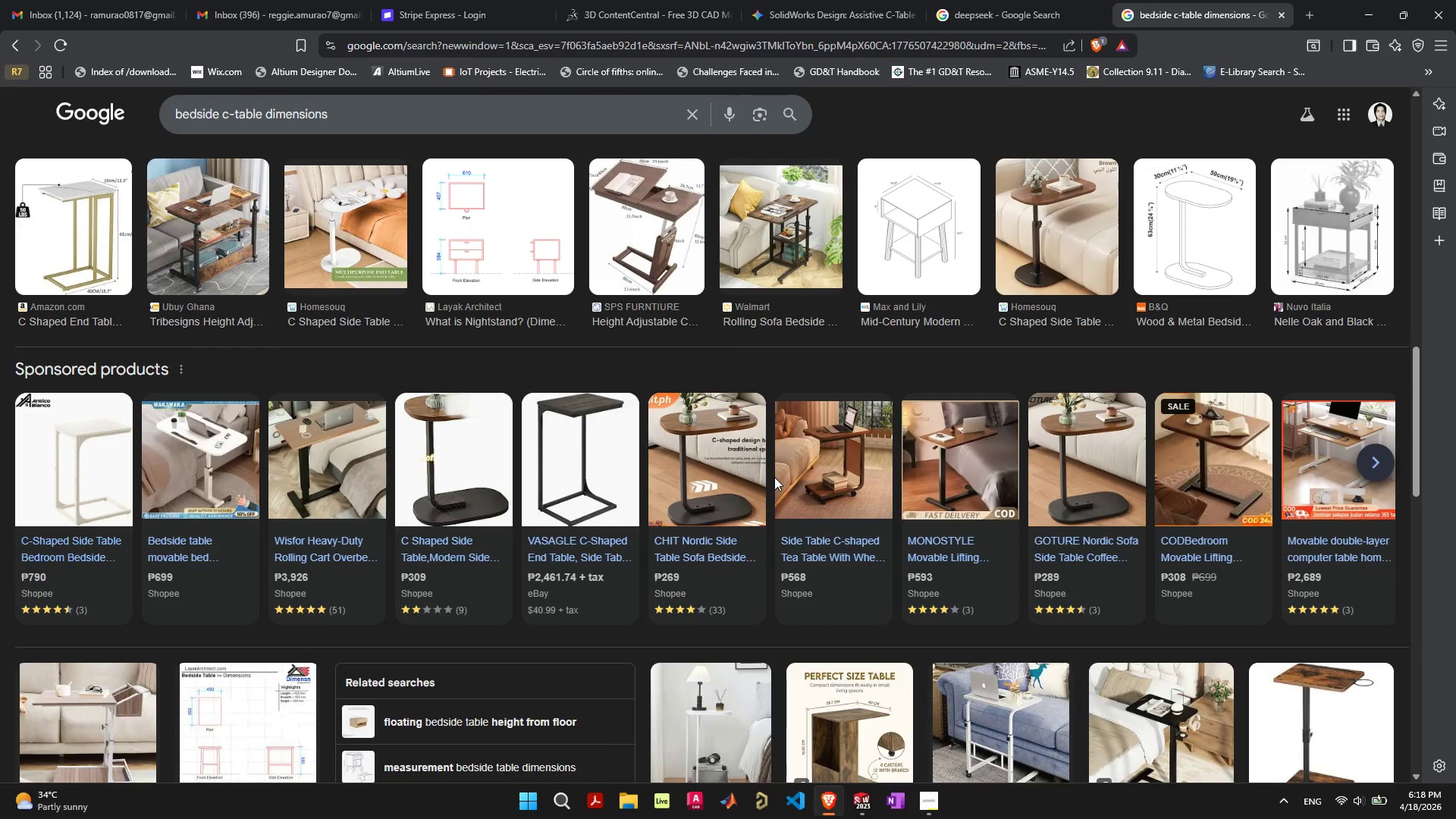 
scroll: coordinate [762, 490], scroll_direction: down, amount: 7.0
 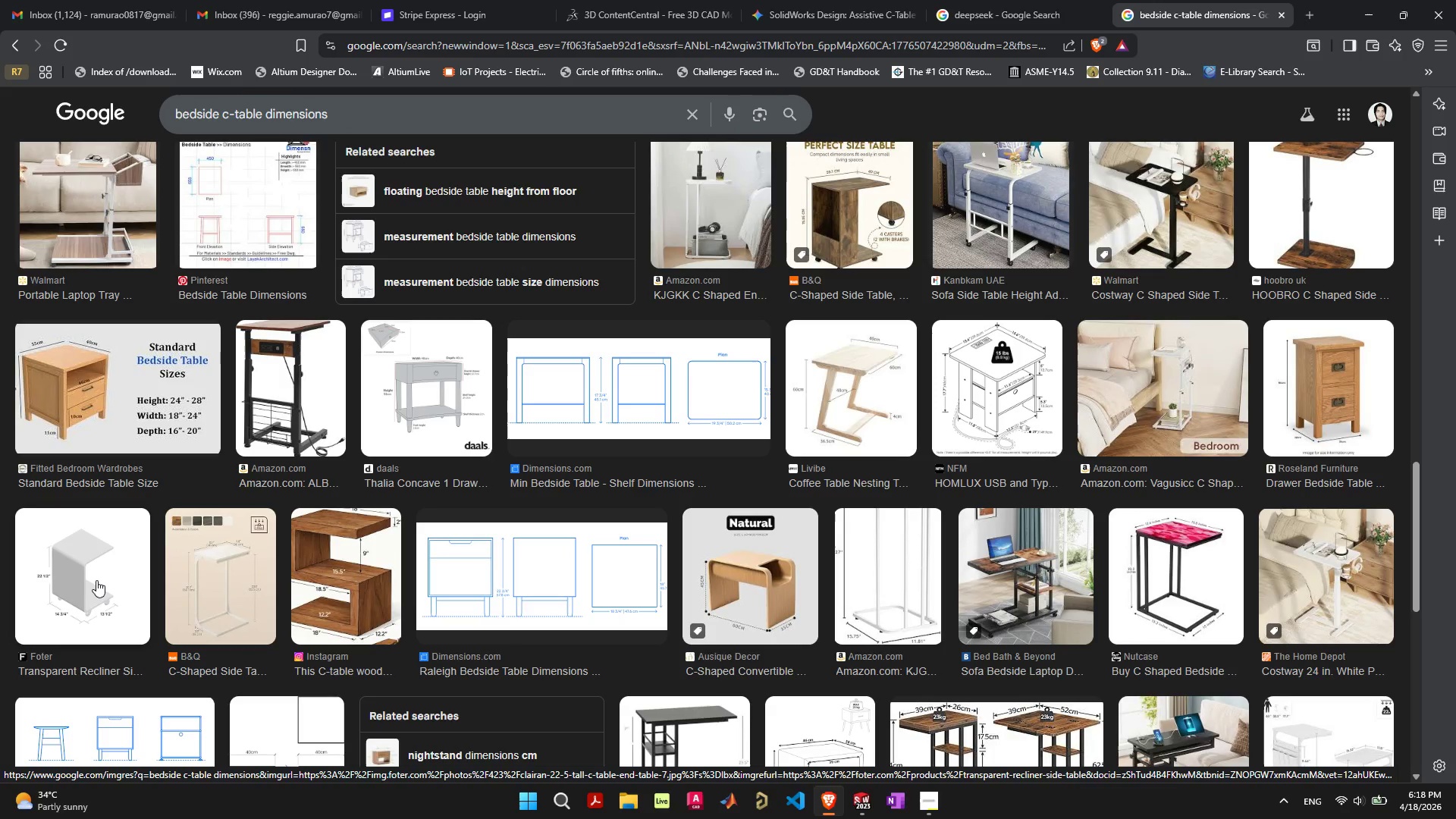 
scroll: coordinate [123, 479], scroll_direction: up, amount: 15.0
 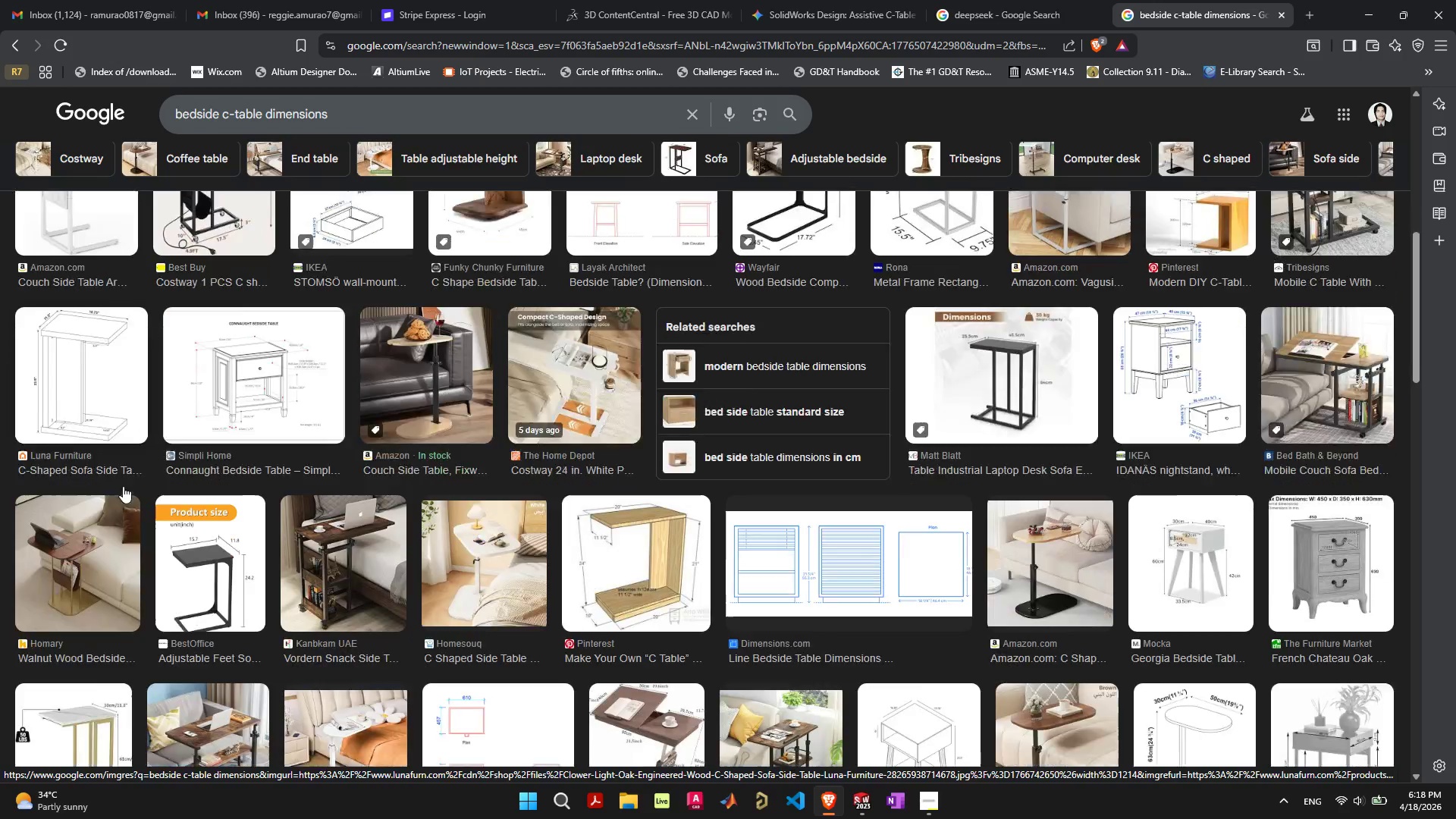 
left_click([55, 469])
 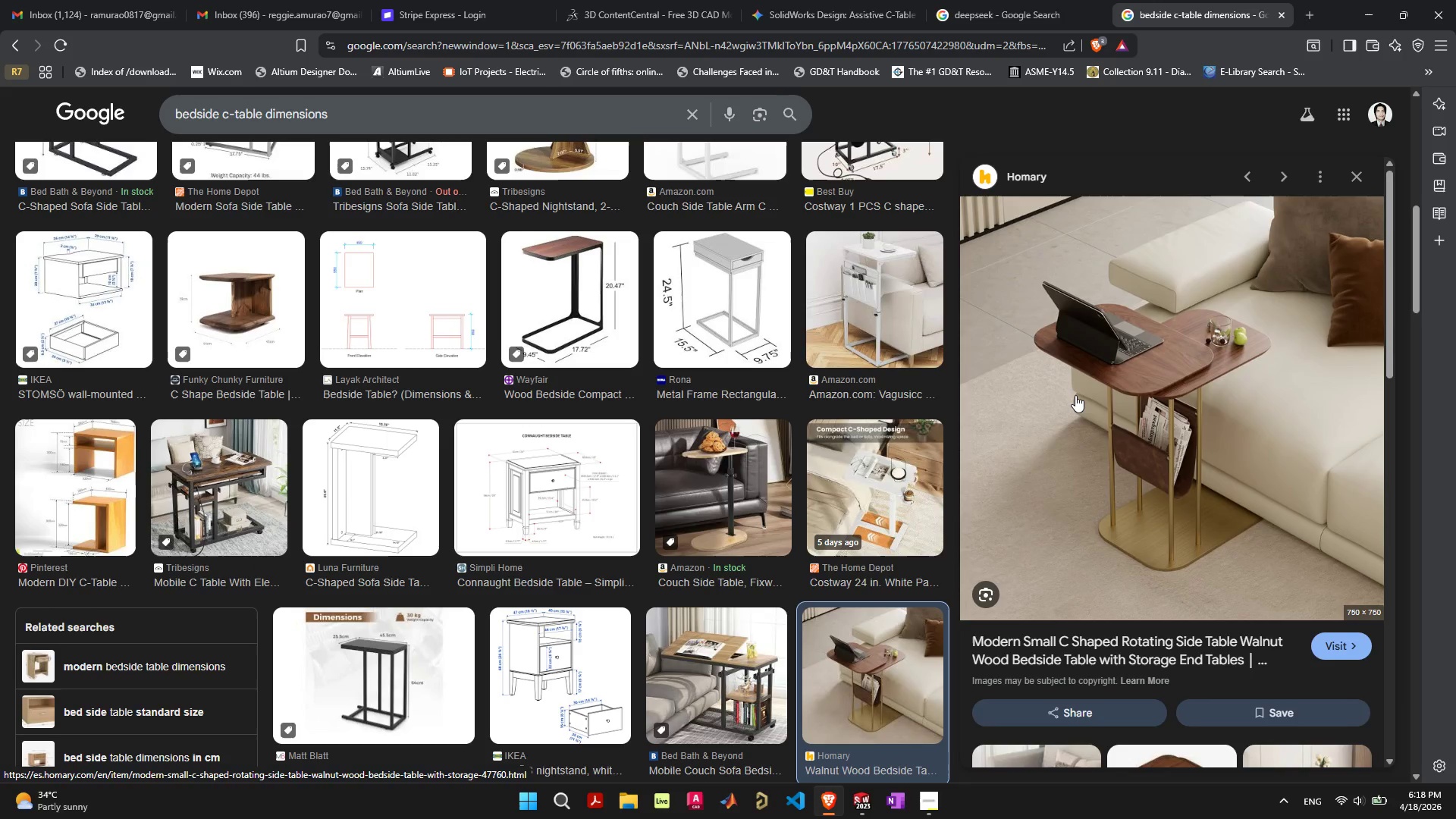 
scroll: coordinate [1077, 397], scroll_direction: down, amount: 6.0
 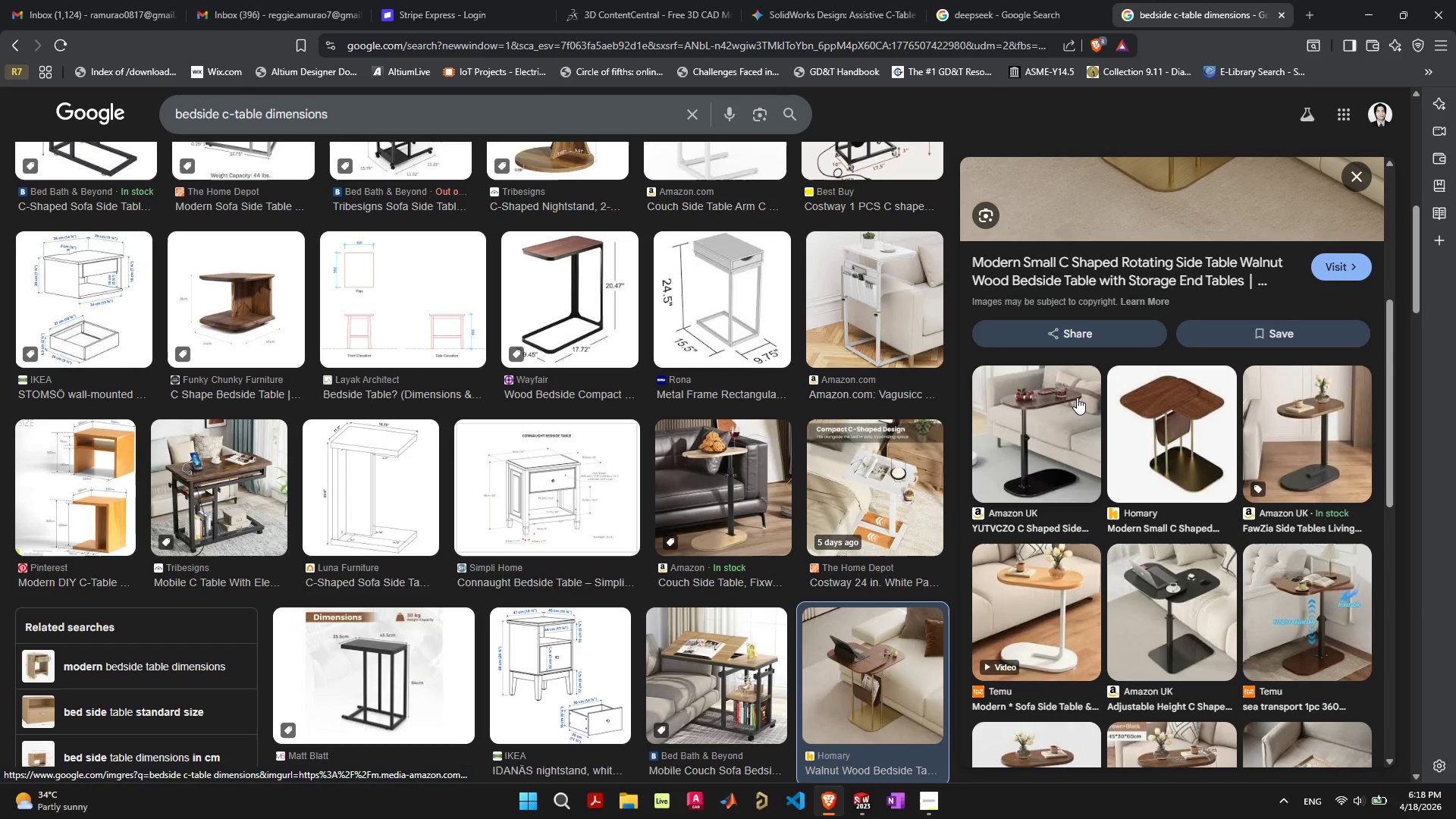 
scroll: coordinate [1077, 398], scroll_direction: up, amount: 3.0
 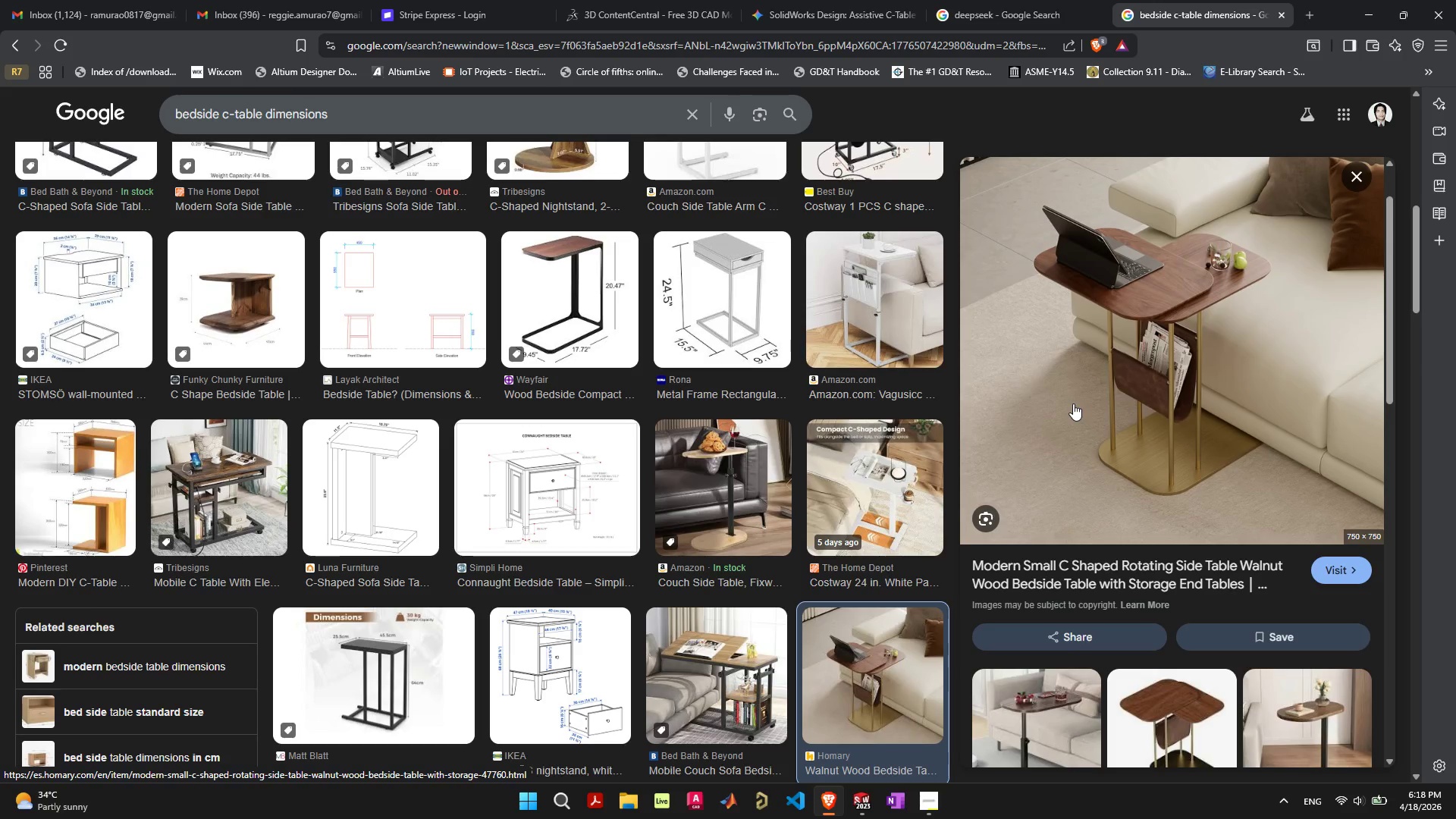 
wait(8.28)
 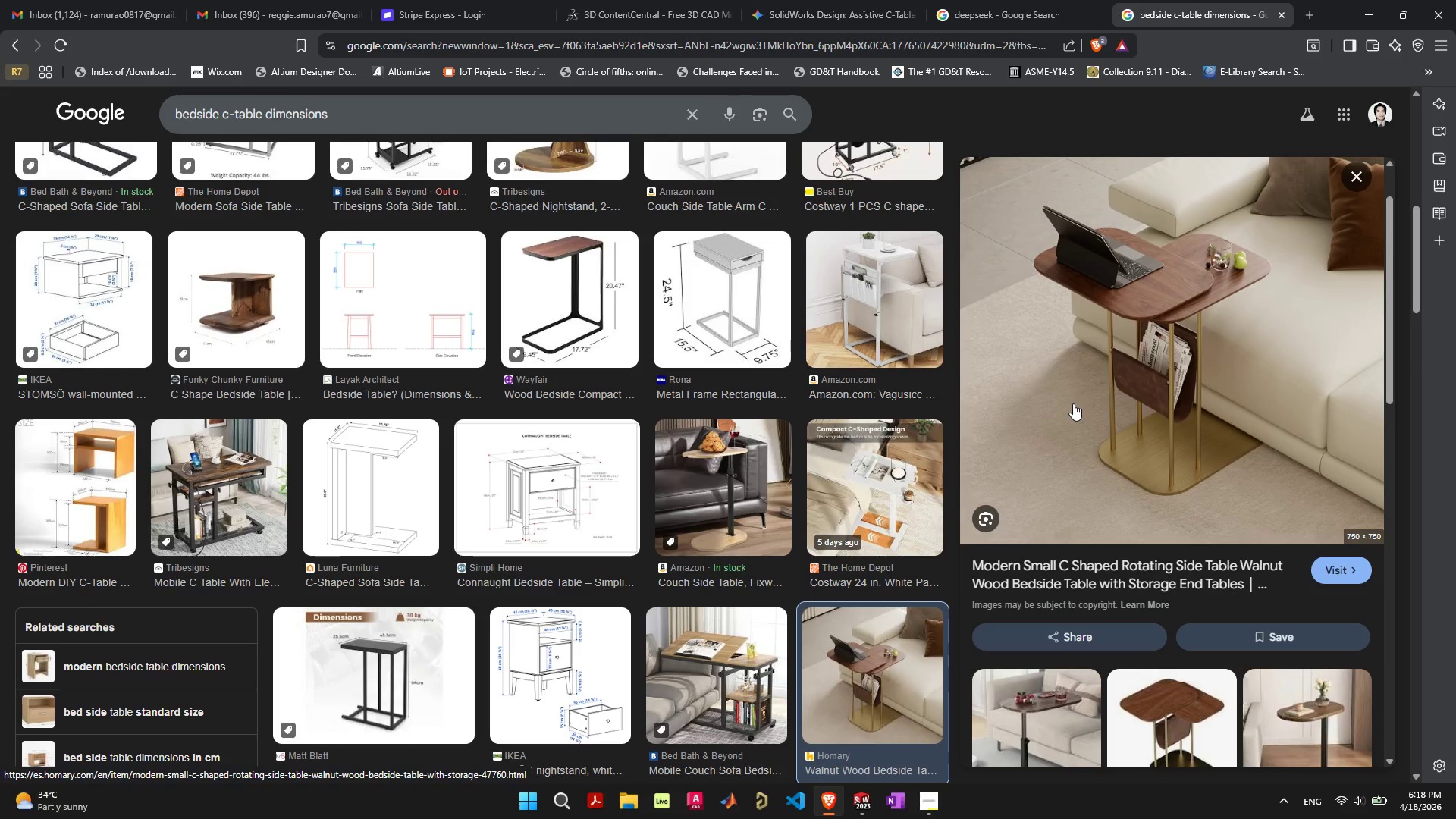 
scroll: coordinate [353, 445], scroll_direction: up, amount: 6.0
 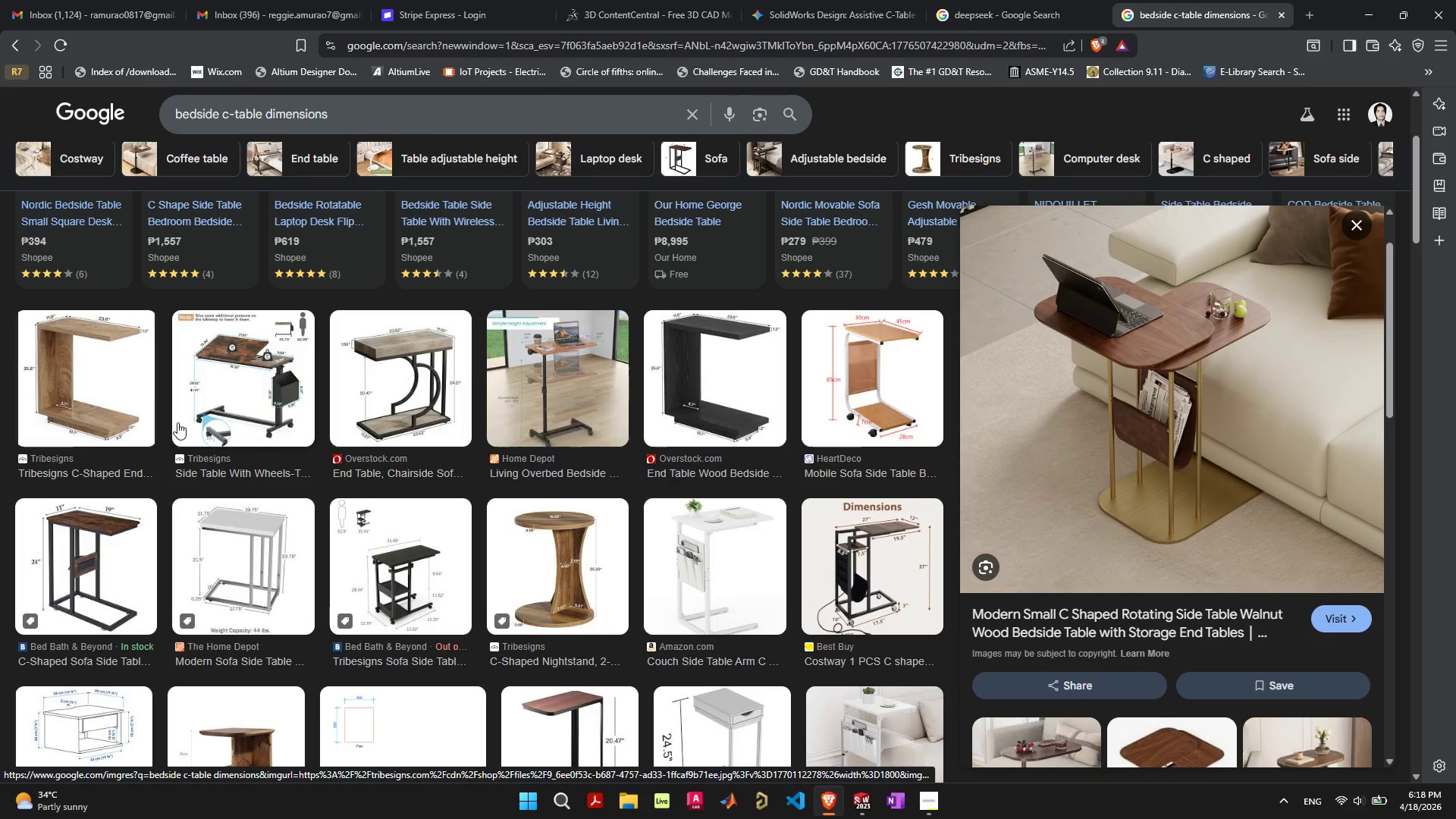 
left_click([72, 354])
 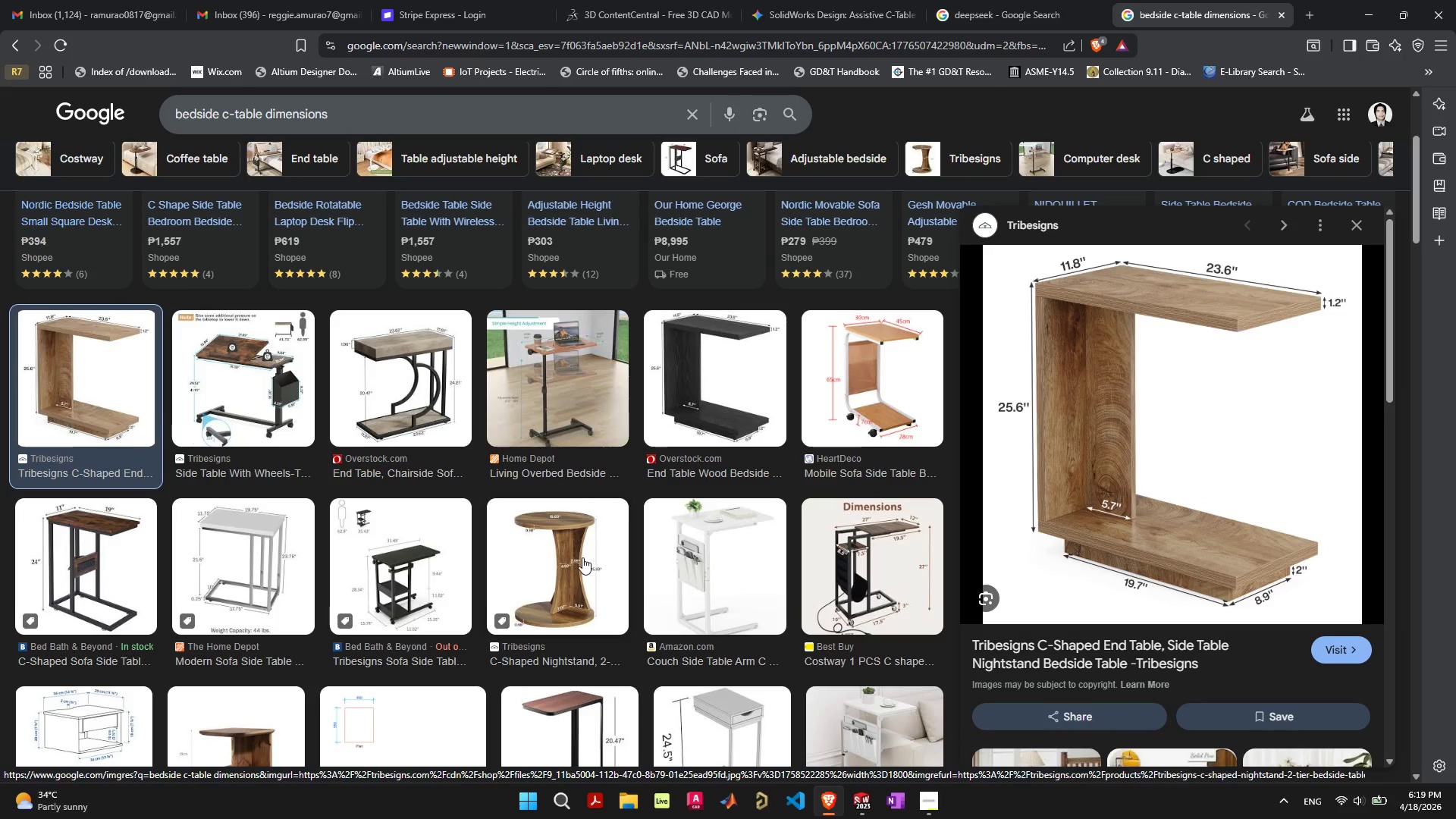 
scroll: coordinate [570, 380], scroll_direction: down, amount: 13.0
 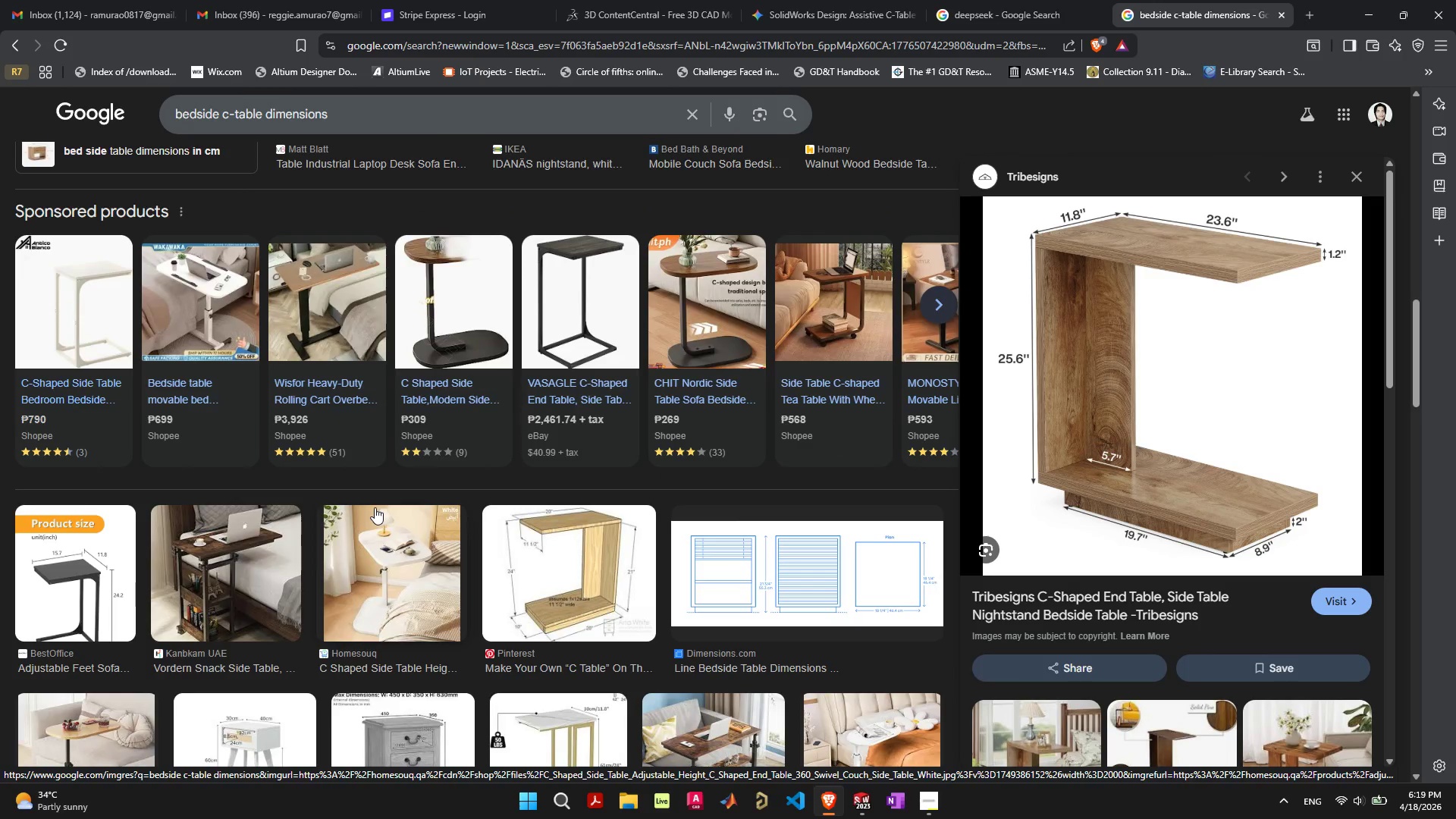 
scroll: coordinate [374, 507], scroll_direction: up, amount: 3.0
 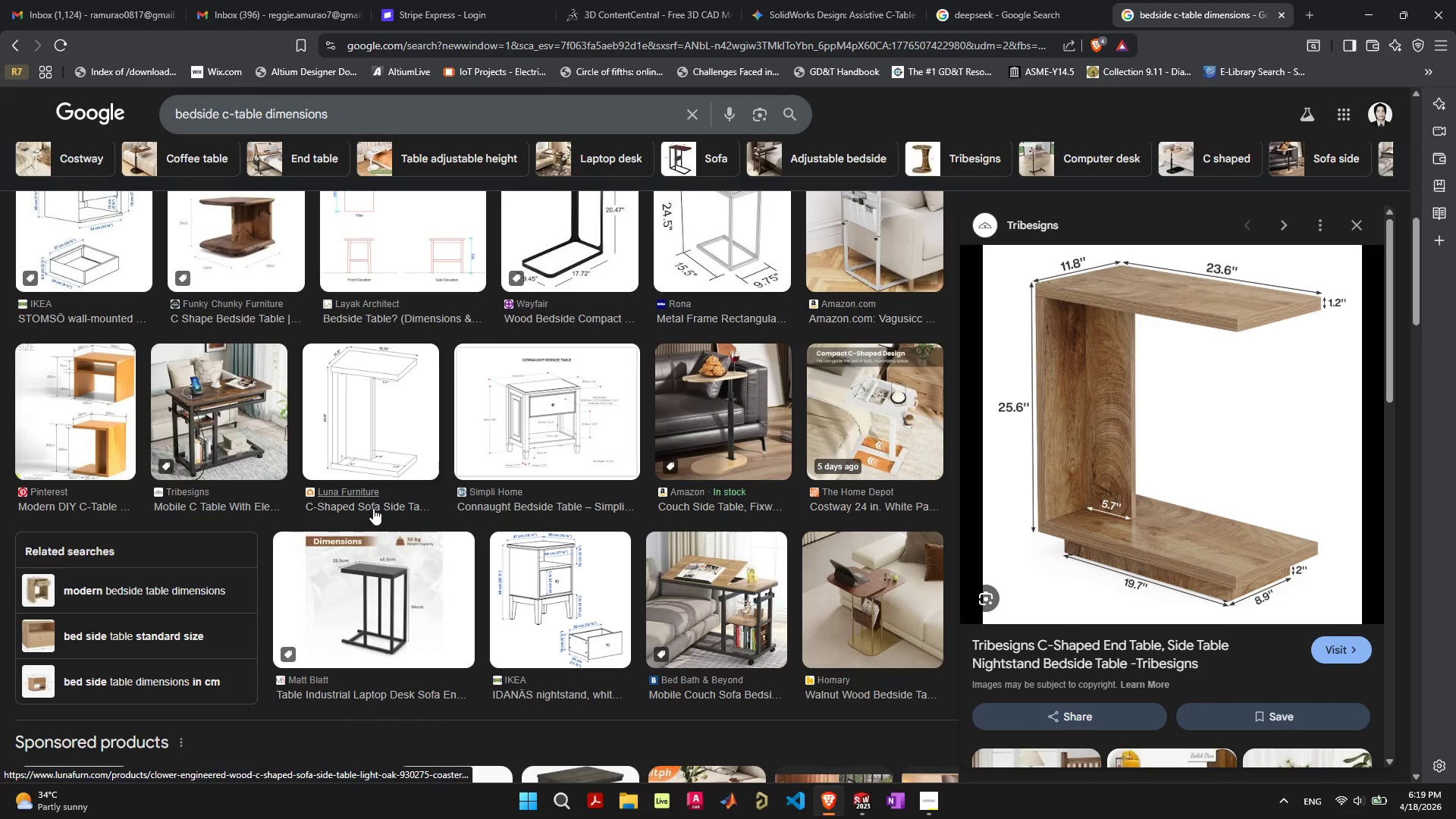 
scroll: coordinate [373, 510], scroll_direction: down, amount: 10.0
 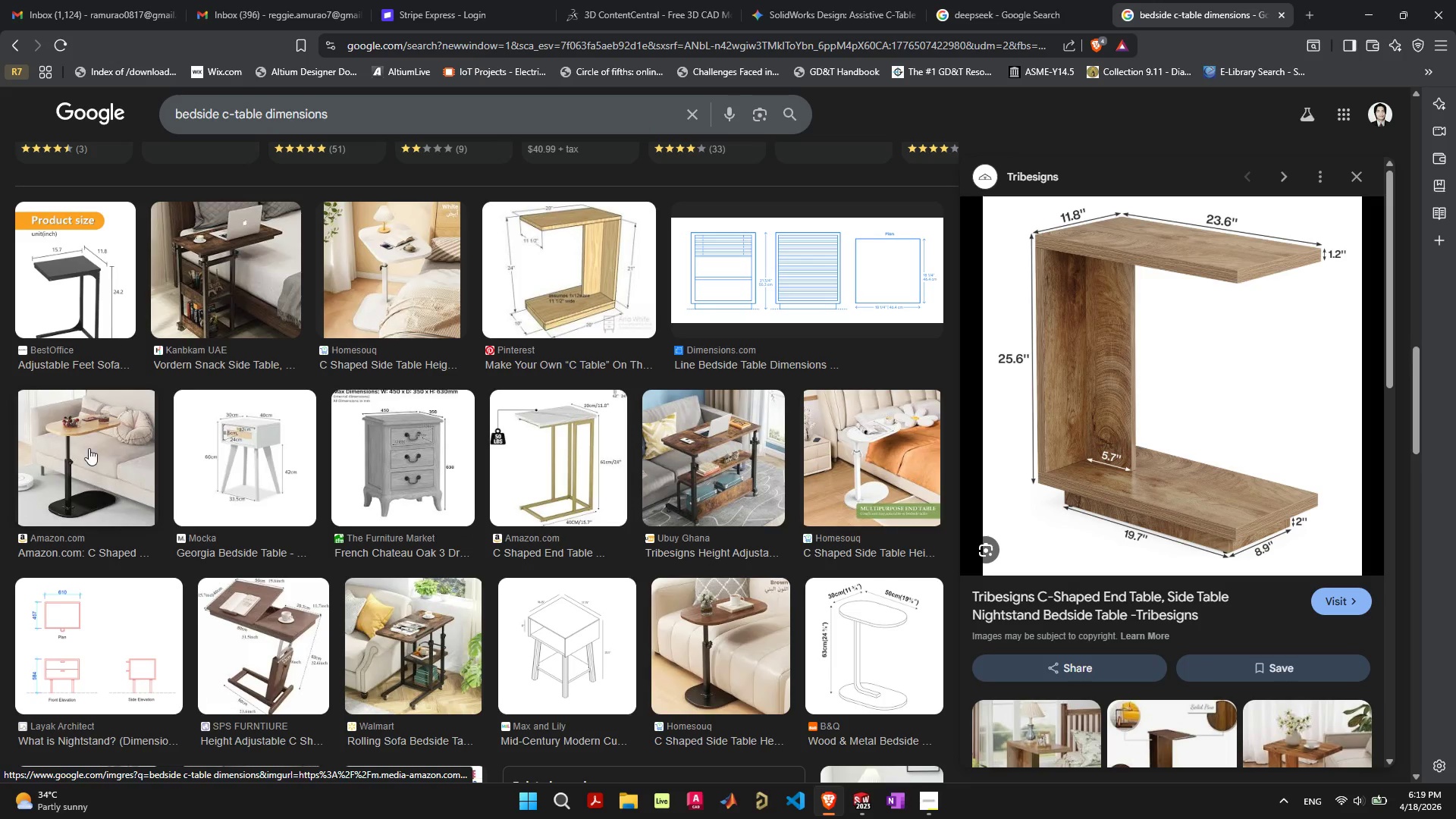 
left_click([89, 447])
 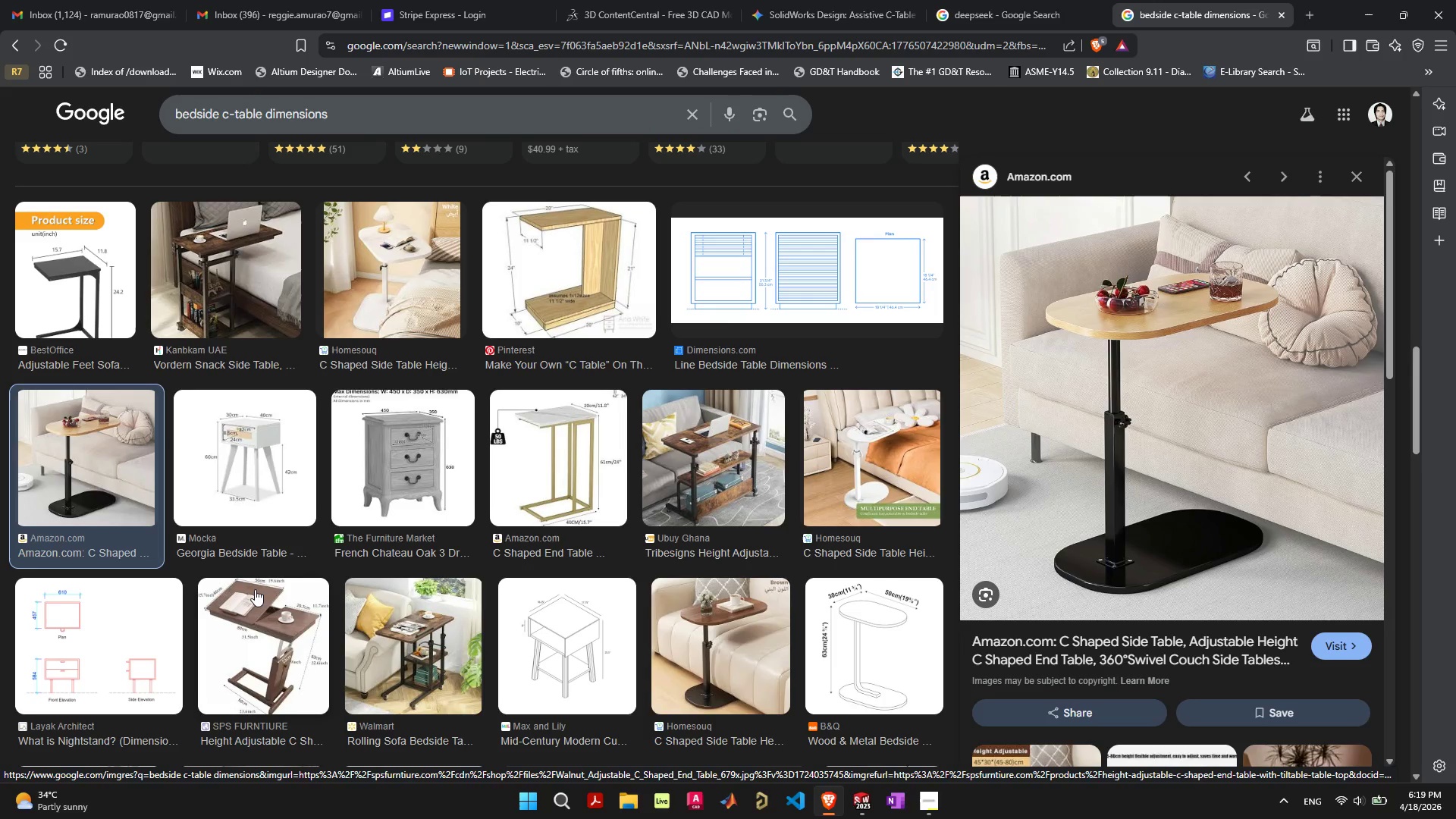 
wait(8.2)
 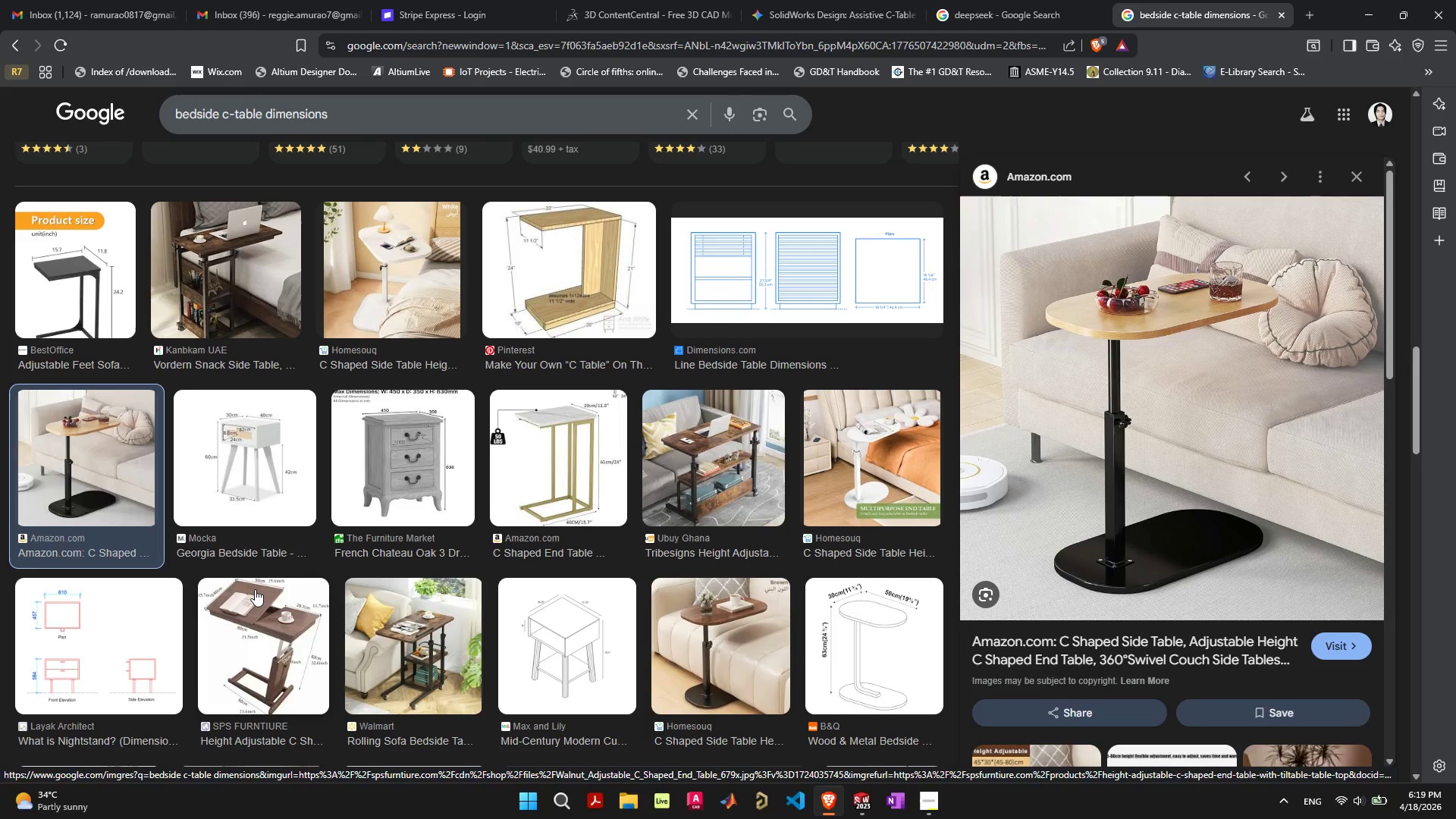 
scroll: coordinate [561, 398], scroll_direction: down, amount: 3.0
 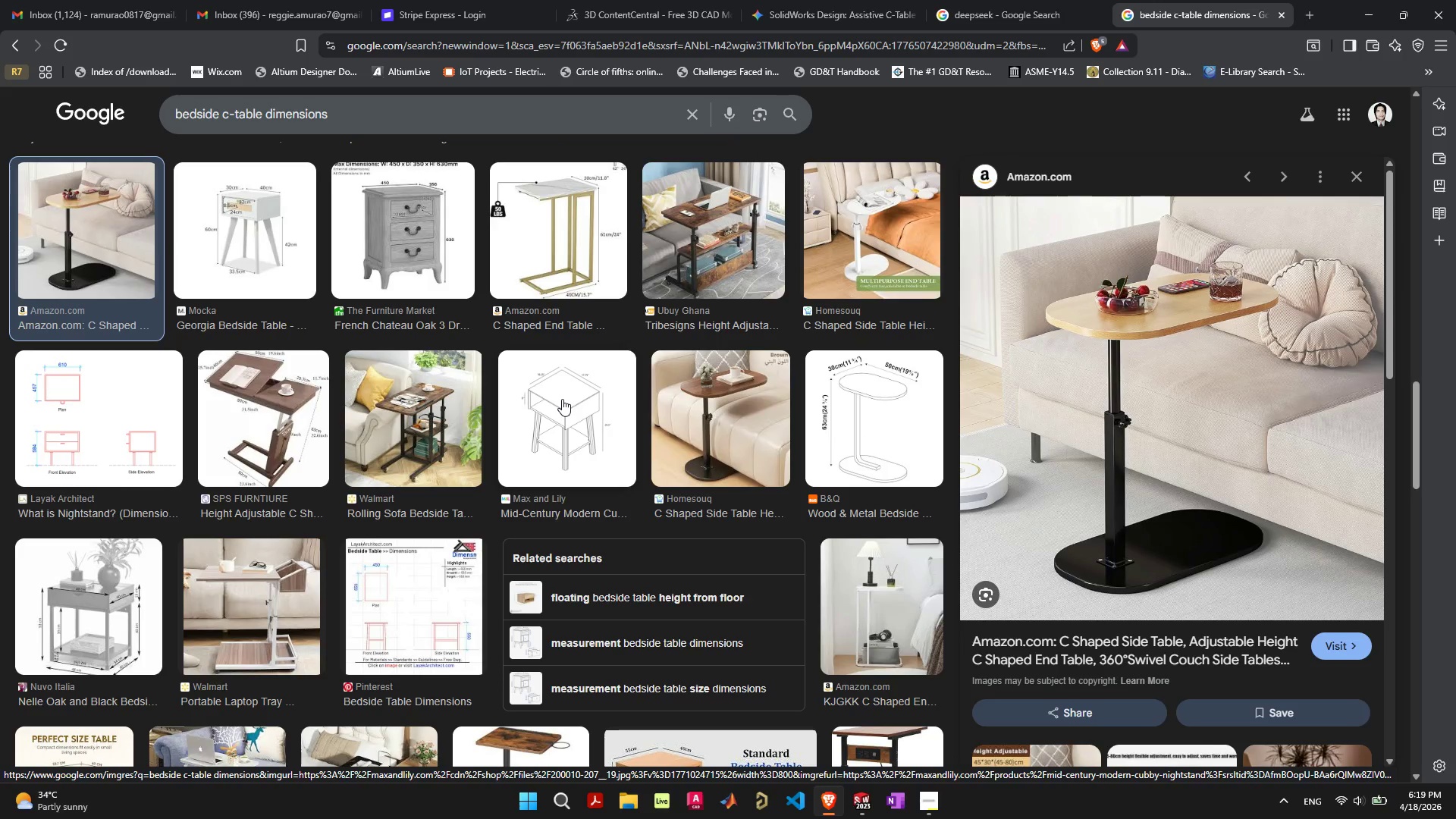 
scroll: coordinate [562, 399], scroll_direction: none, amount: 0.0
 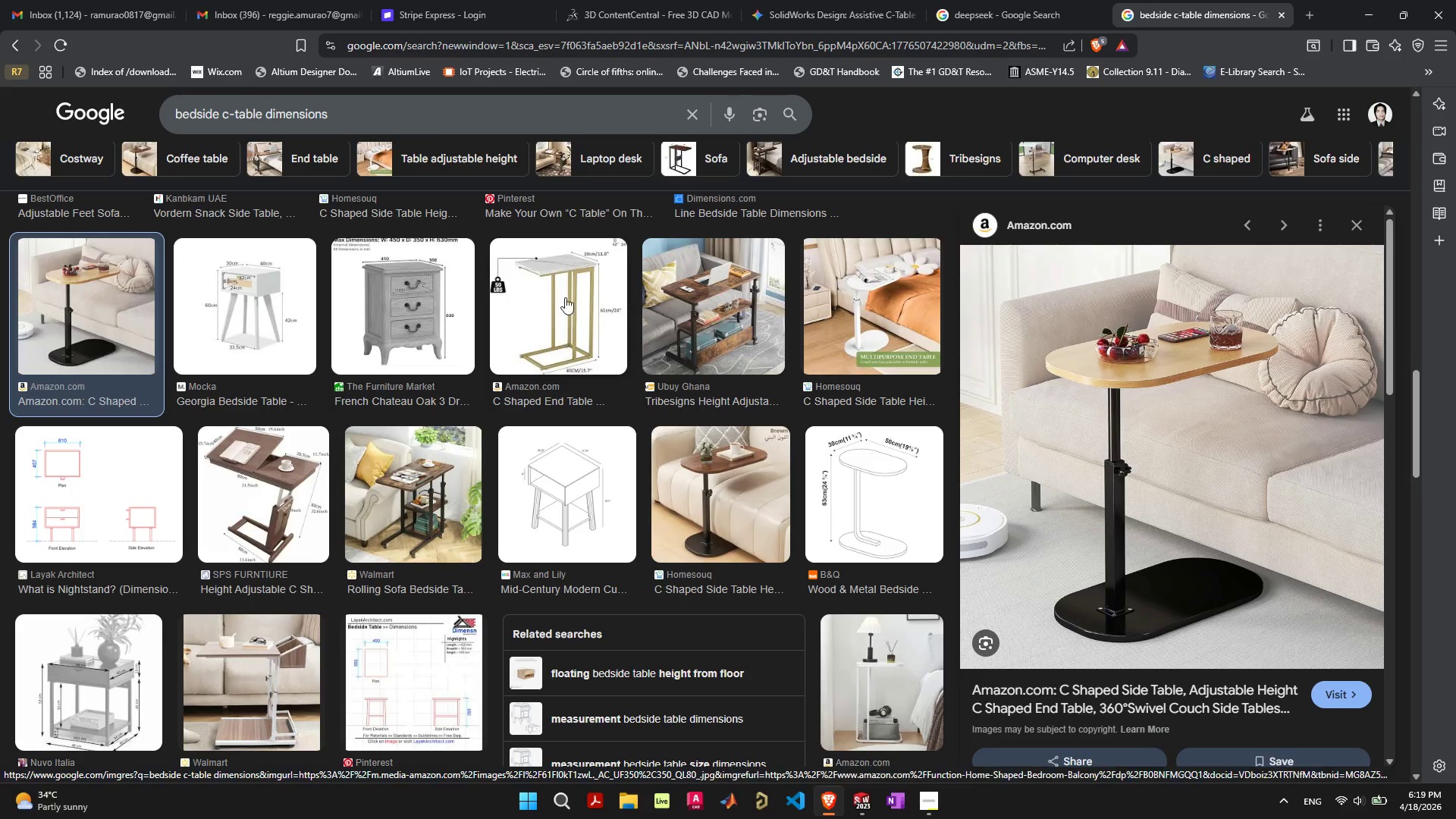 
left_click([565, 297])
 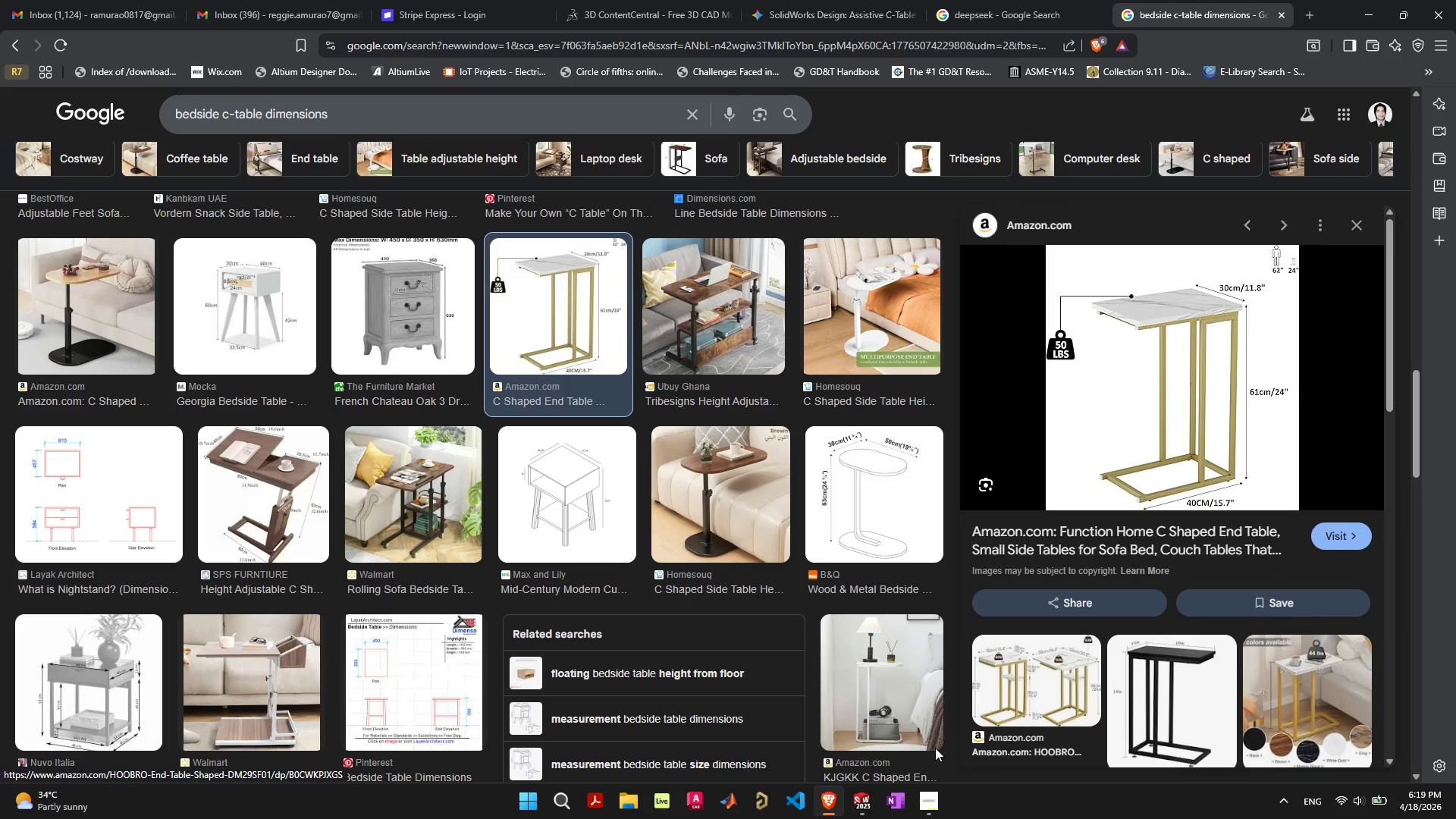 
wait(6.97)
 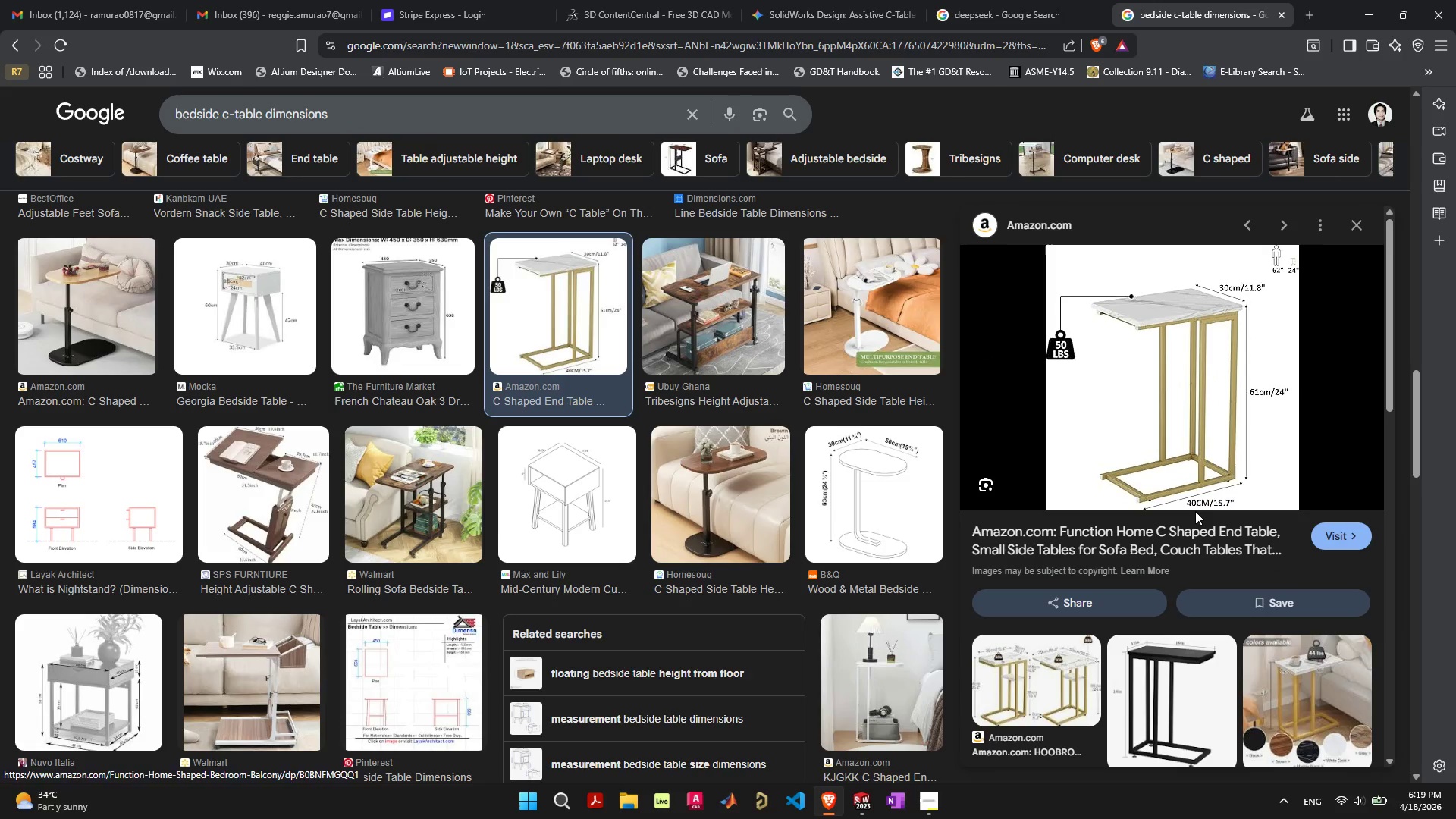 
left_click([856, 795])
 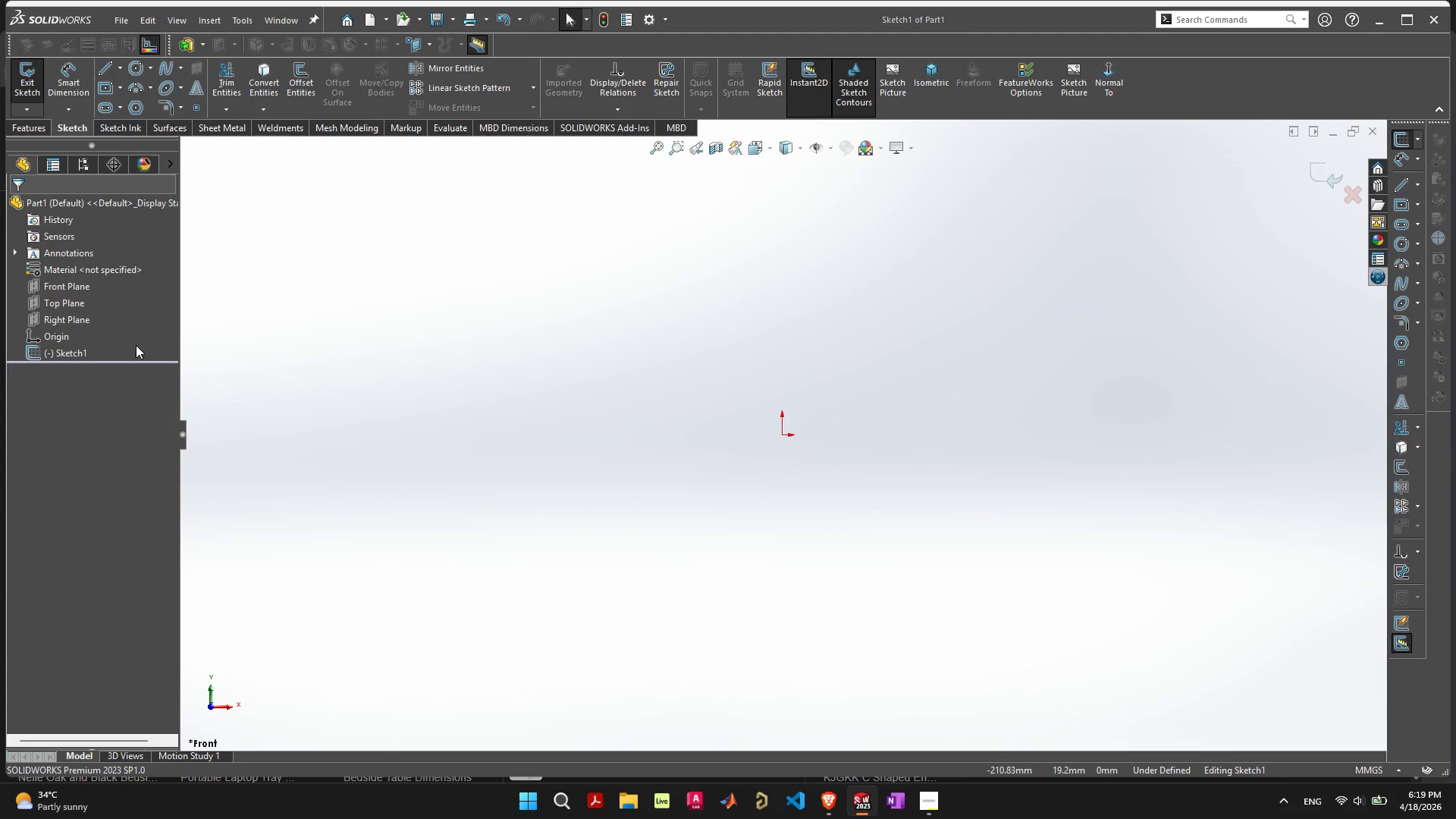 
left_click([65, 303])
 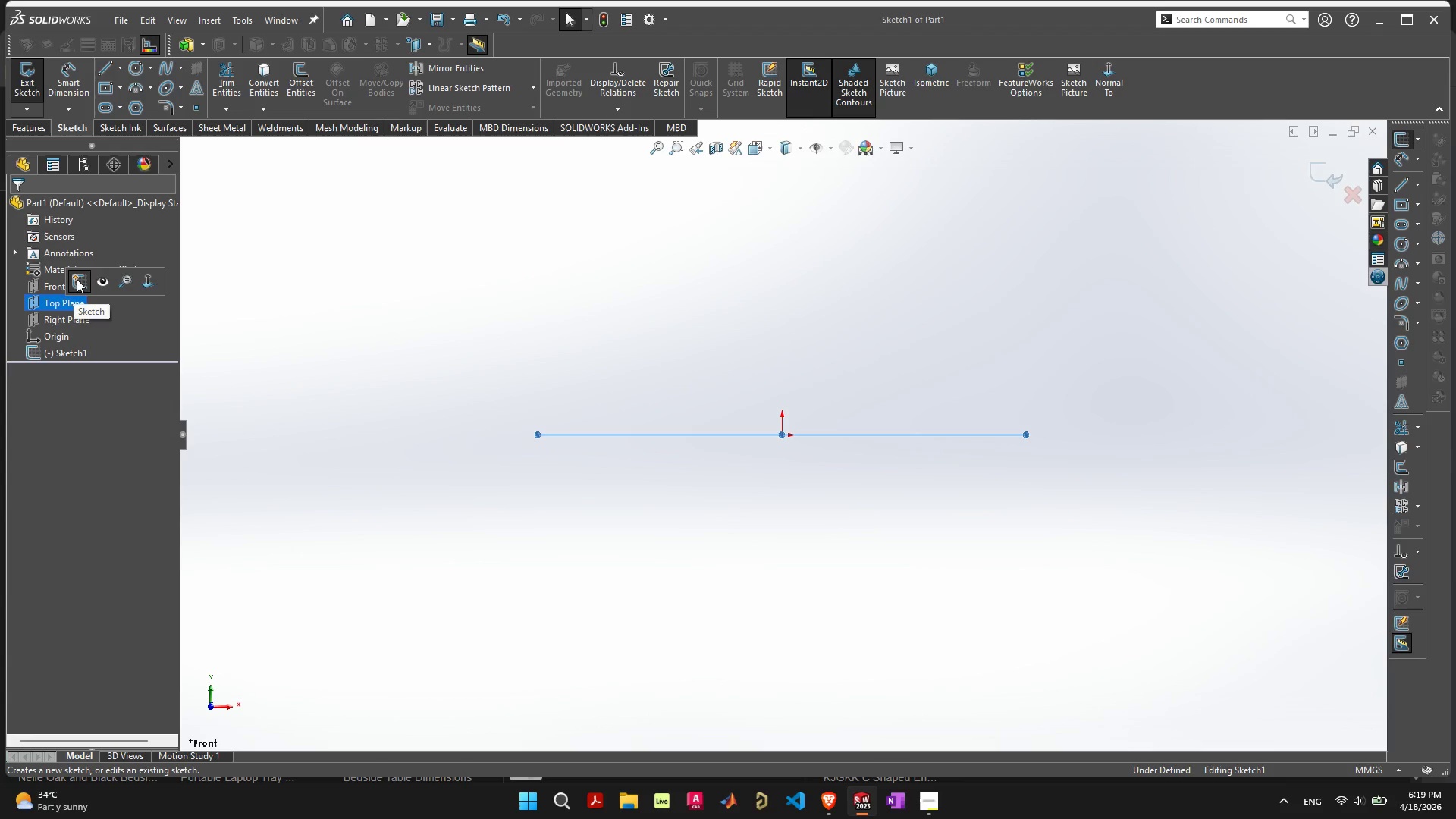 
left_click([77, 279])
 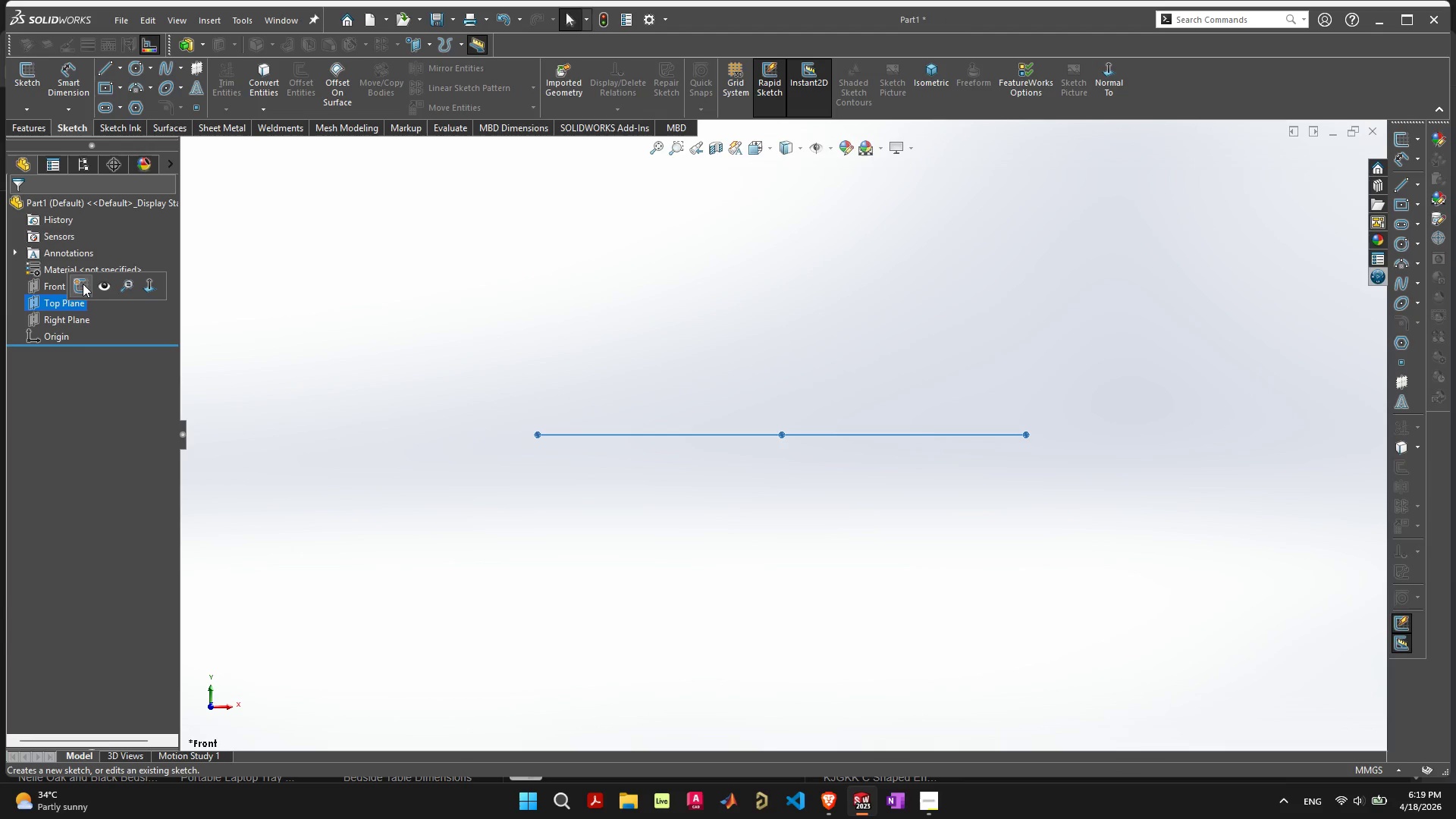 
double_click([83, 282])
 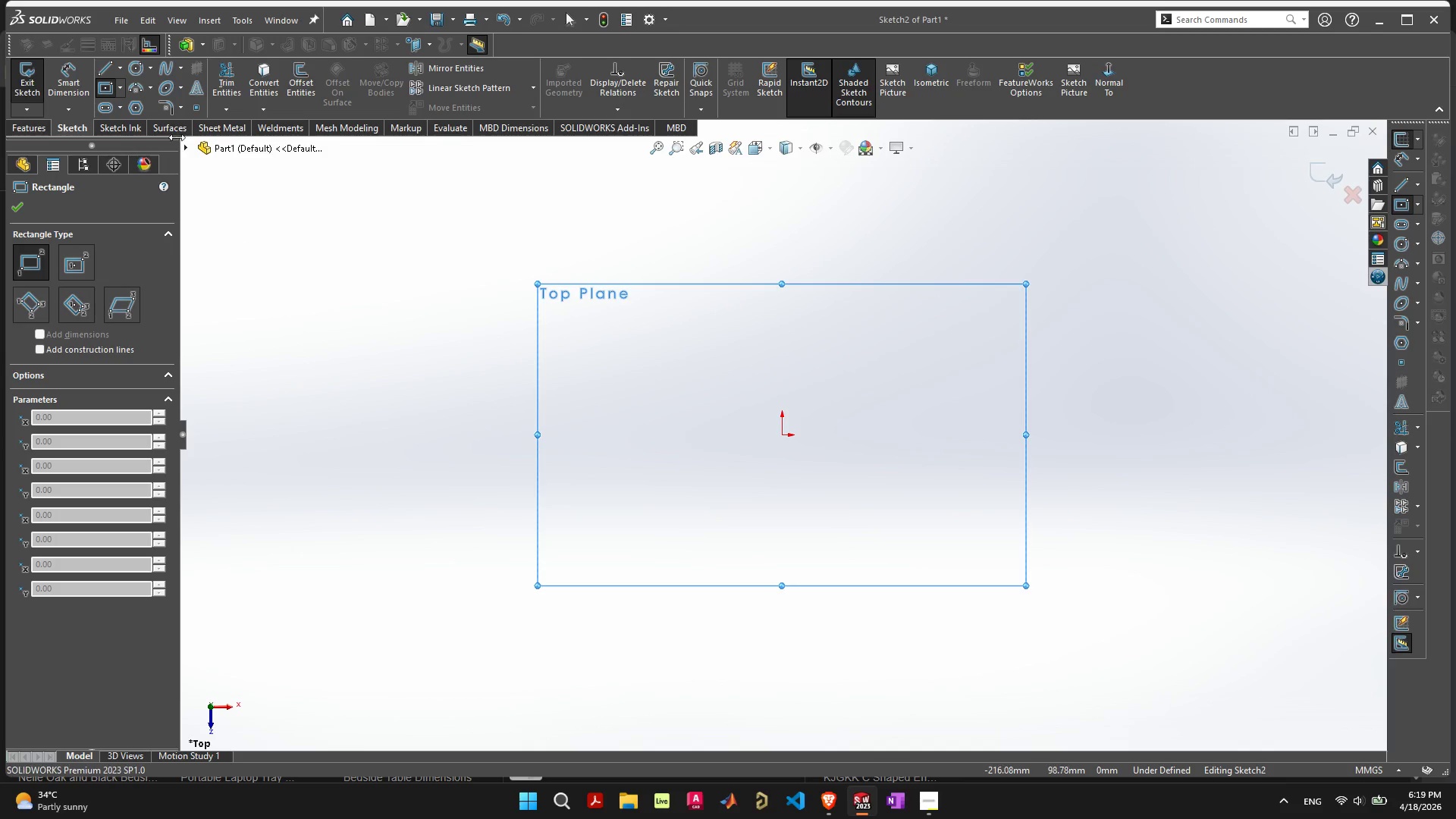 
left_click([75, 248])
 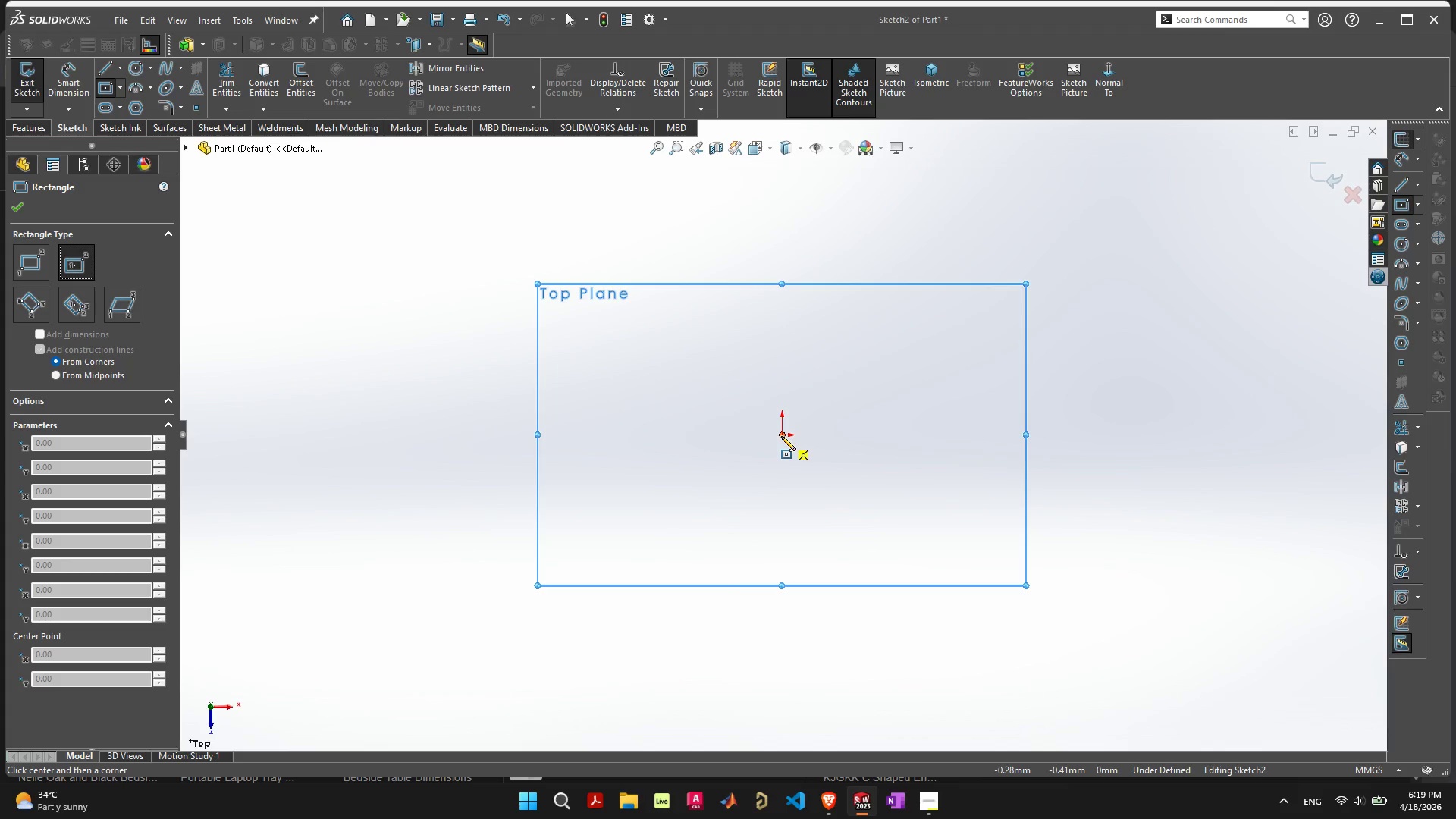 
key(Alt+AltLeft)
 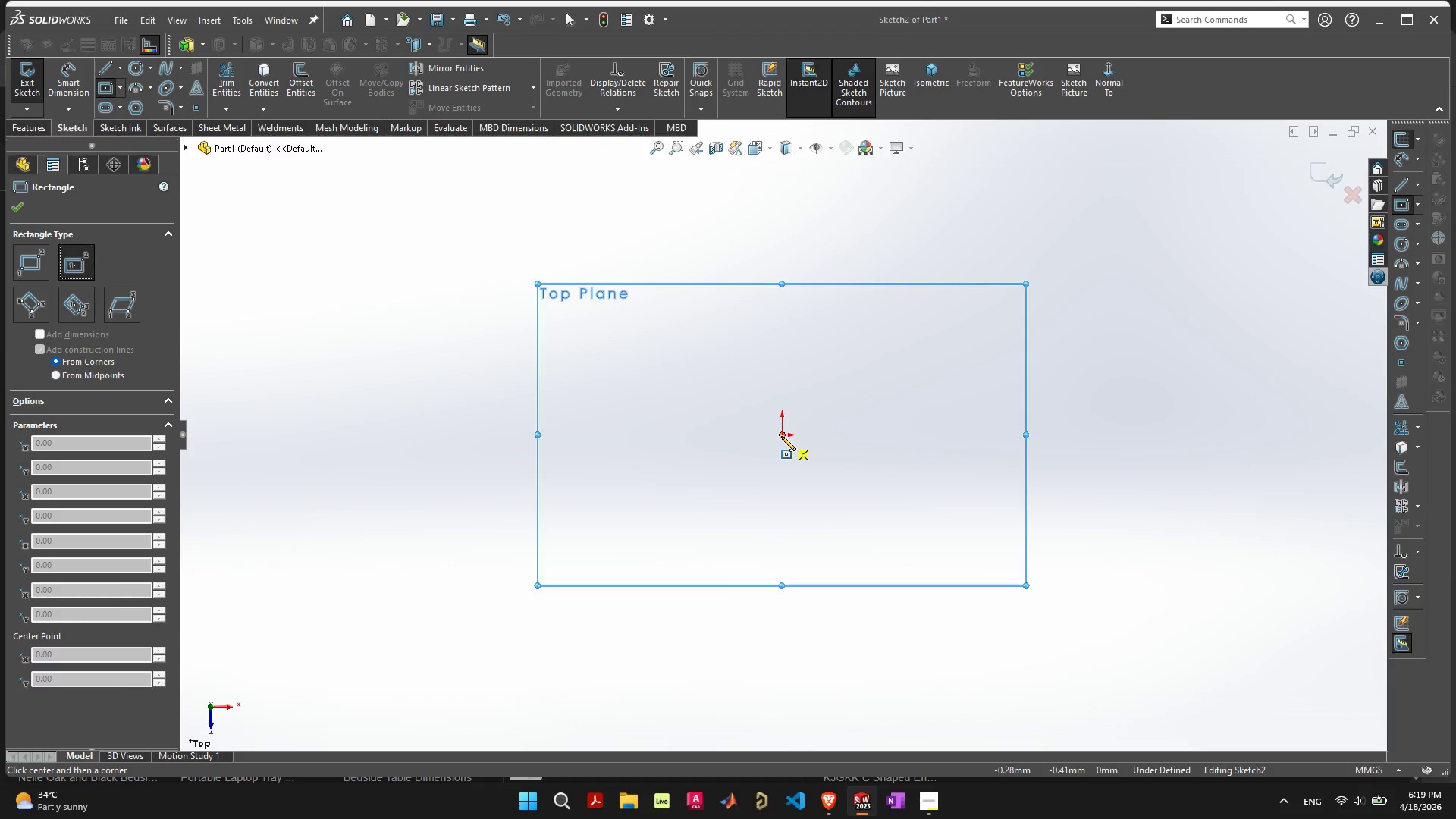 
key(Alt+Tab)
 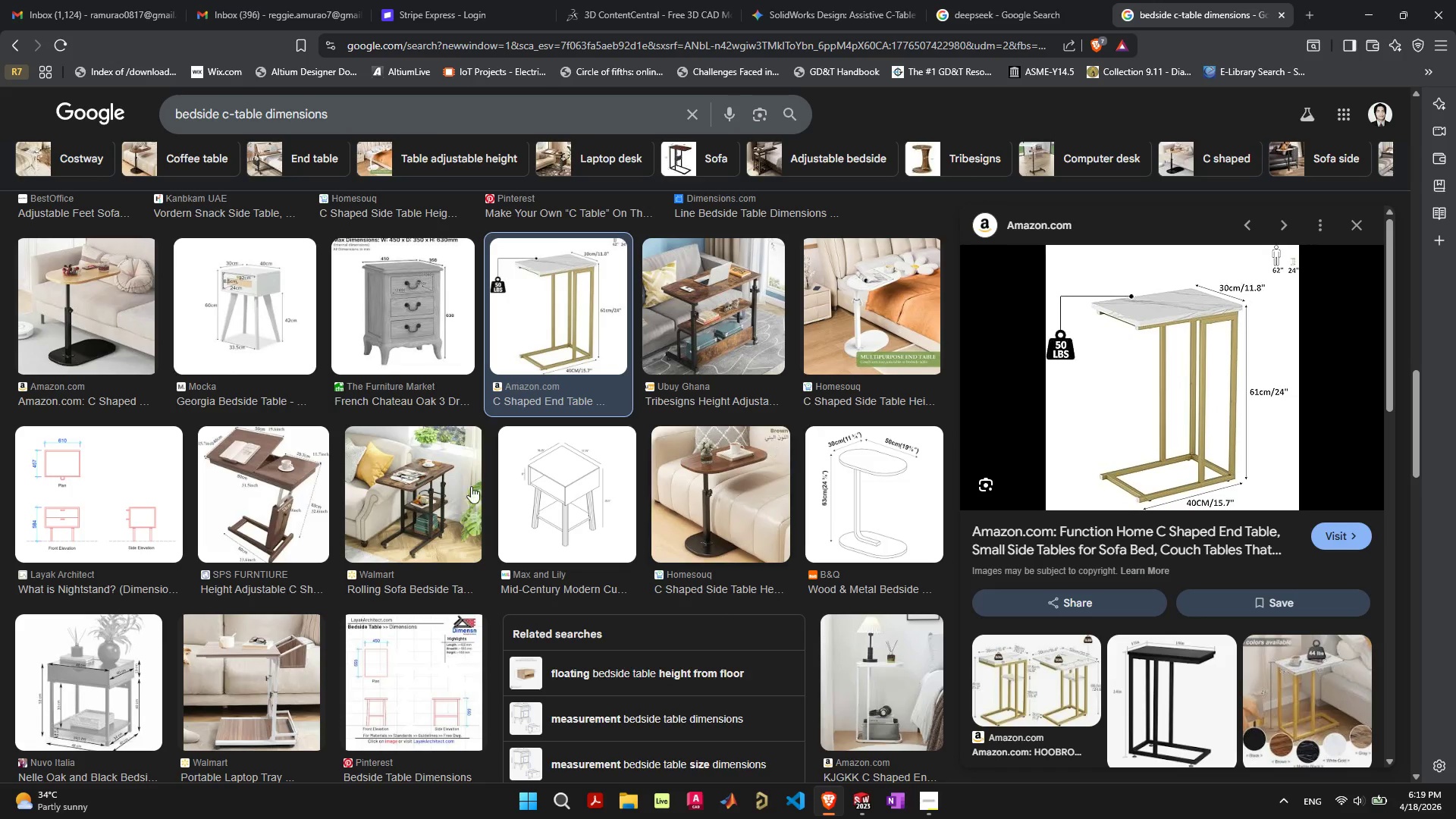 
wait(7.66)
 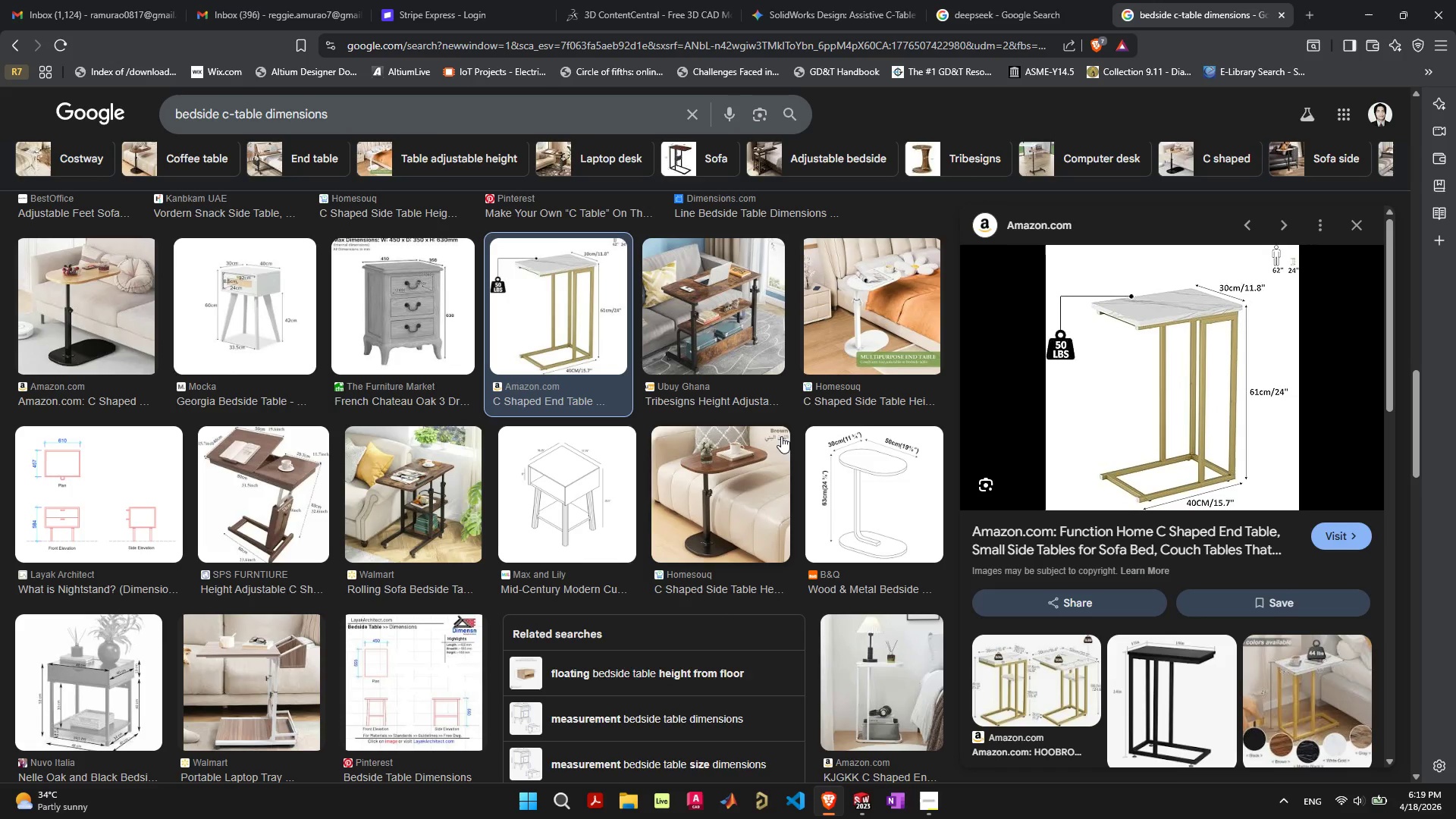 
scroll: coordinate [318, 493], scroll_direction: up, amount: 2.0
 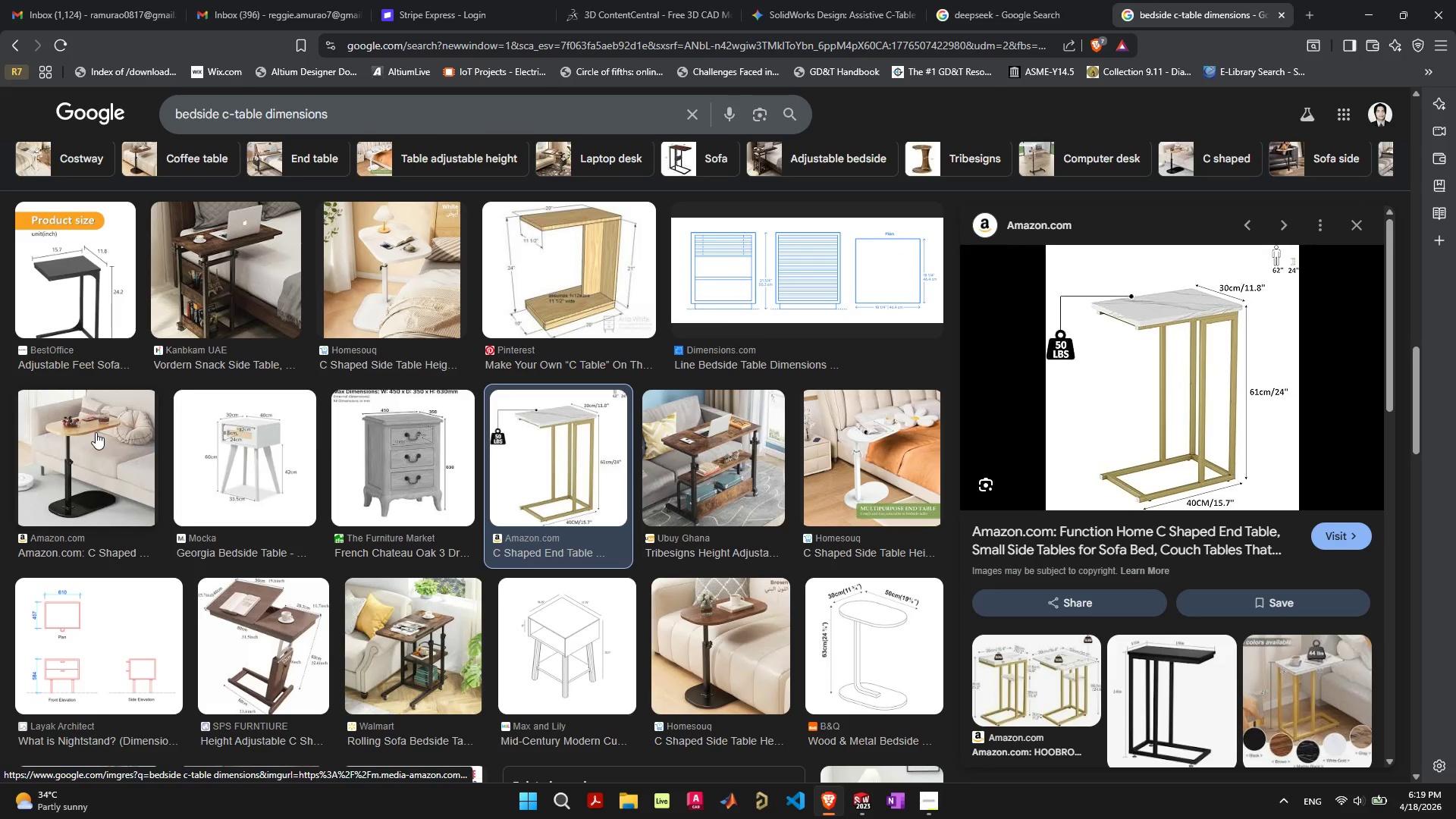 
left_click([95, 431])
 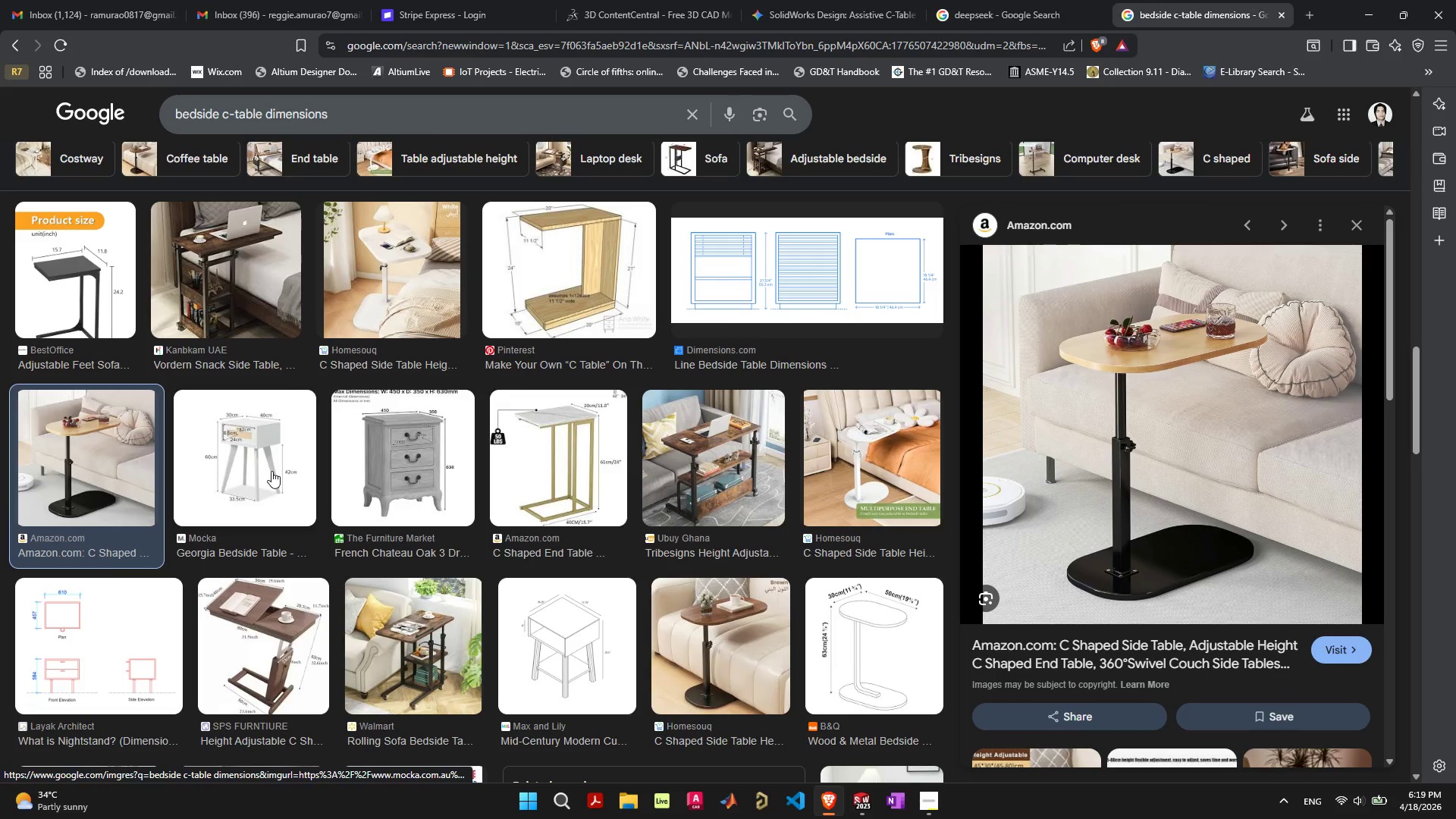 
scroll: coordinate [284, 478], scroll_direction: down, amount: 18.0
 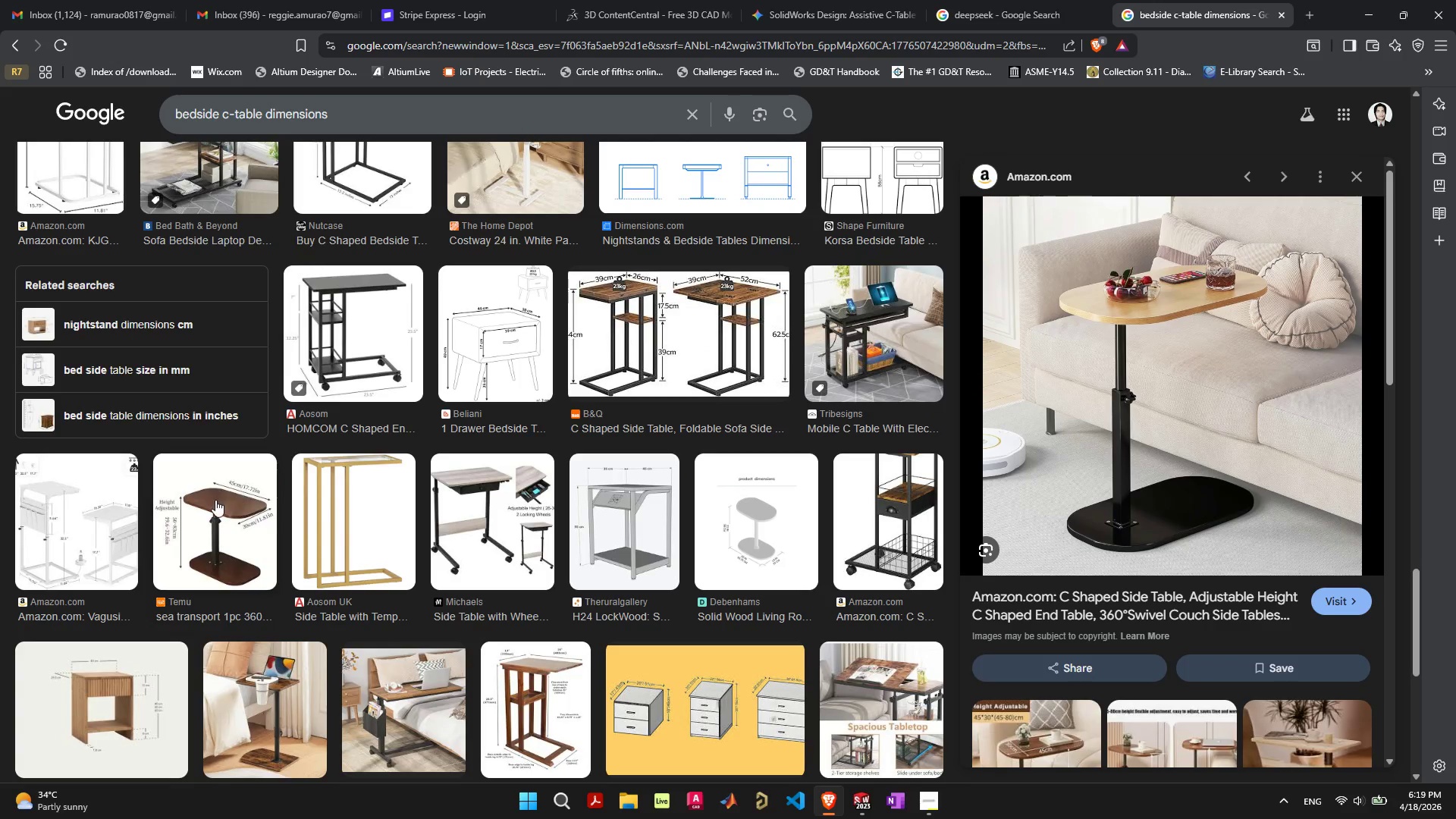 
left_click([215, 500])
 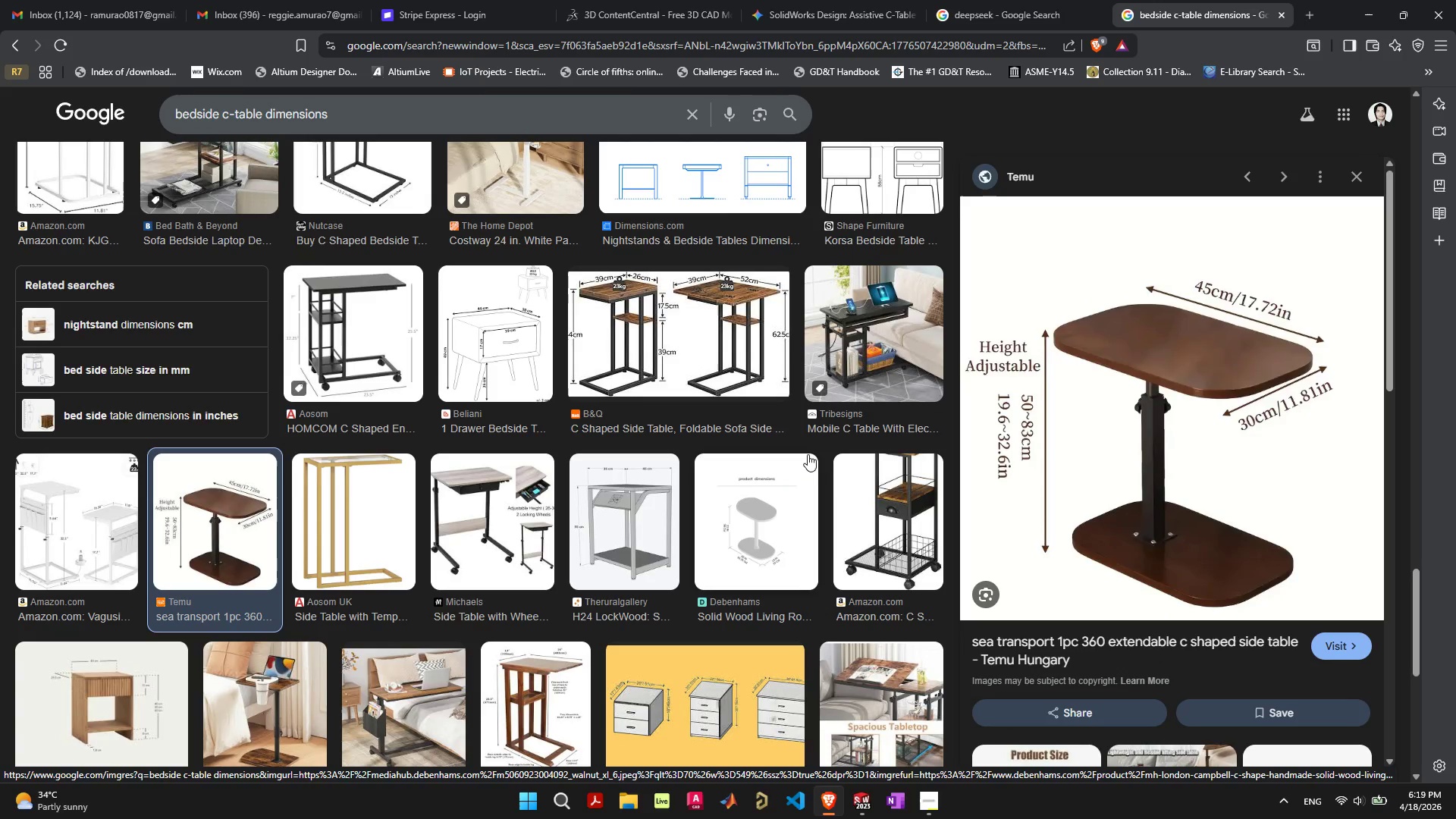 
wait(7.64)
 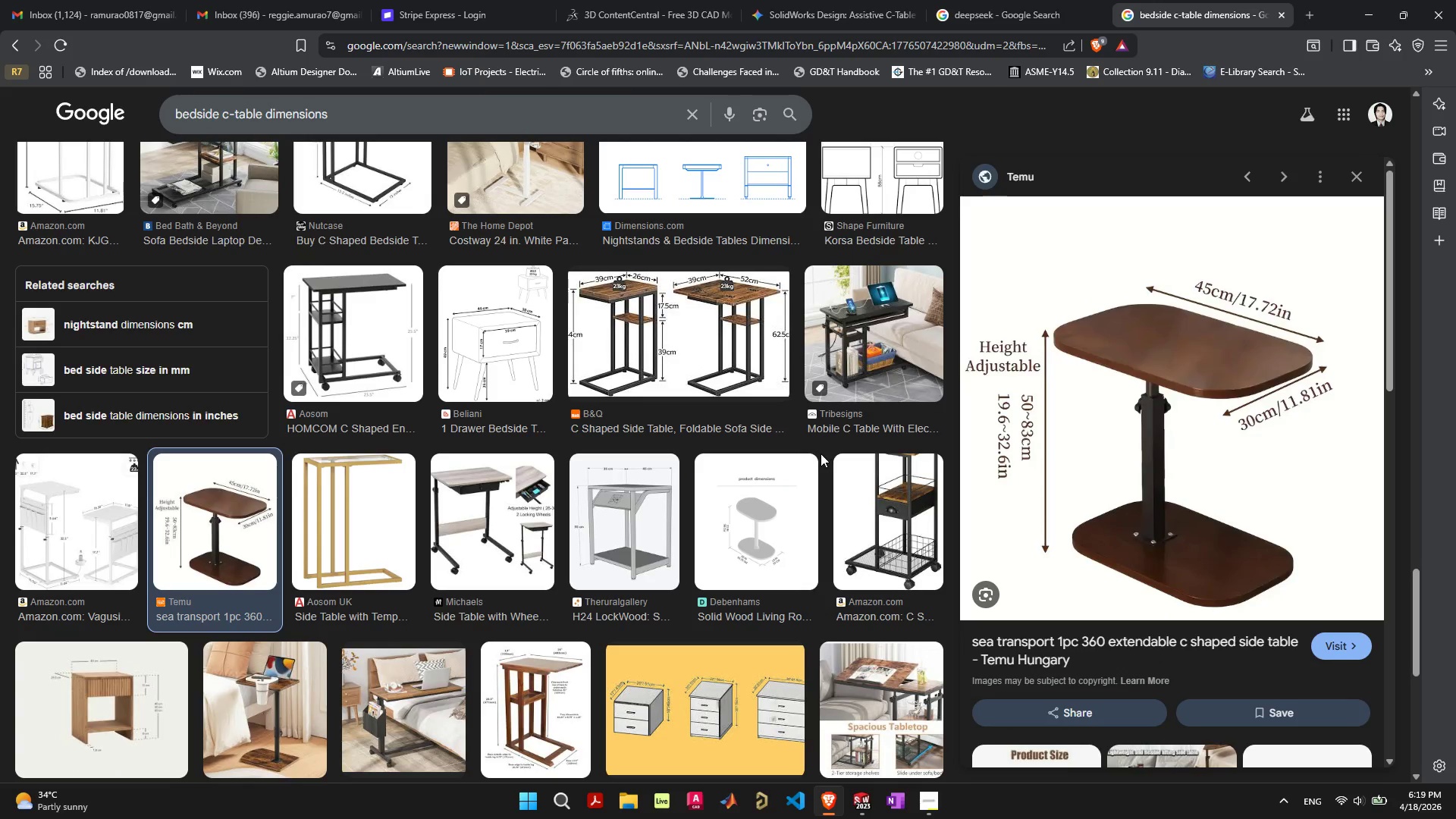 
scroll: coordinate [1089, 529], scroll_direction: down, amount: 10.0
 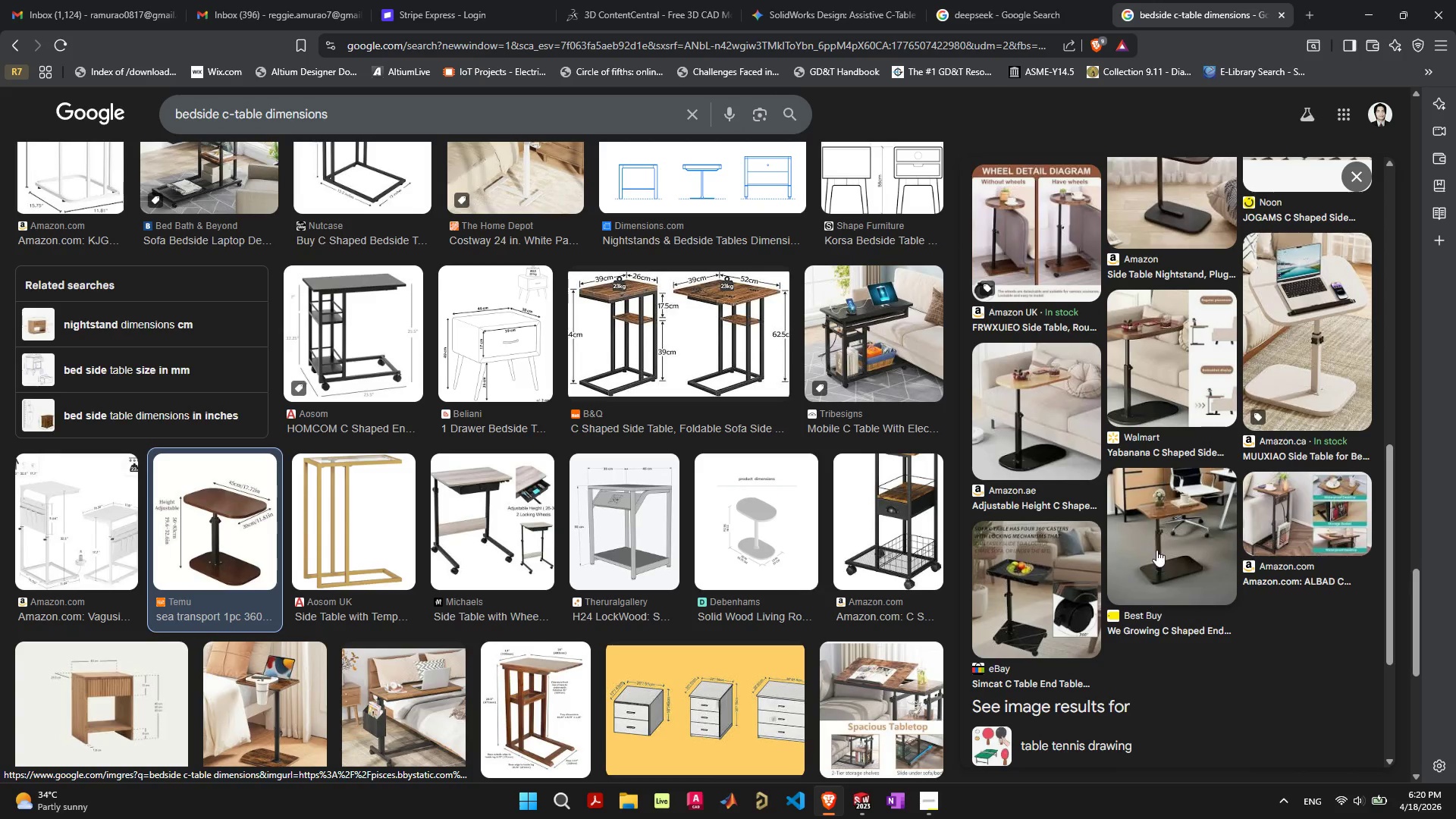 
left_click([1156, 550])
 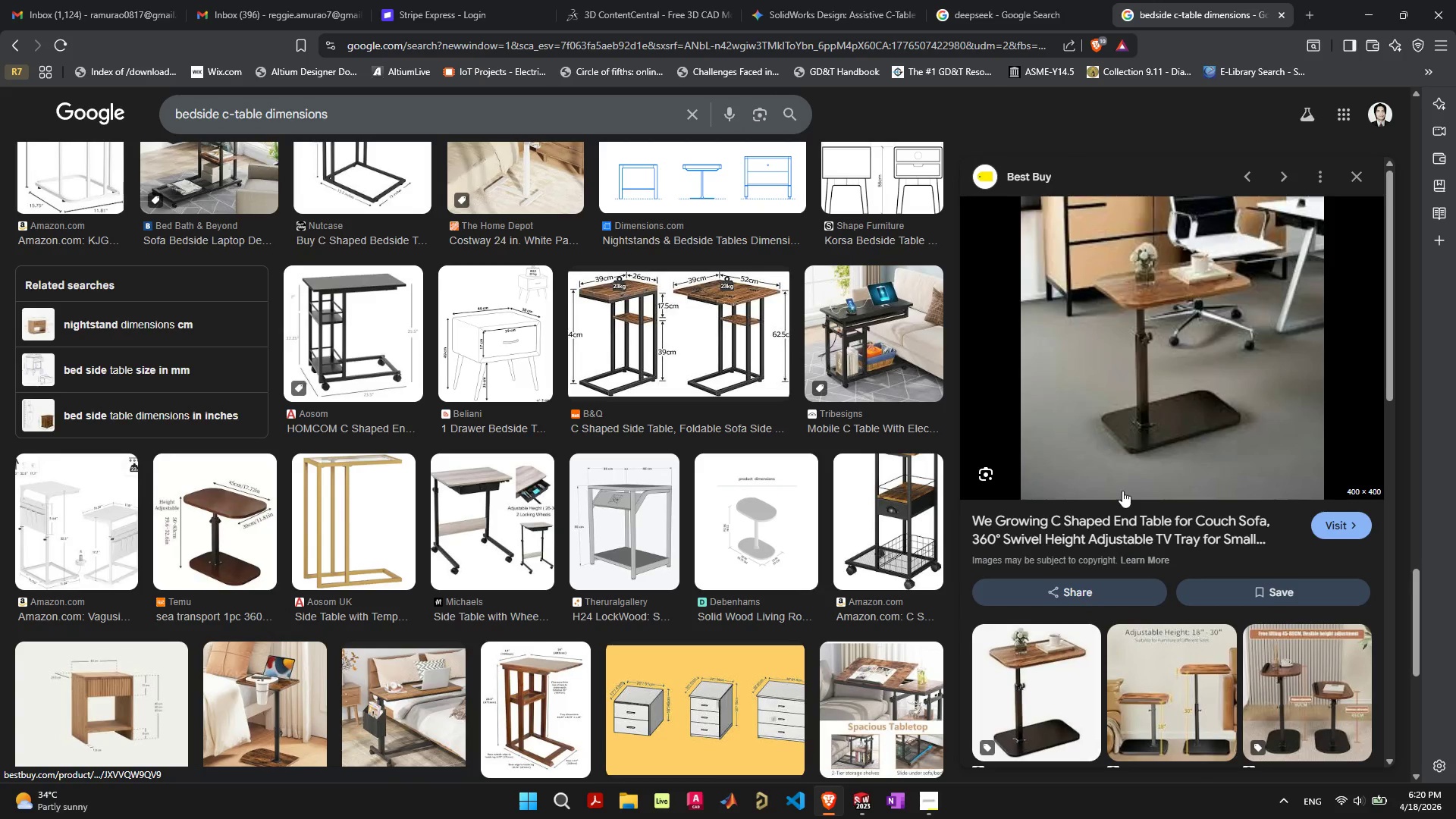 
scroll: coordinate [603, 477], scroll_direction: down, amount: 7.0
 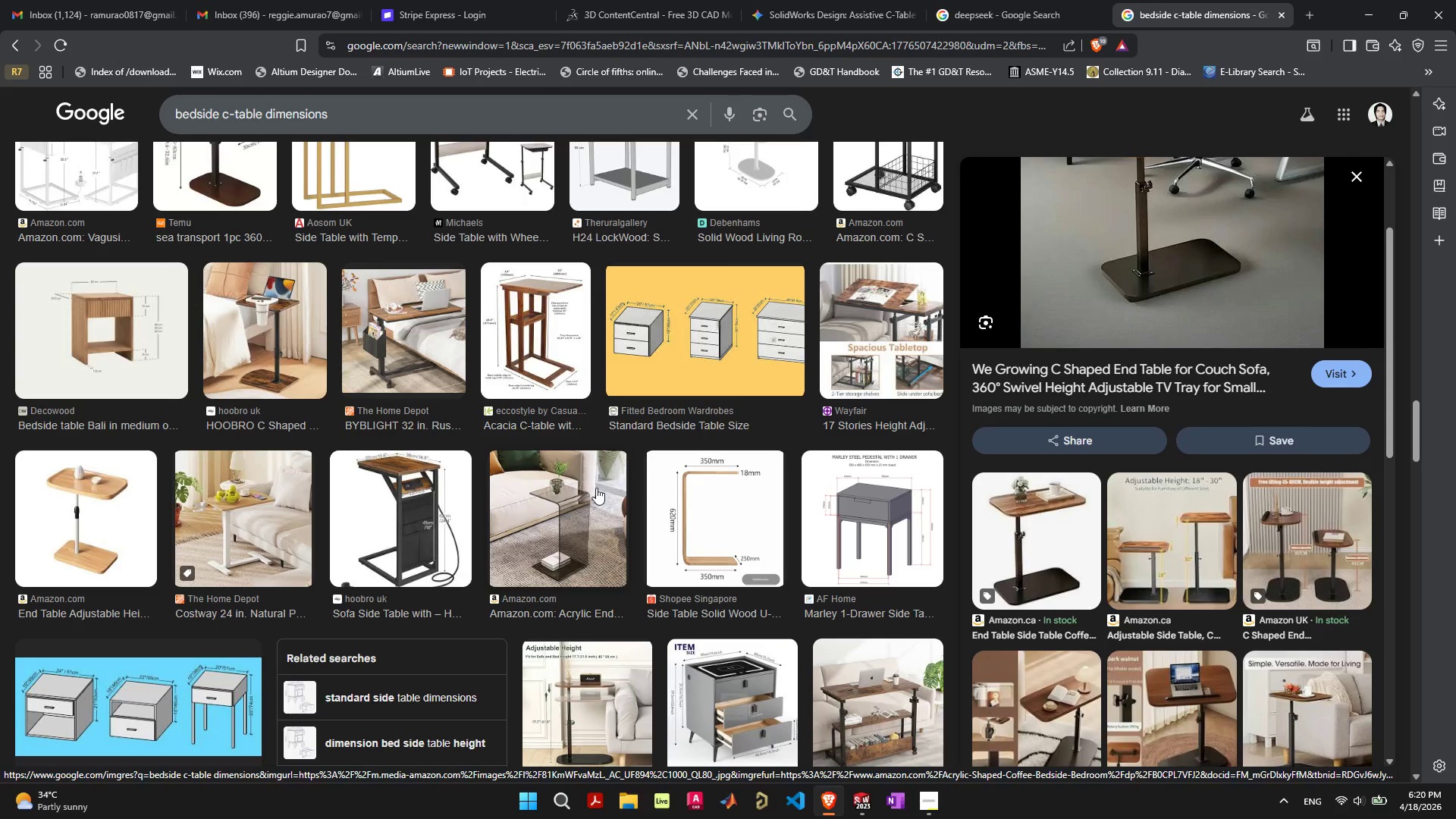 
wait(5.47)
 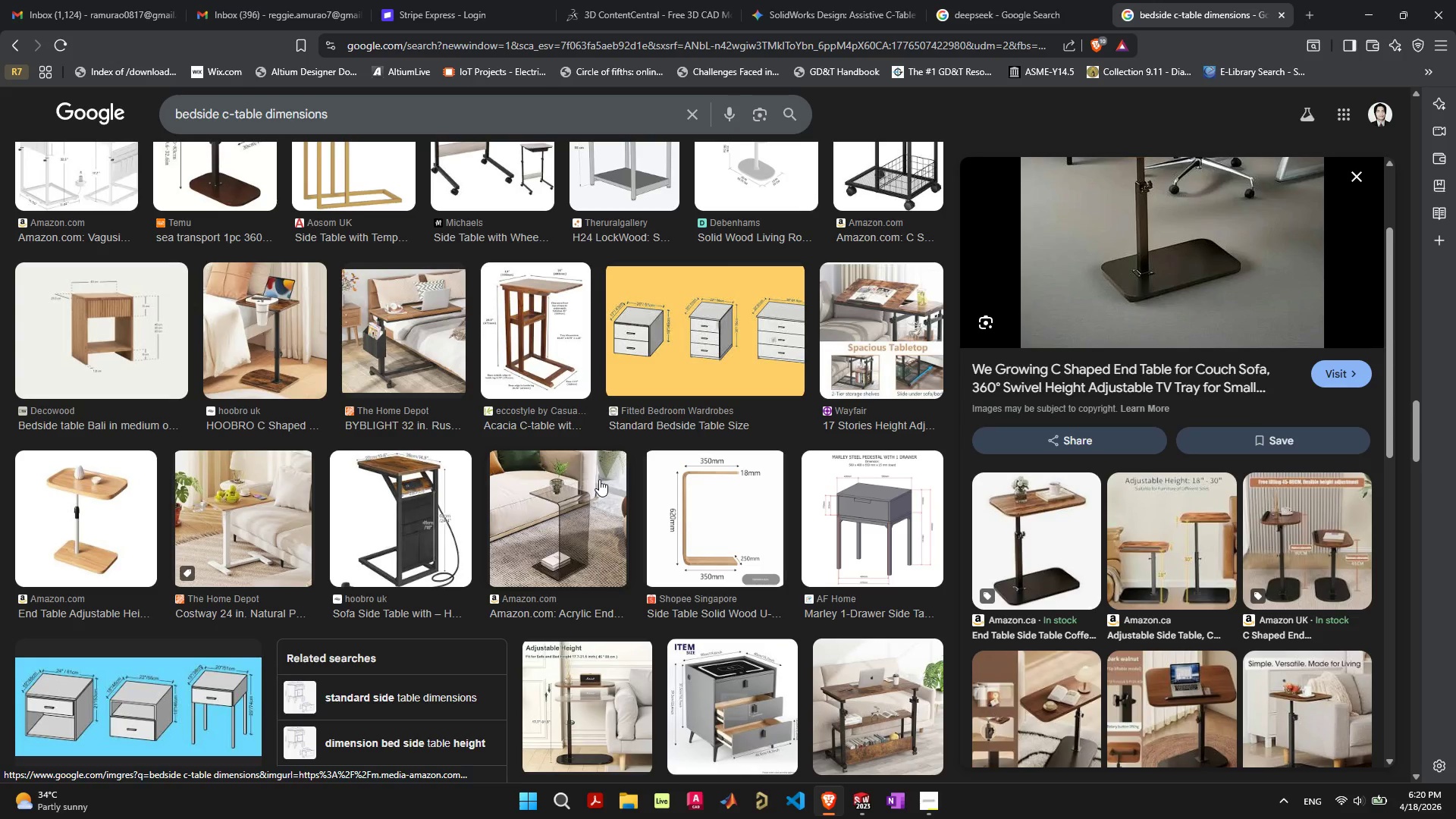 
scroll: coordinate [592, 491], scroll_direction: down, amount: 4.0
 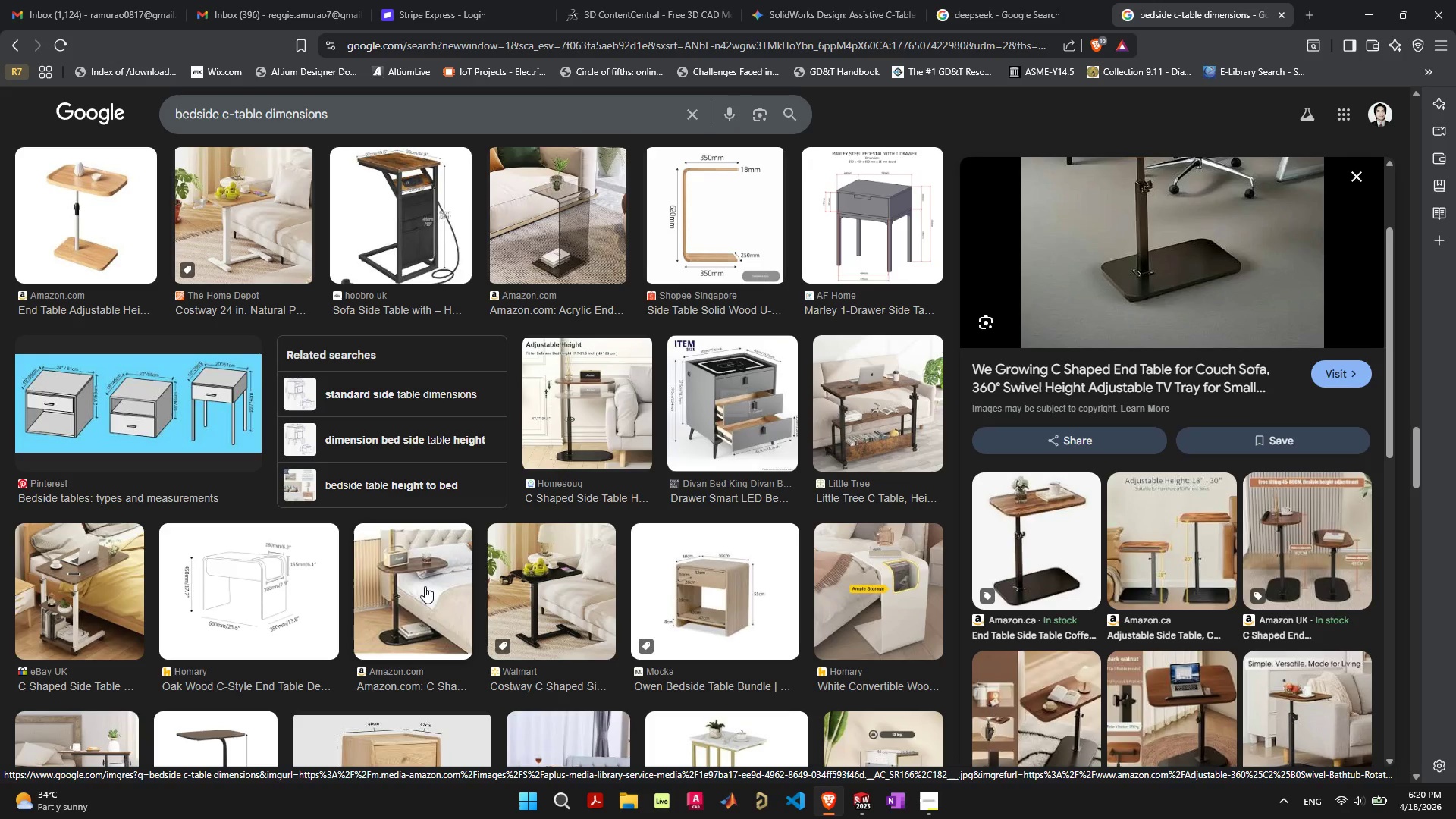 
left_click([425, 585])
 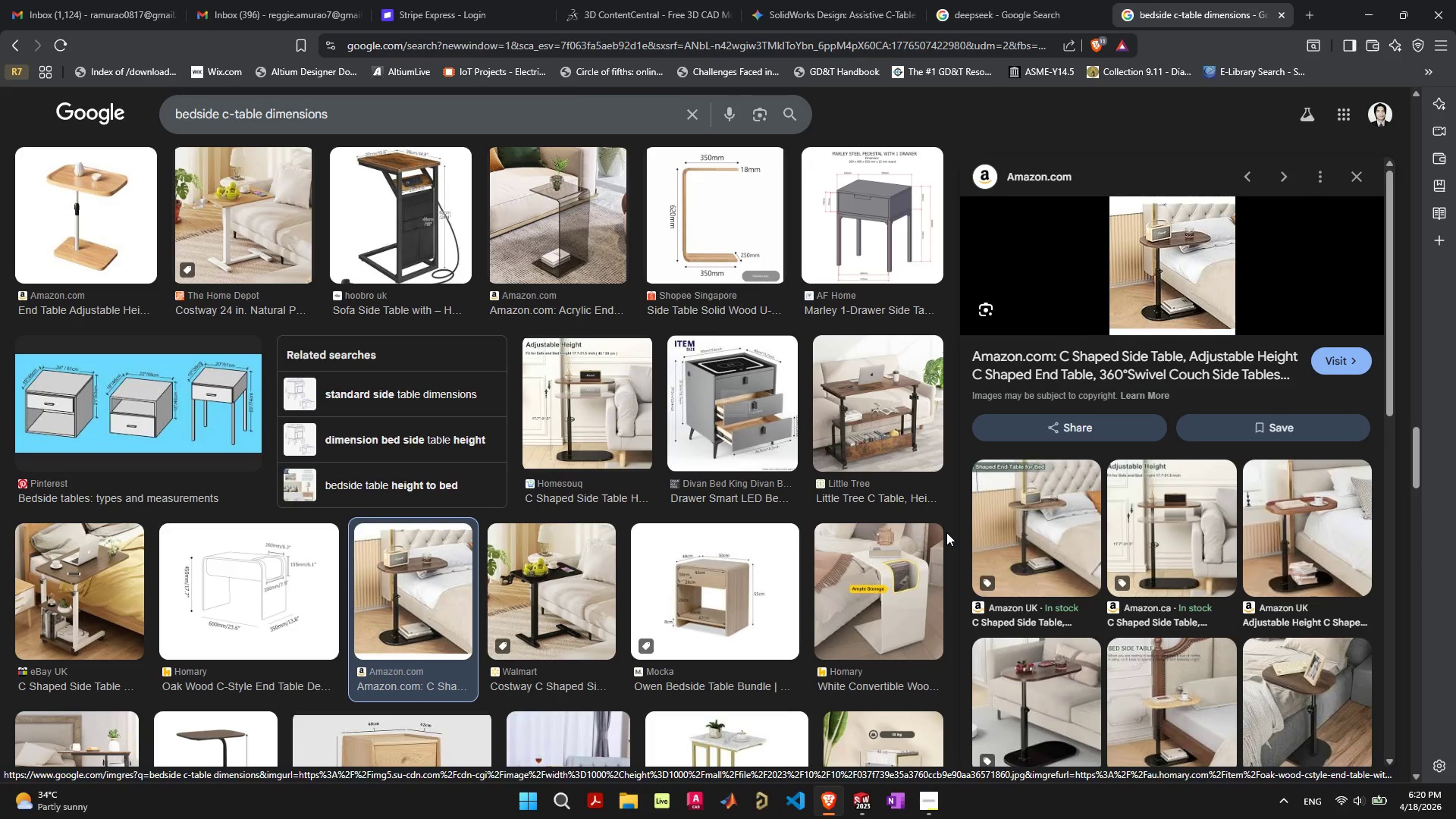 
scroll: coordinate [489, 508], scroll_direction: down, amount: 7.0
 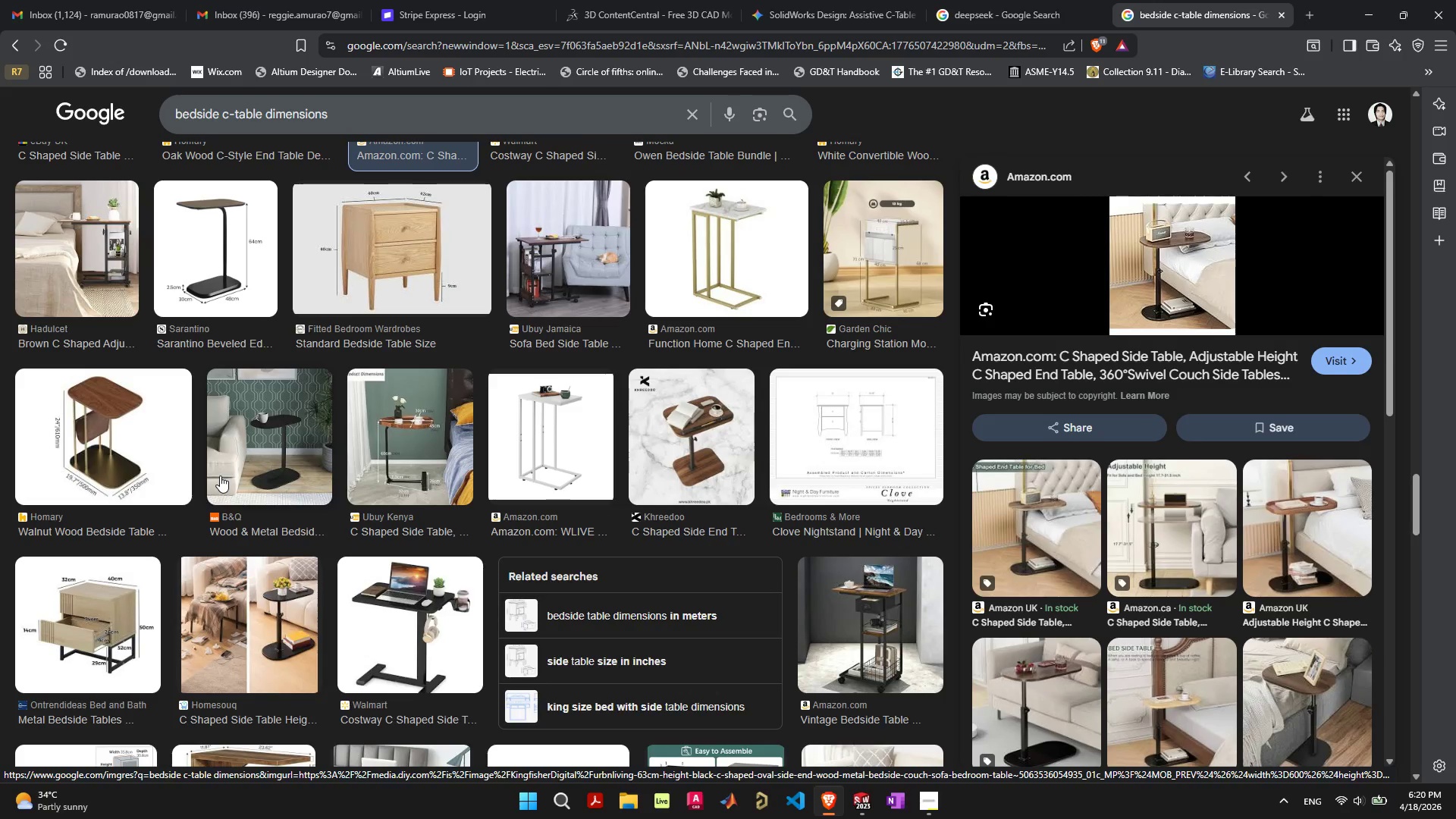 
key(Alt+AltLeft)
 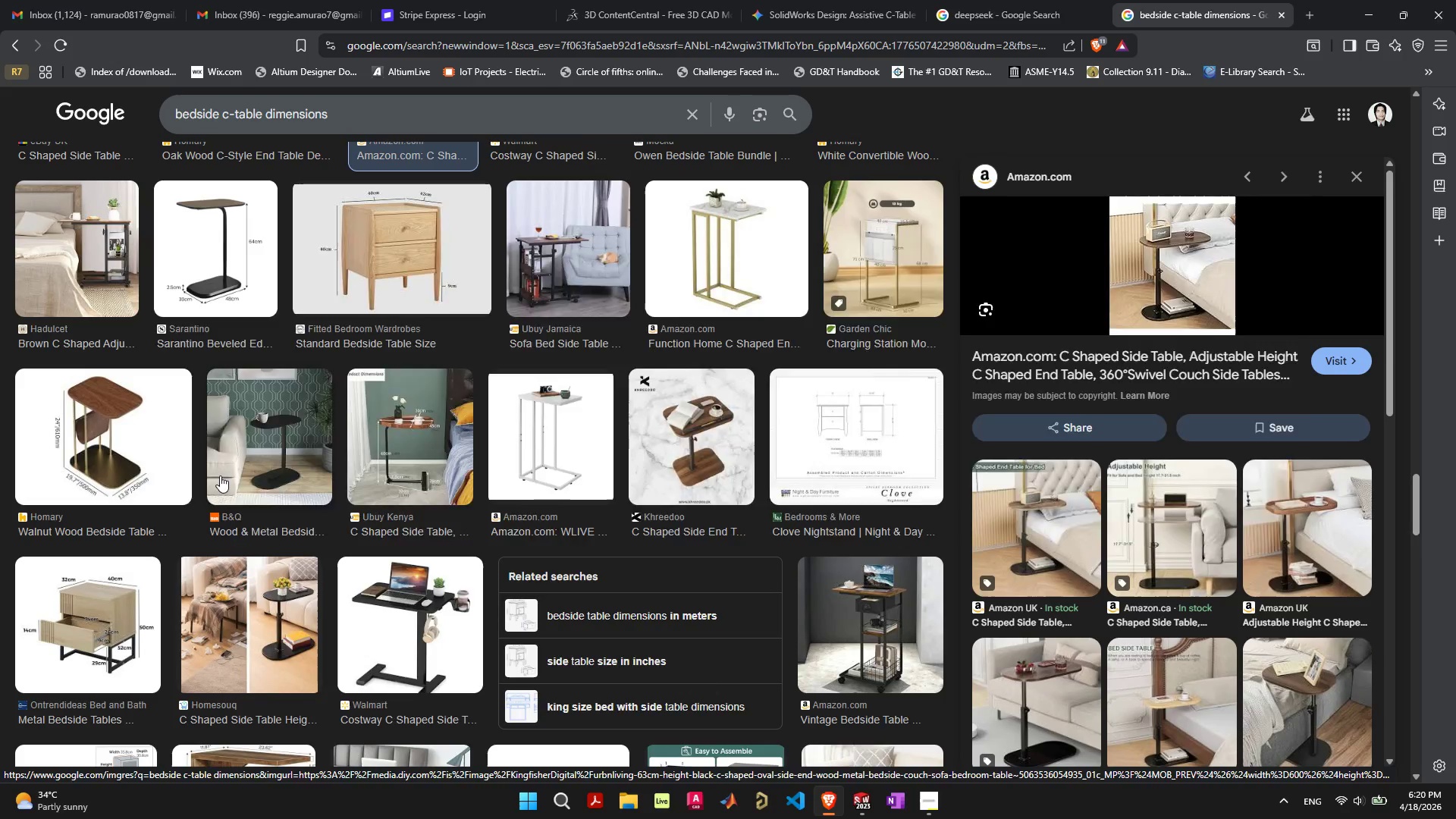 
key(Alt+Tab)
 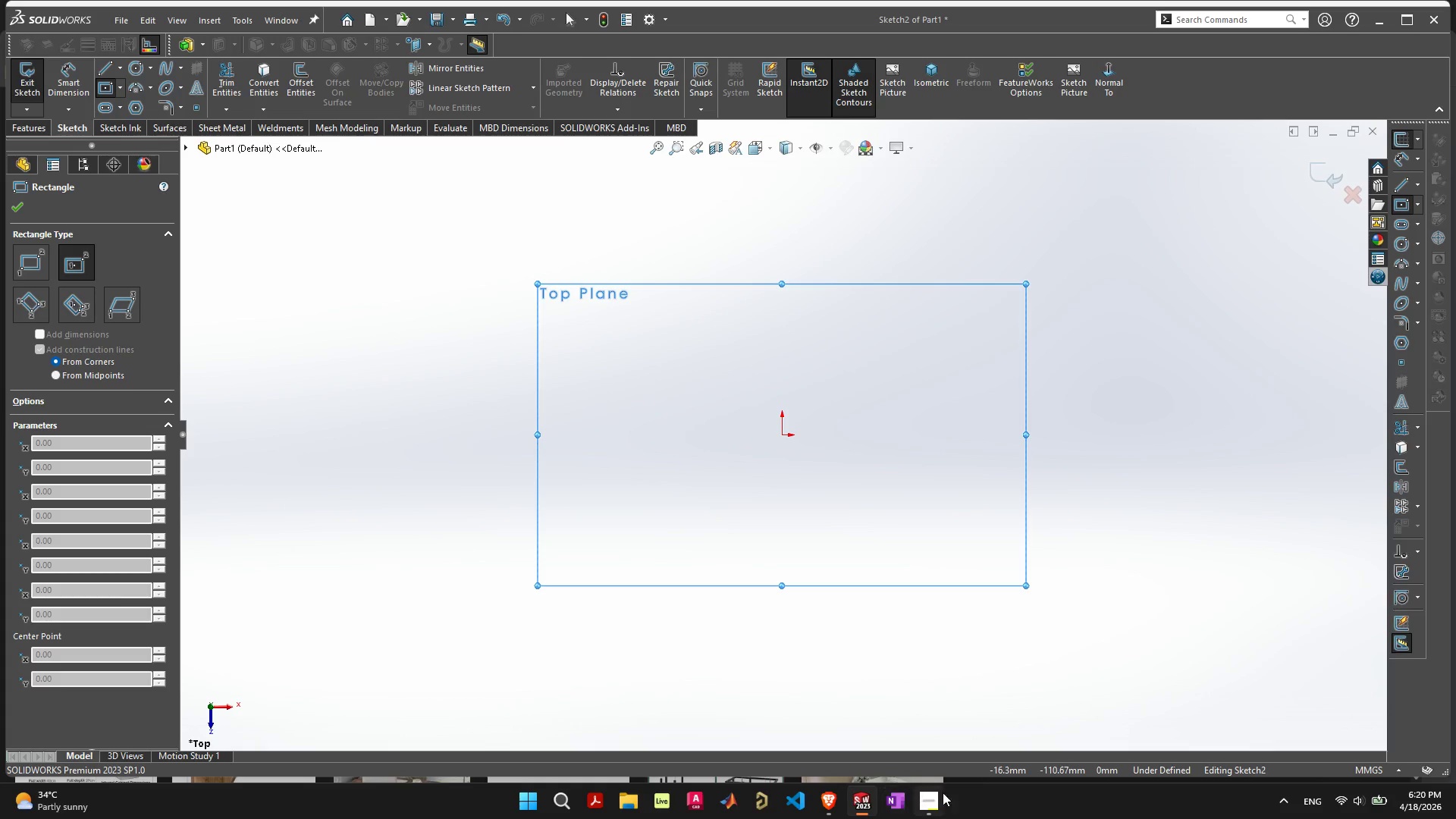 
left_click([927, 802])